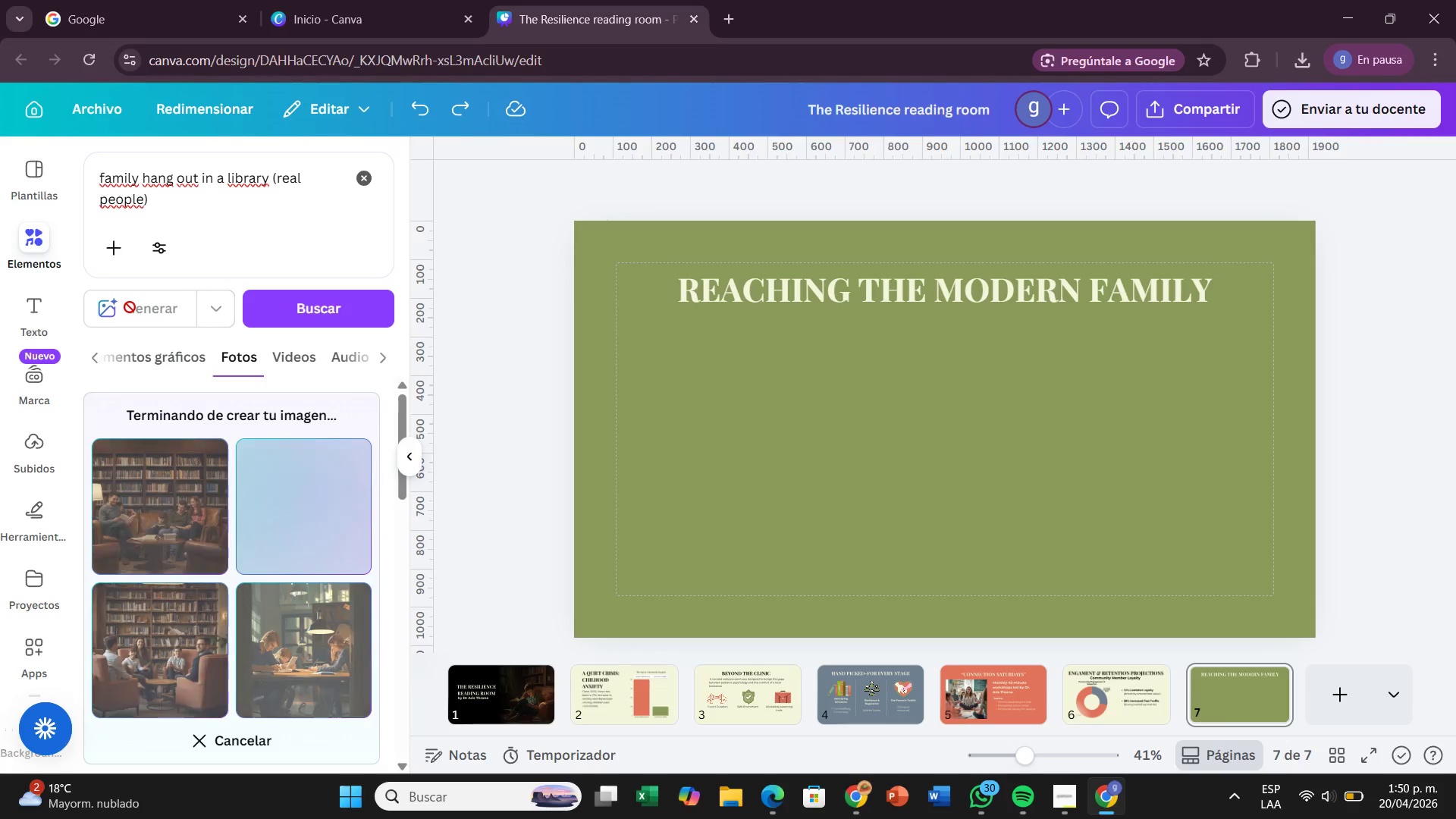 
left_click_drag(start_coordinate=[194, 638], to_coordinate=[791, 377])
 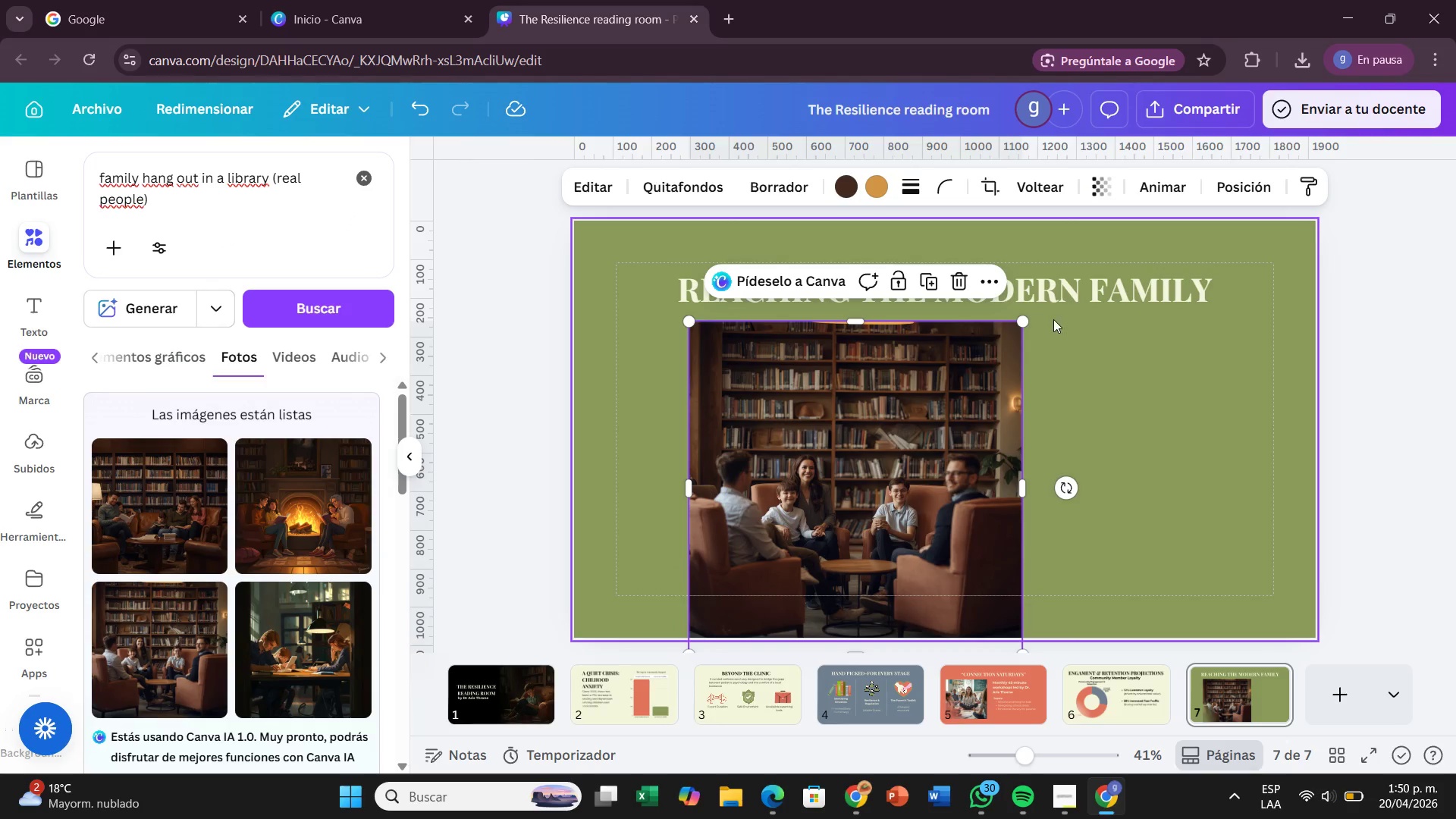 
left_click_drag(start_coordinate=[1026, 324], to_coordinate=[1007, 359])
 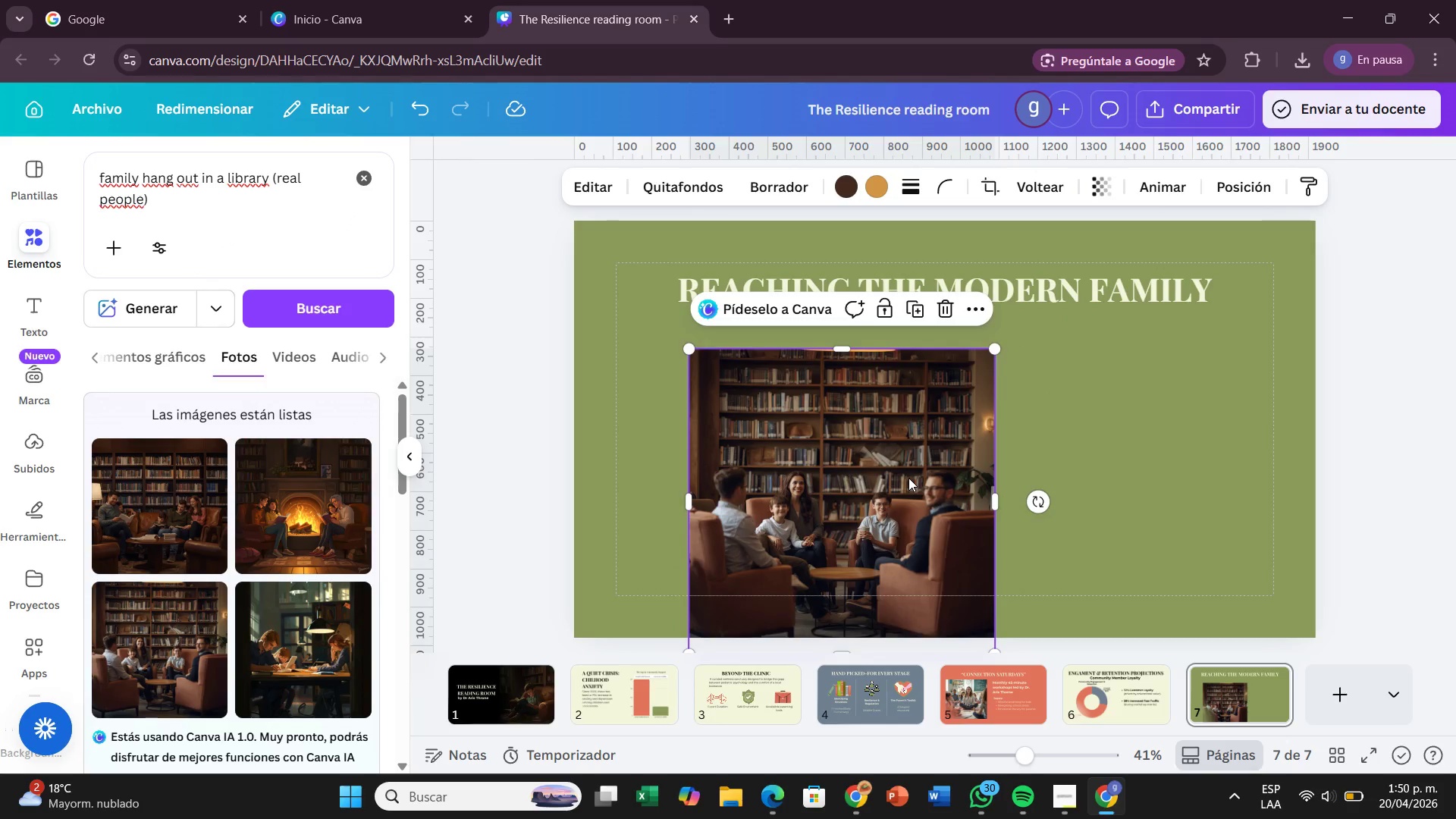 
left_click_drag(start_coordinate=[908, 478], to_coordinate=[899, 436])
 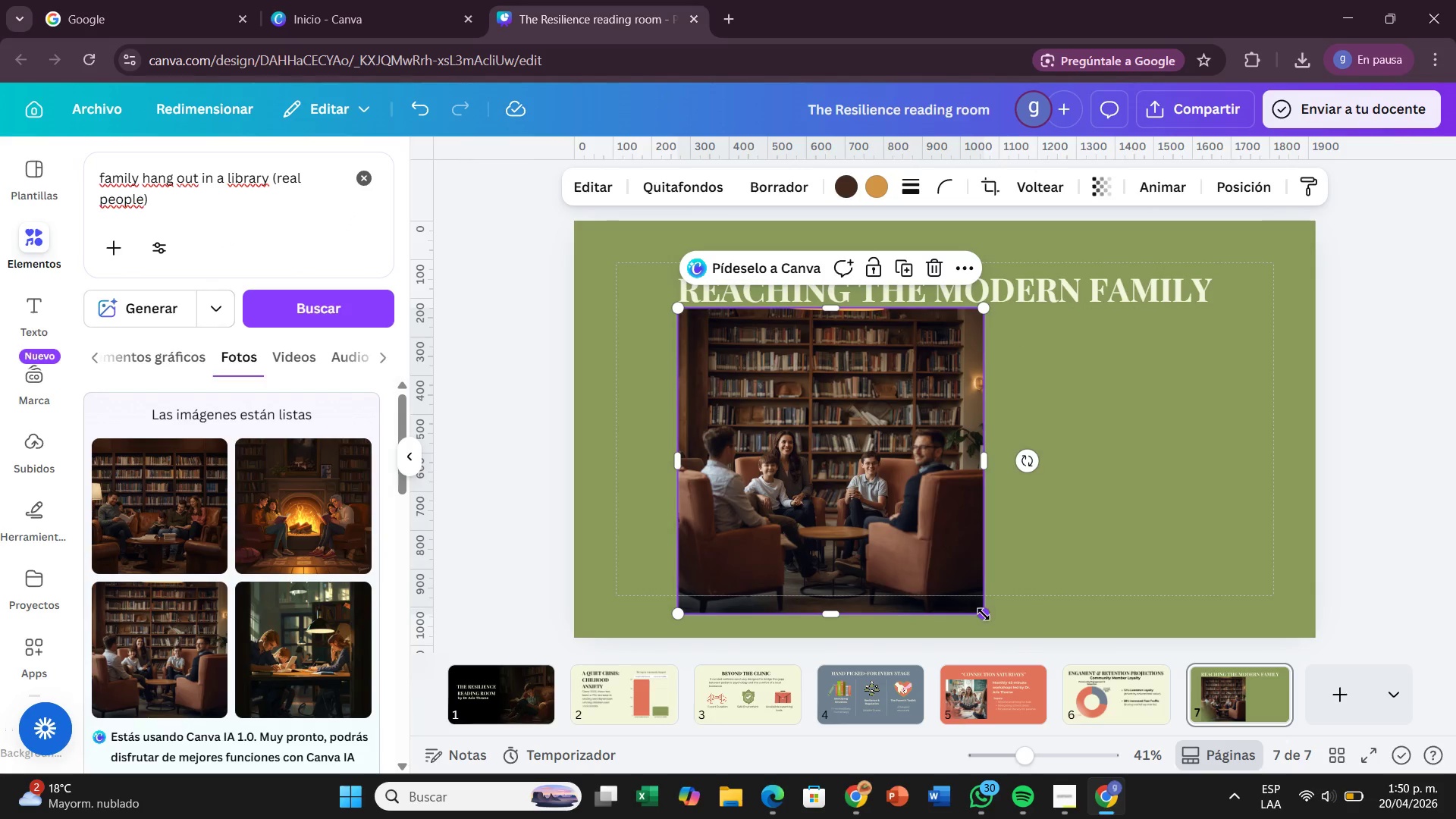 
left_click_drag(start_coordinate=[984, 616], to_coordinate=[977, 585])
 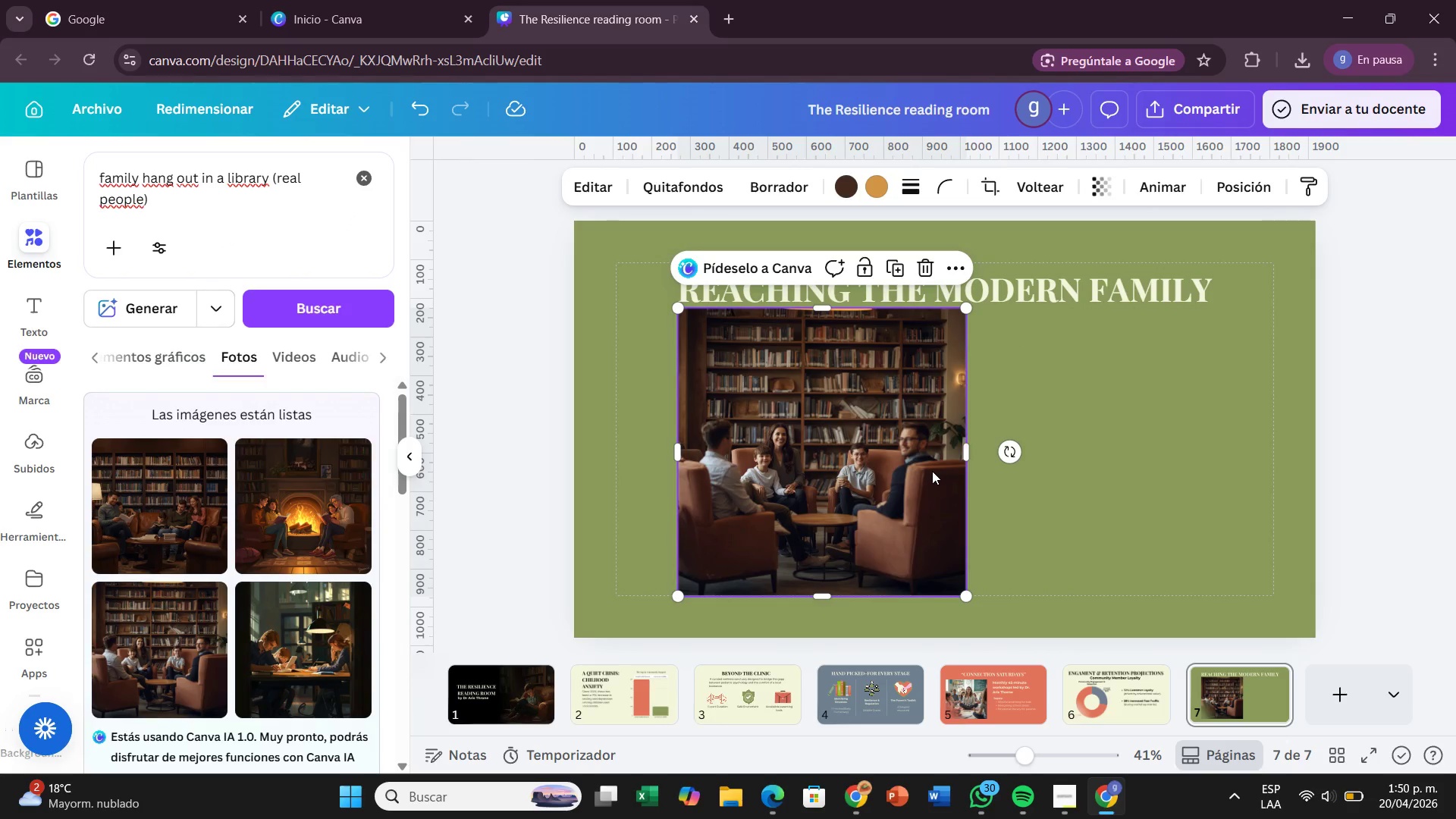 
left_click_drag(start_coordinate=[932, 471], to_coordinate=[1197, 470])
 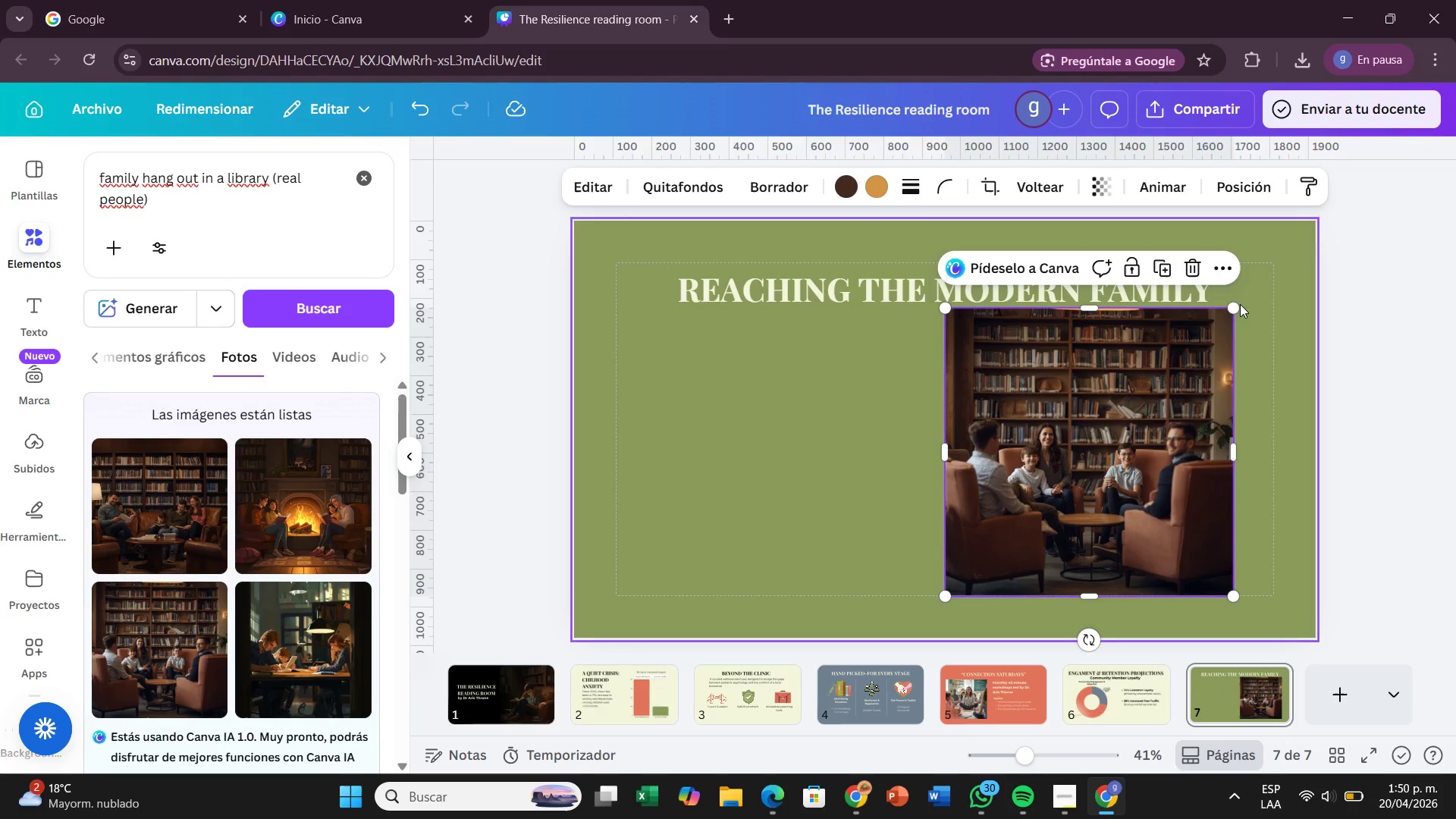 
left_click_drag(start_coordinate=[1238, 304], to_coordinate=[1219, 324])
 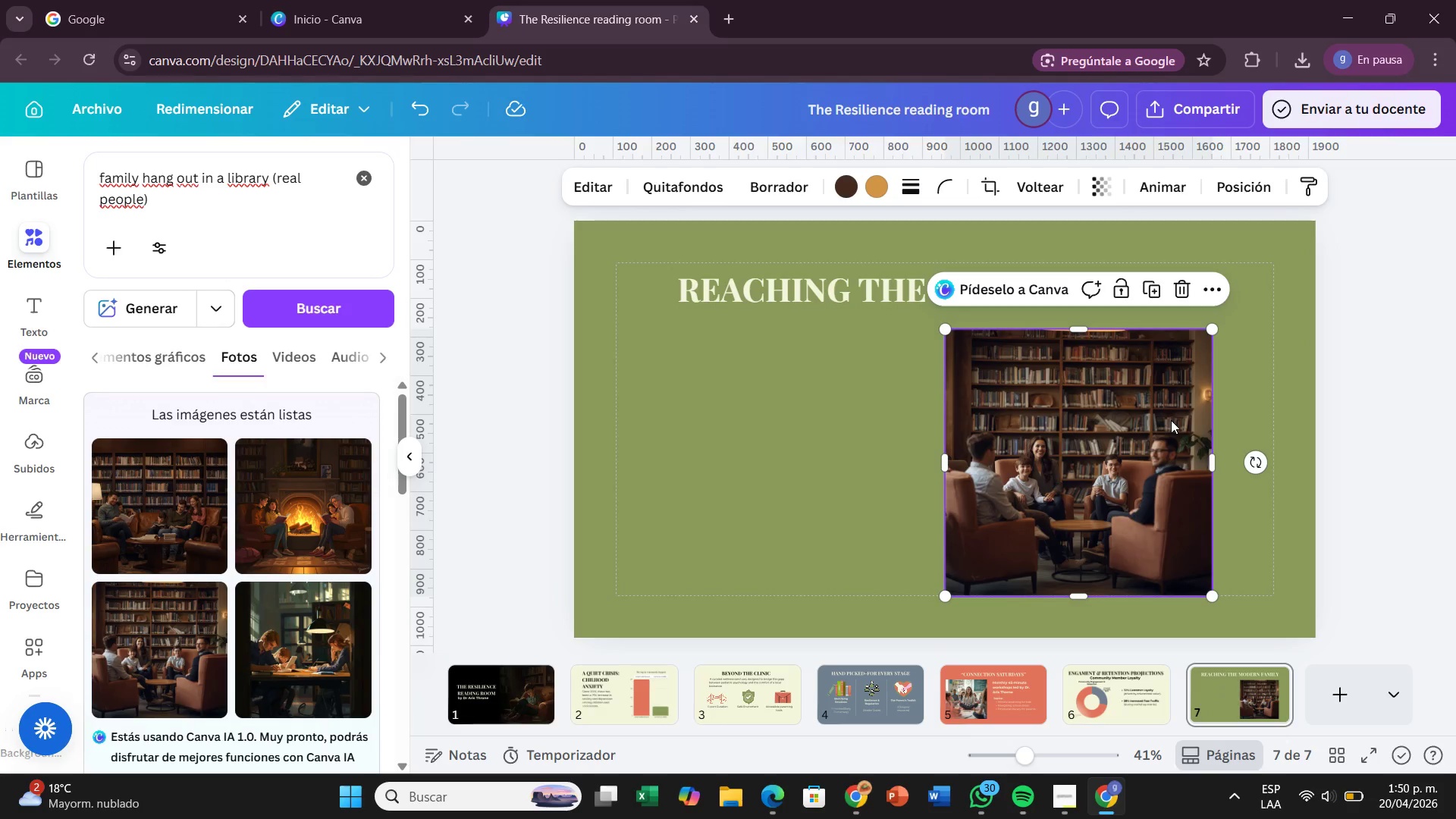 
left_click_drag(start_coordinate=[1171, 420], to_coordinate=[1173, 416])
 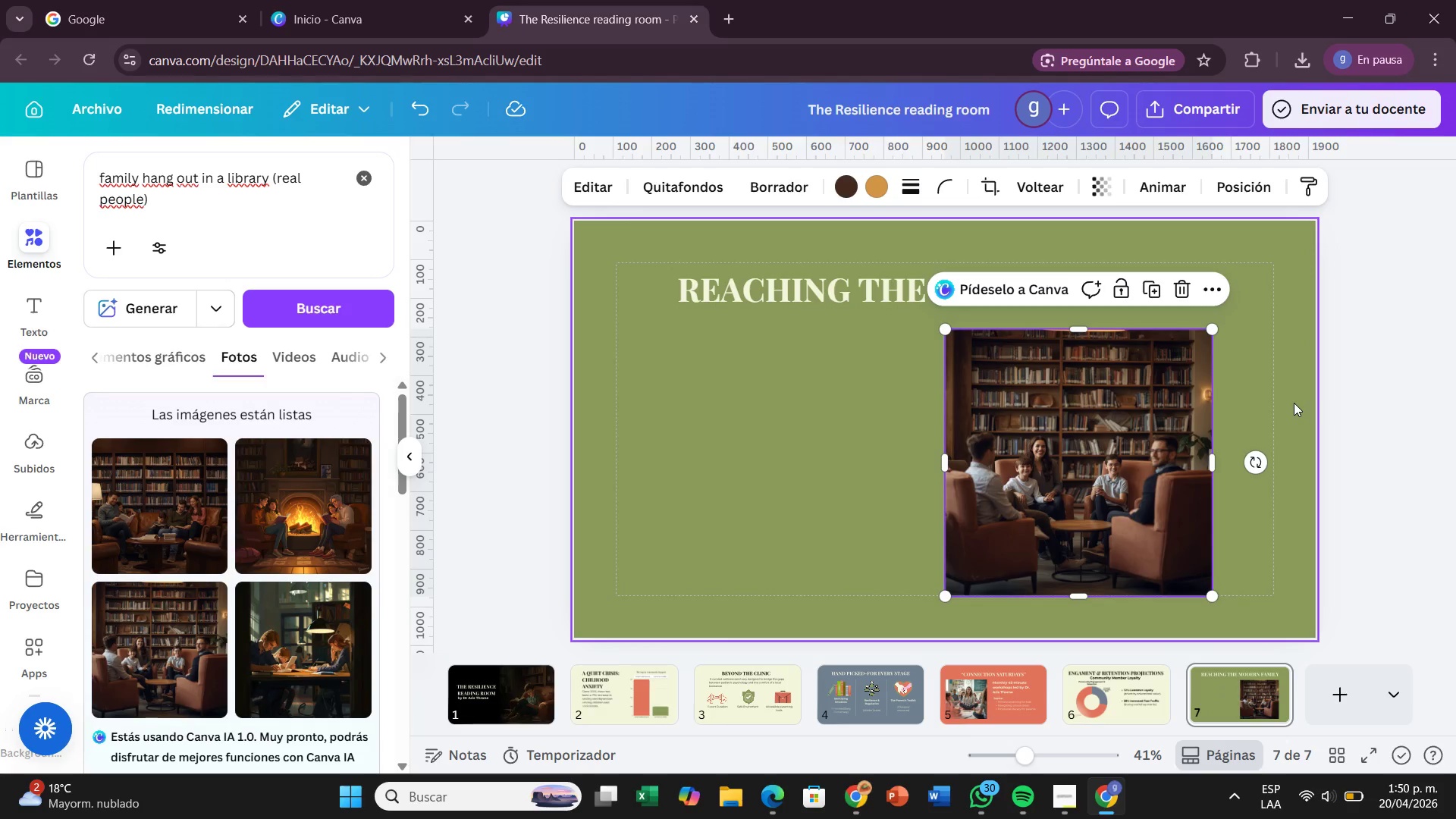 
left_click_drag(start_coordinate=[1294, 403], to_coordinate=[1295, 410])
 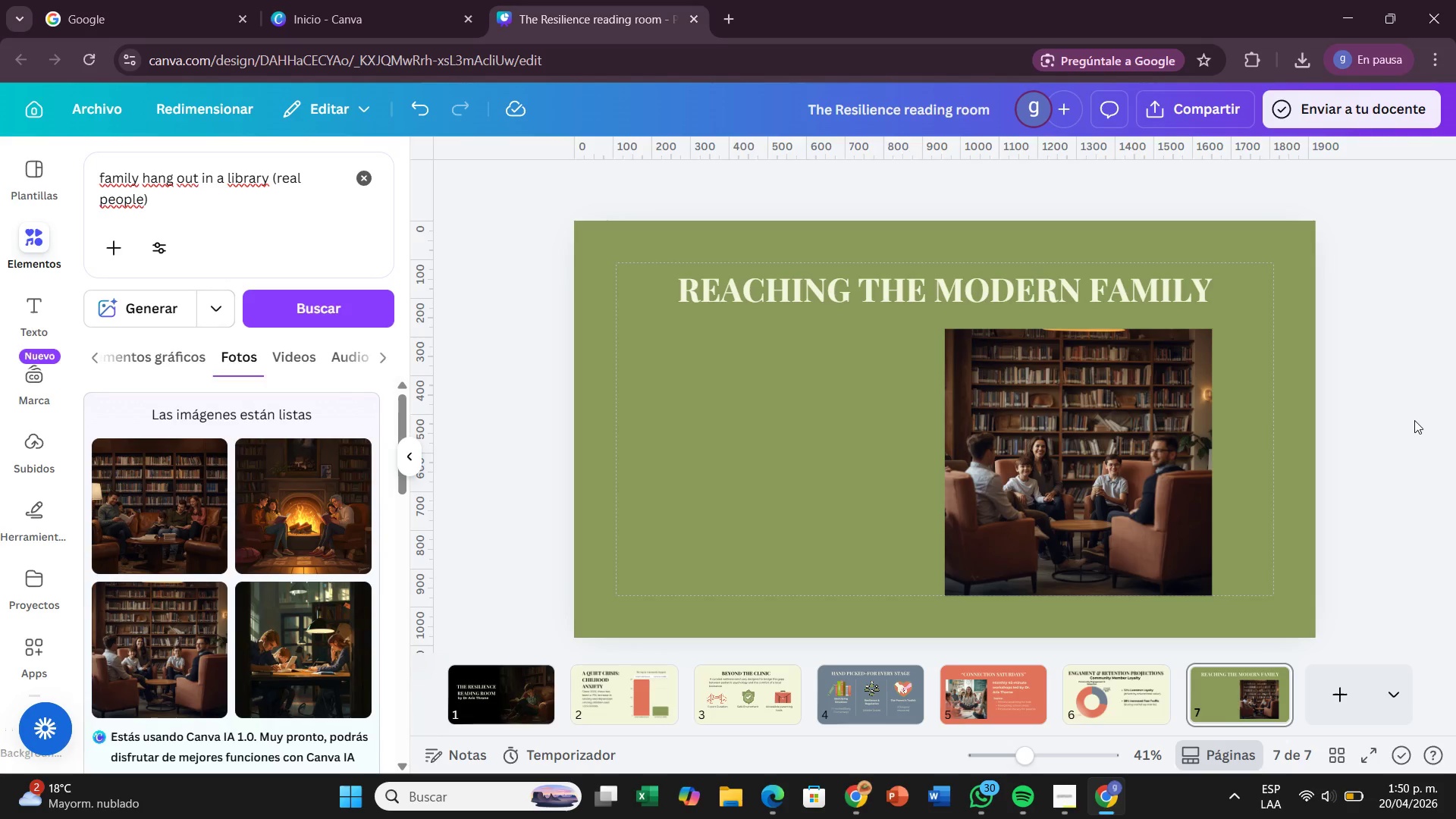 
wait(11.89)
 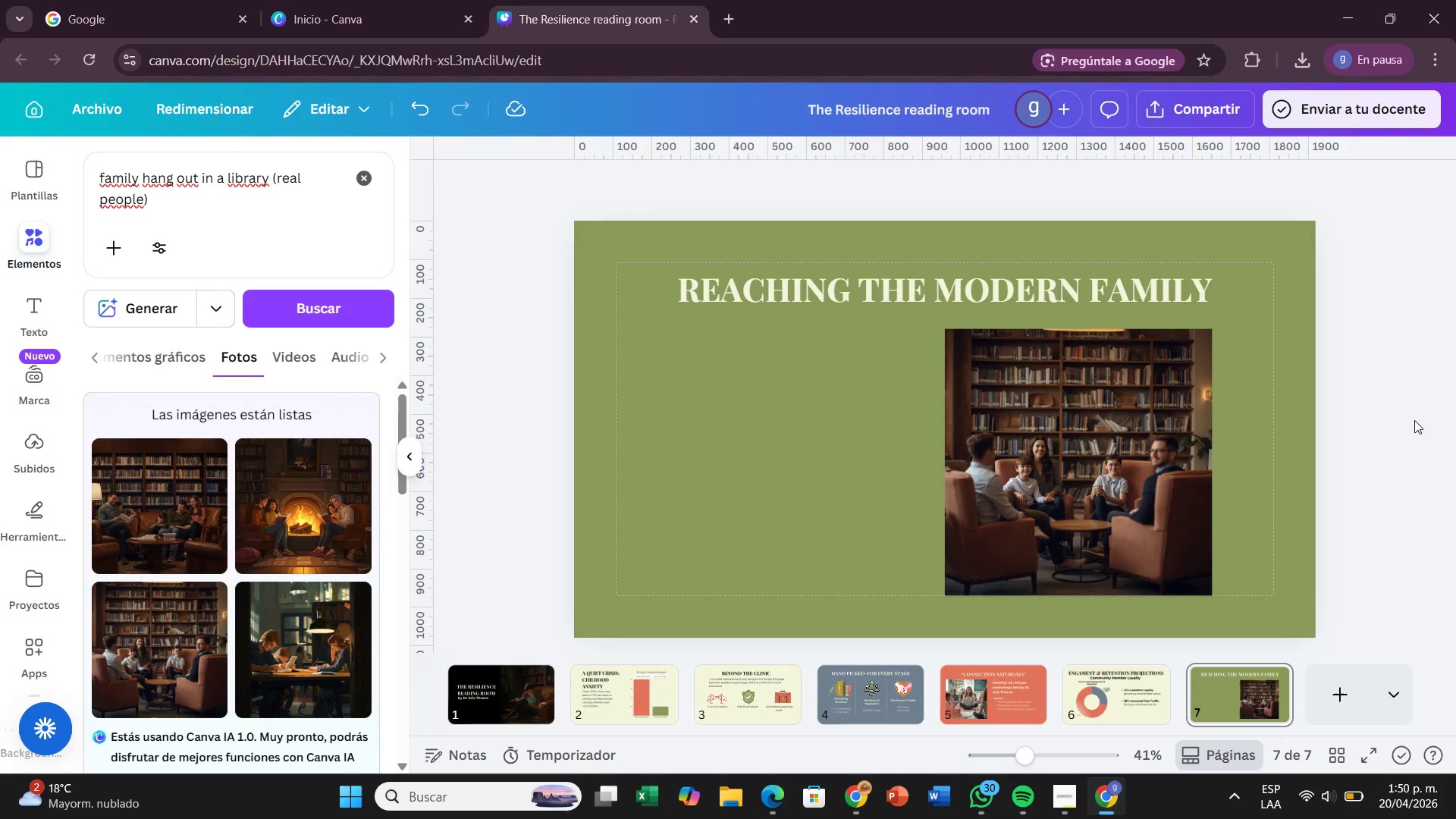 
left_click([28, 325])
 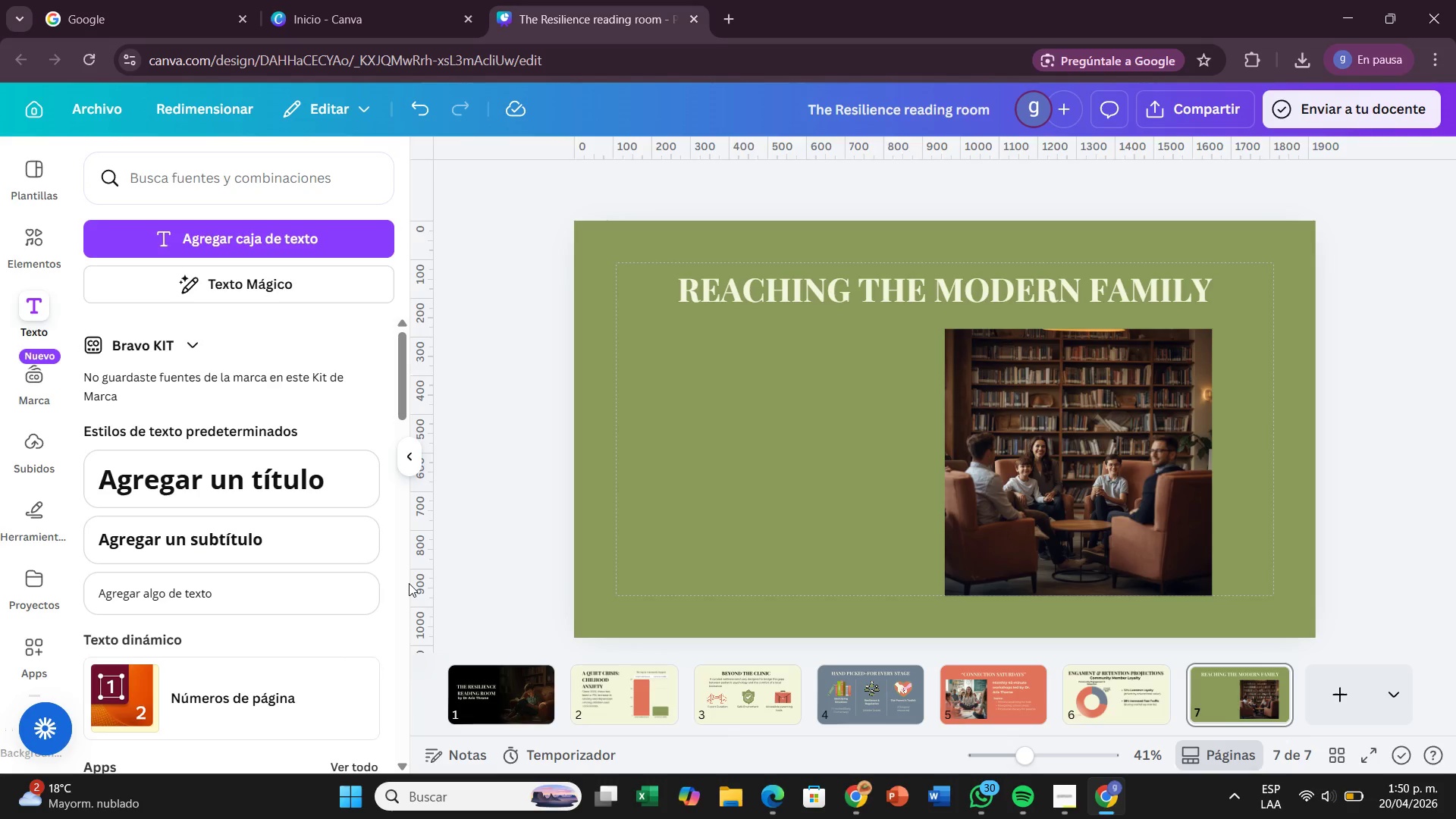 
wait(13.98)
 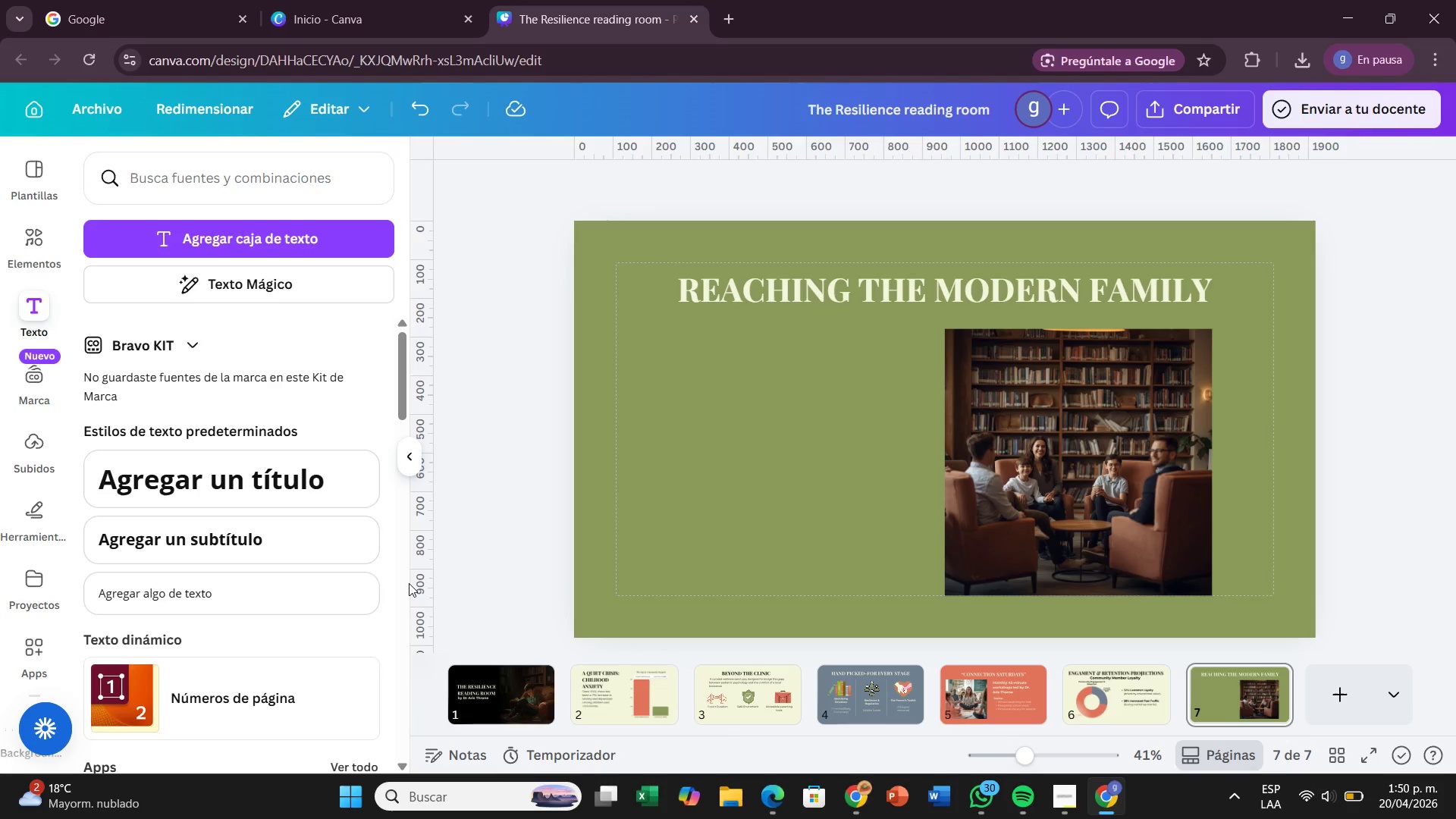 
left_click_drag(start_coordinate=[223, 588], to_coordinate=[779, 356])
 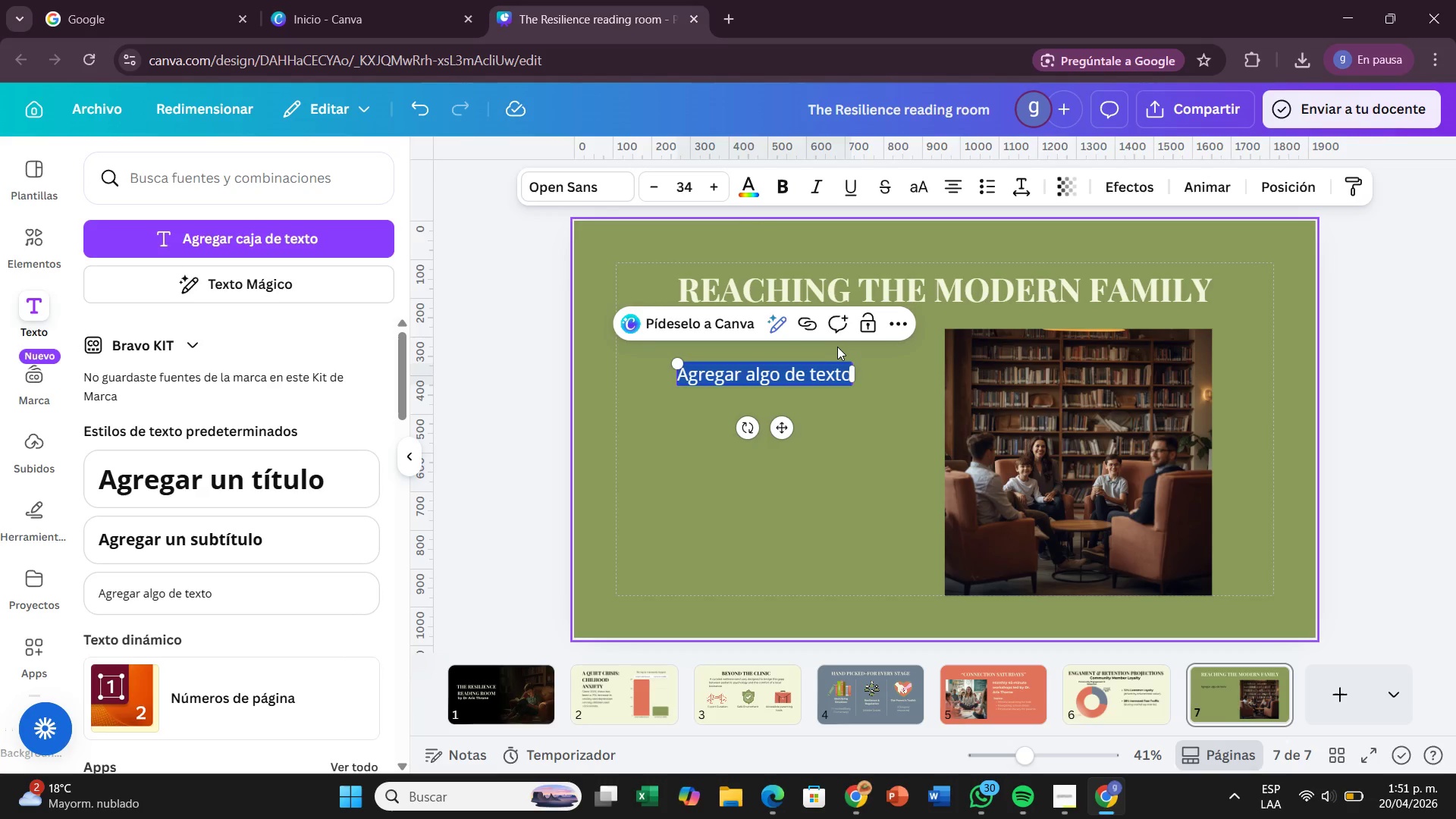 
key(Backspace)
 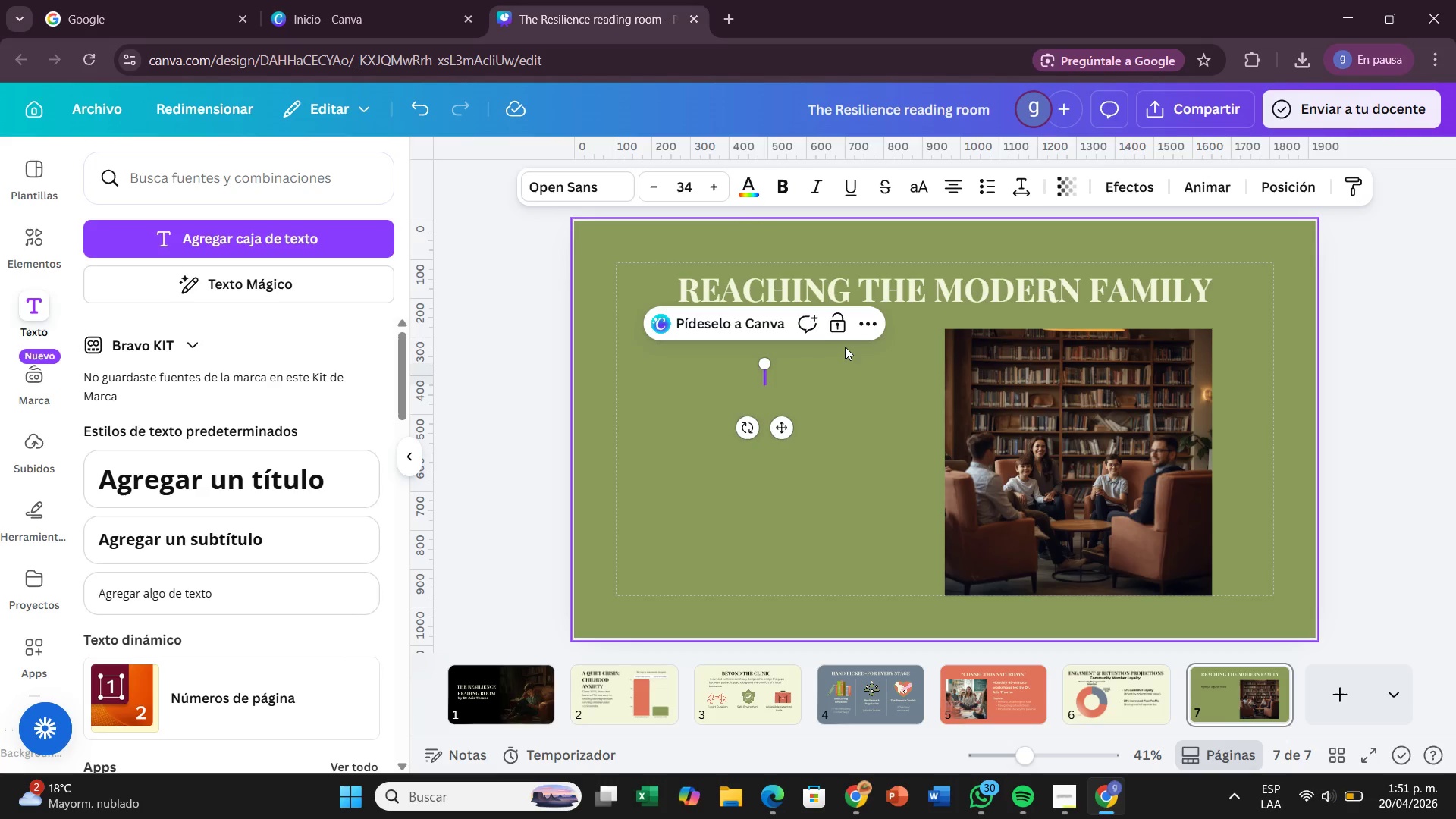 
key(CapsLock)
 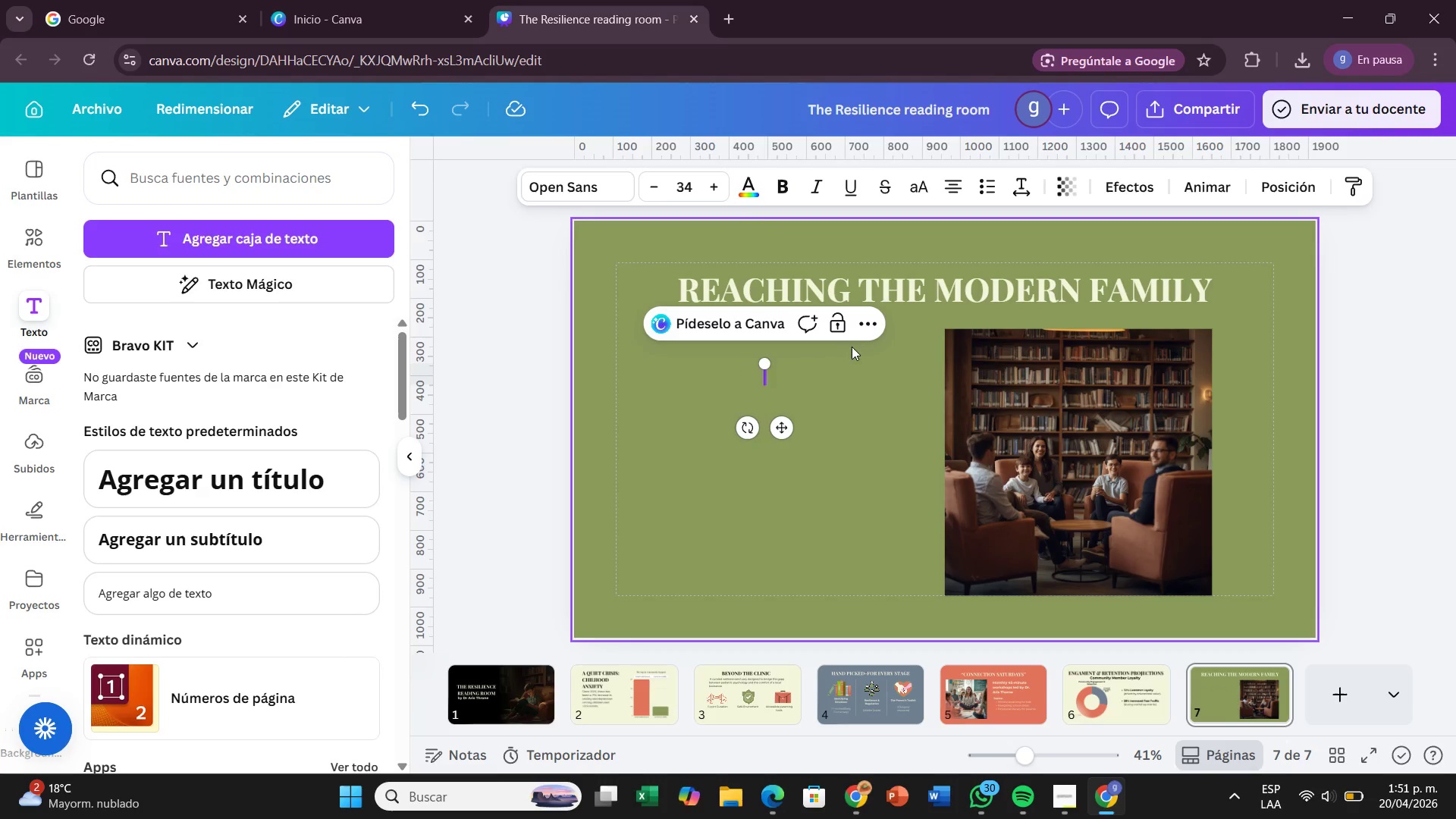 
type(Milem)
key(Backspace)
key(Backspace)
type(lemials)
key(Backspace)
key(Backspace)
key(Backspace)
key(Backspace)
key(Backspace)
type(nia)
key(Backspace)
key(Backspace)
type(mia)
key(Backspace)
key(Backspace)
key(Backspace)
type(nial parents, local ducatos )
key(Backspace)
type(, and e)
key(Backspace)
type(mental health pofessionals.)
 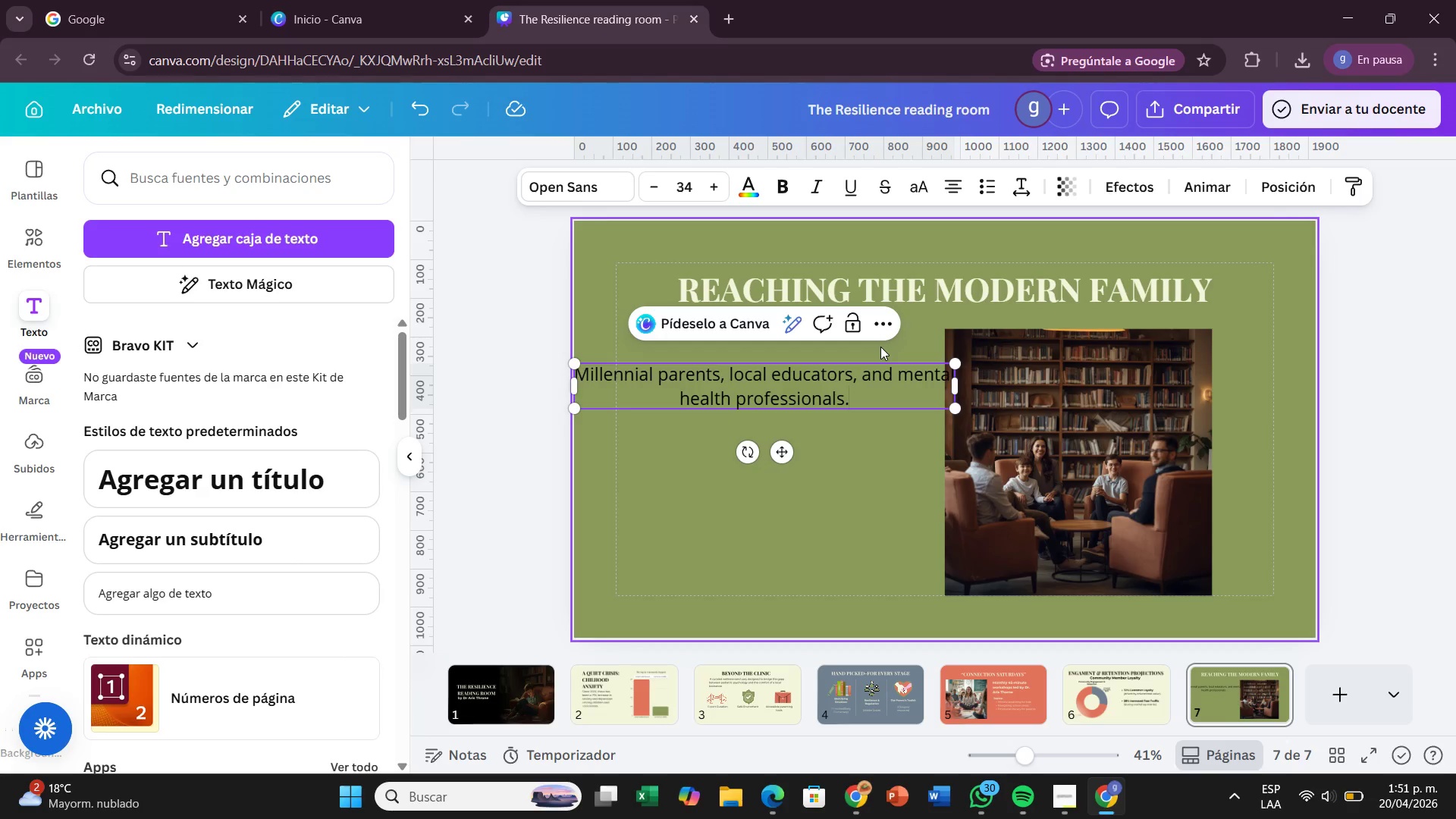 
wait(6.12)
 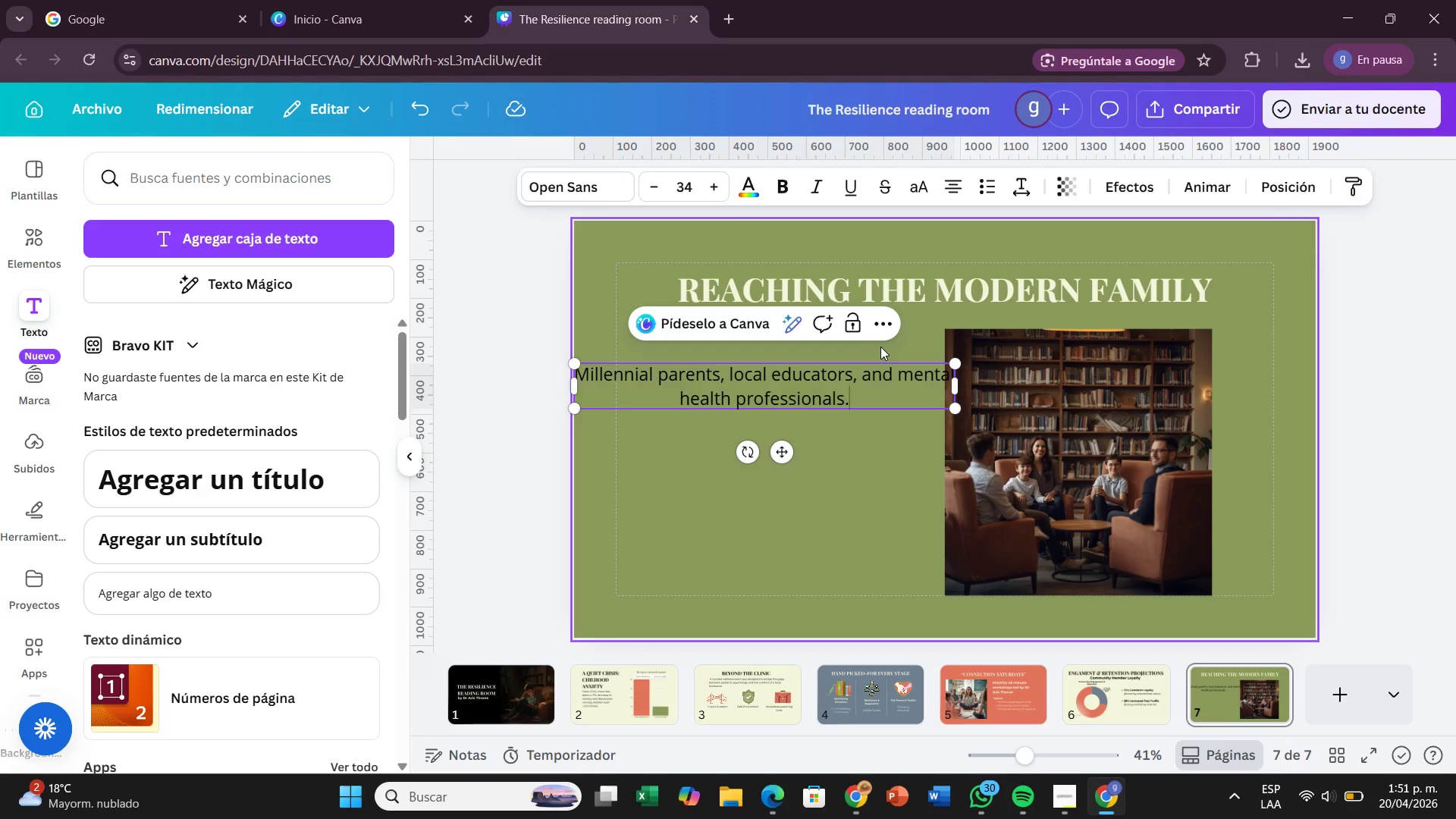 
key(Enter)
 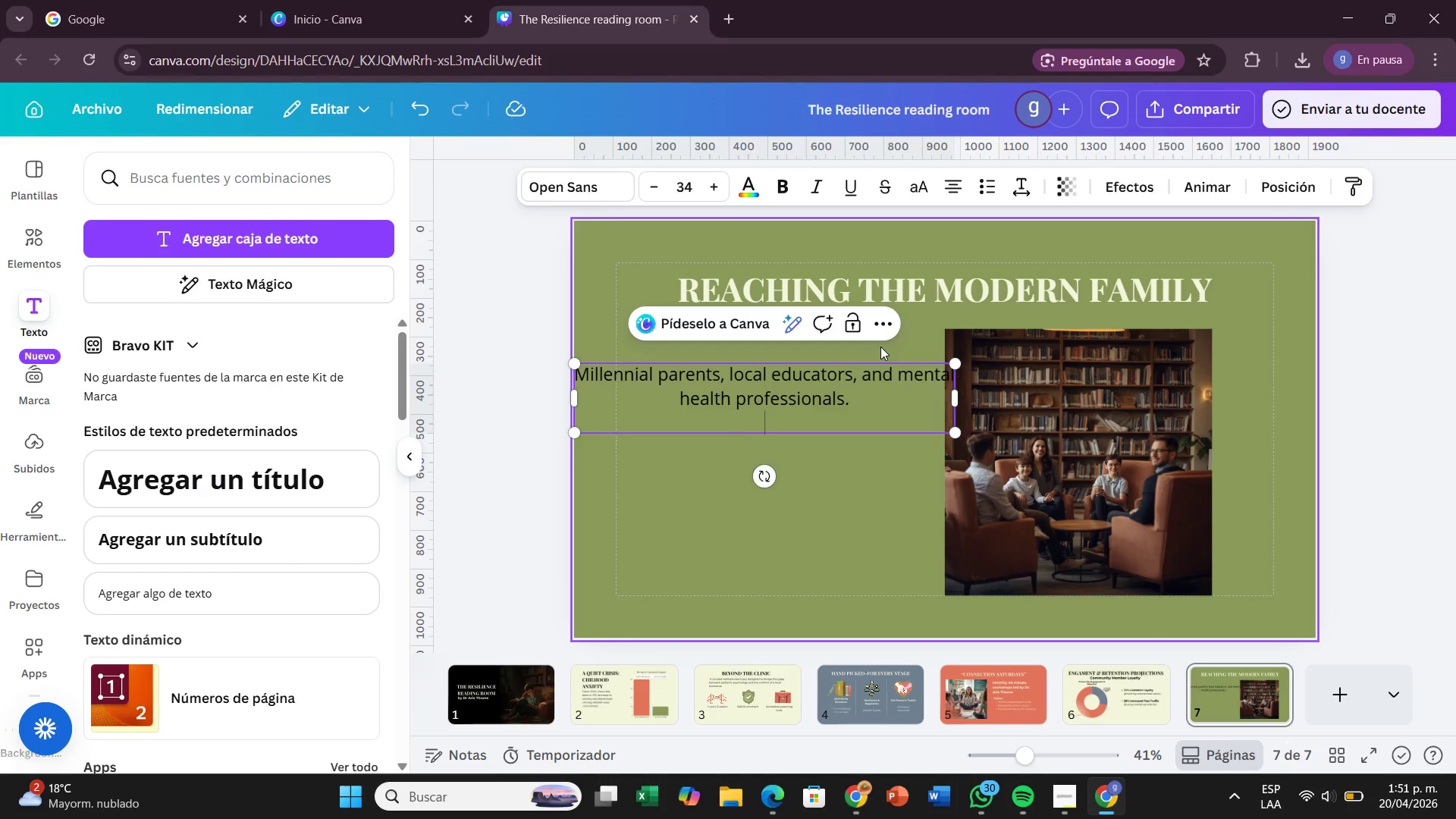 
key(Enter)
 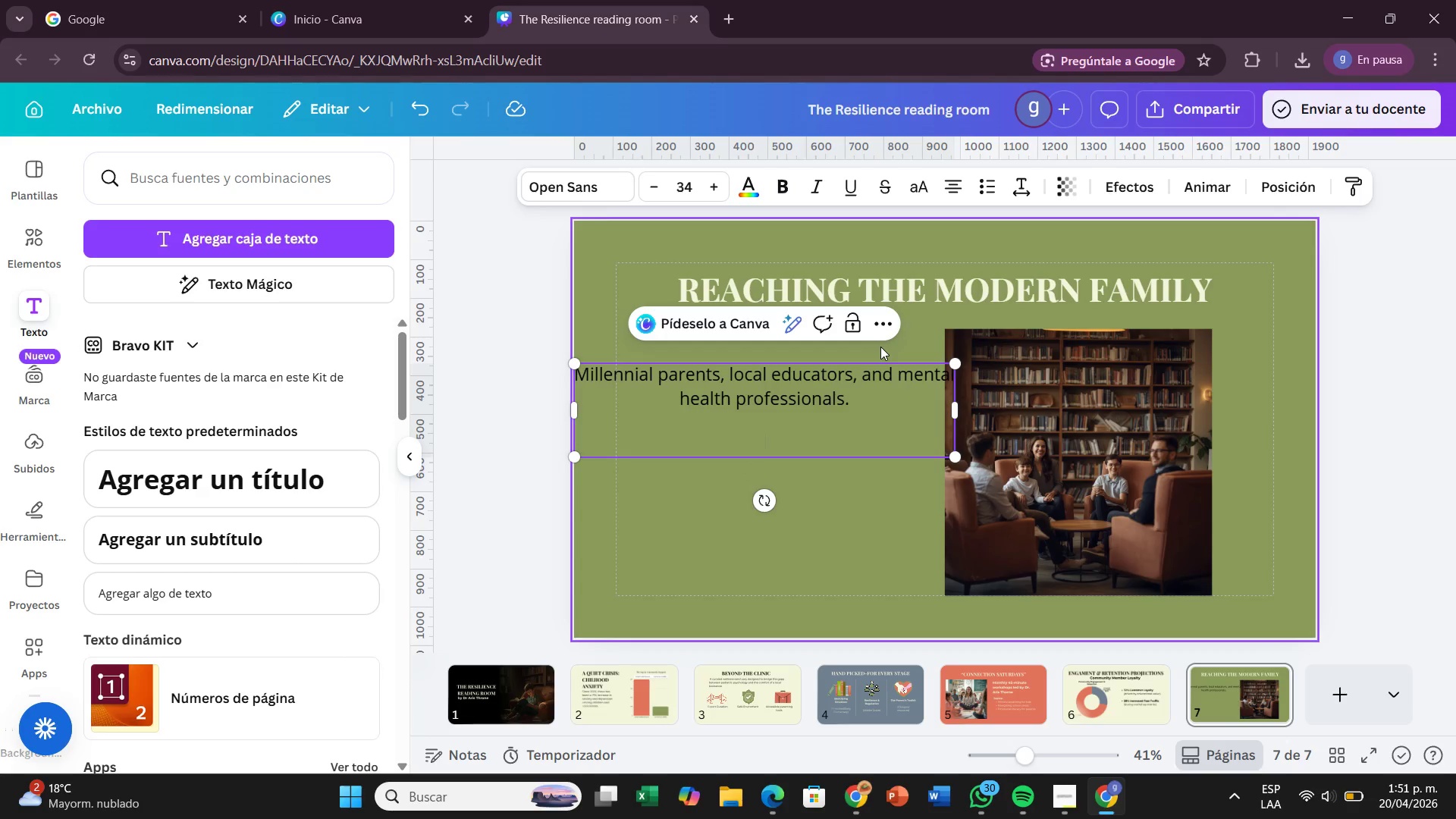 
type(Posit)
key(Backspace)
key(Backspace)
type(ition Ink ^ )
key(Tab)
 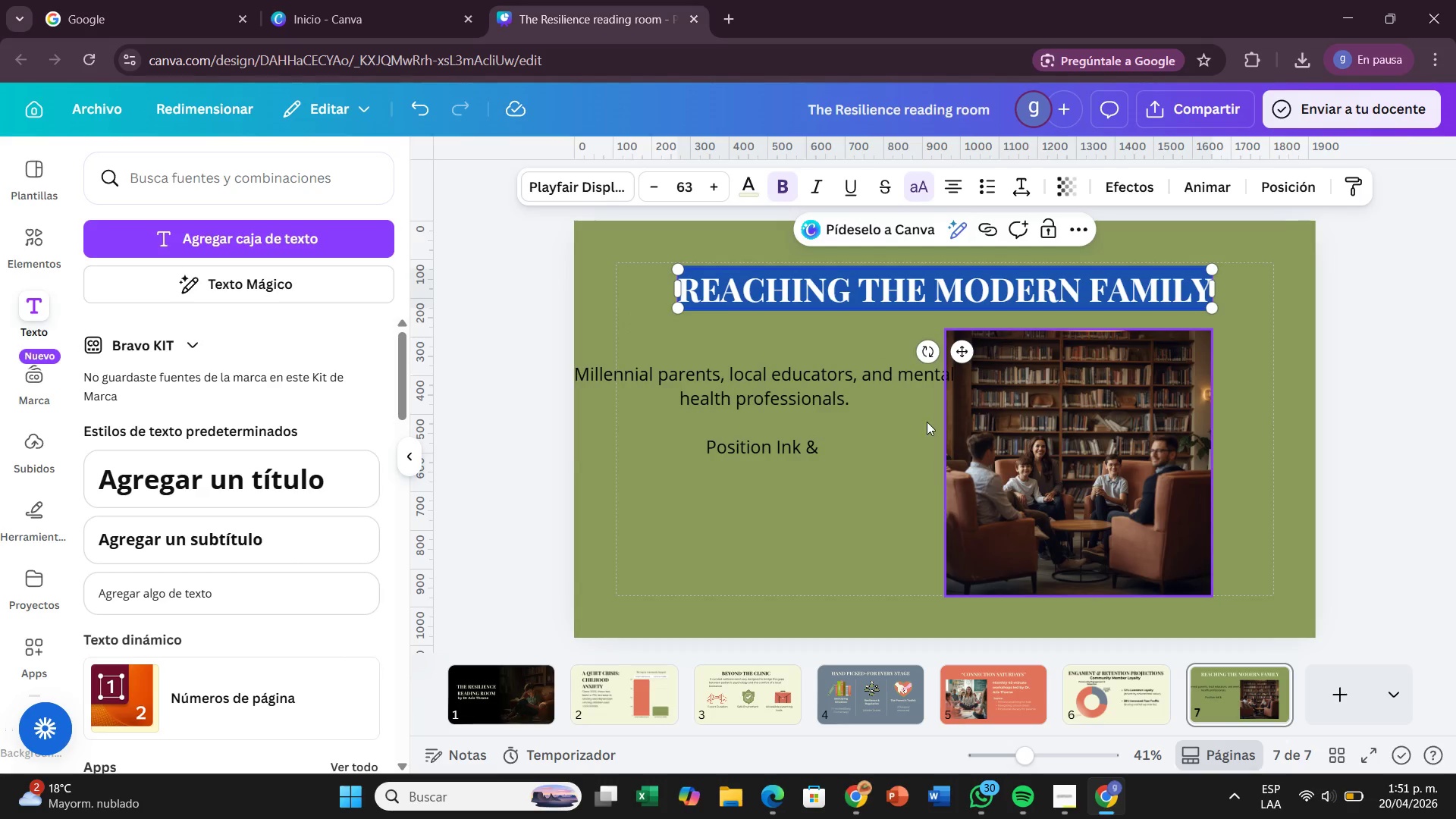 
left_click_drag(start_coordinate=[852, 442], to_coordinate=[852, 448])
 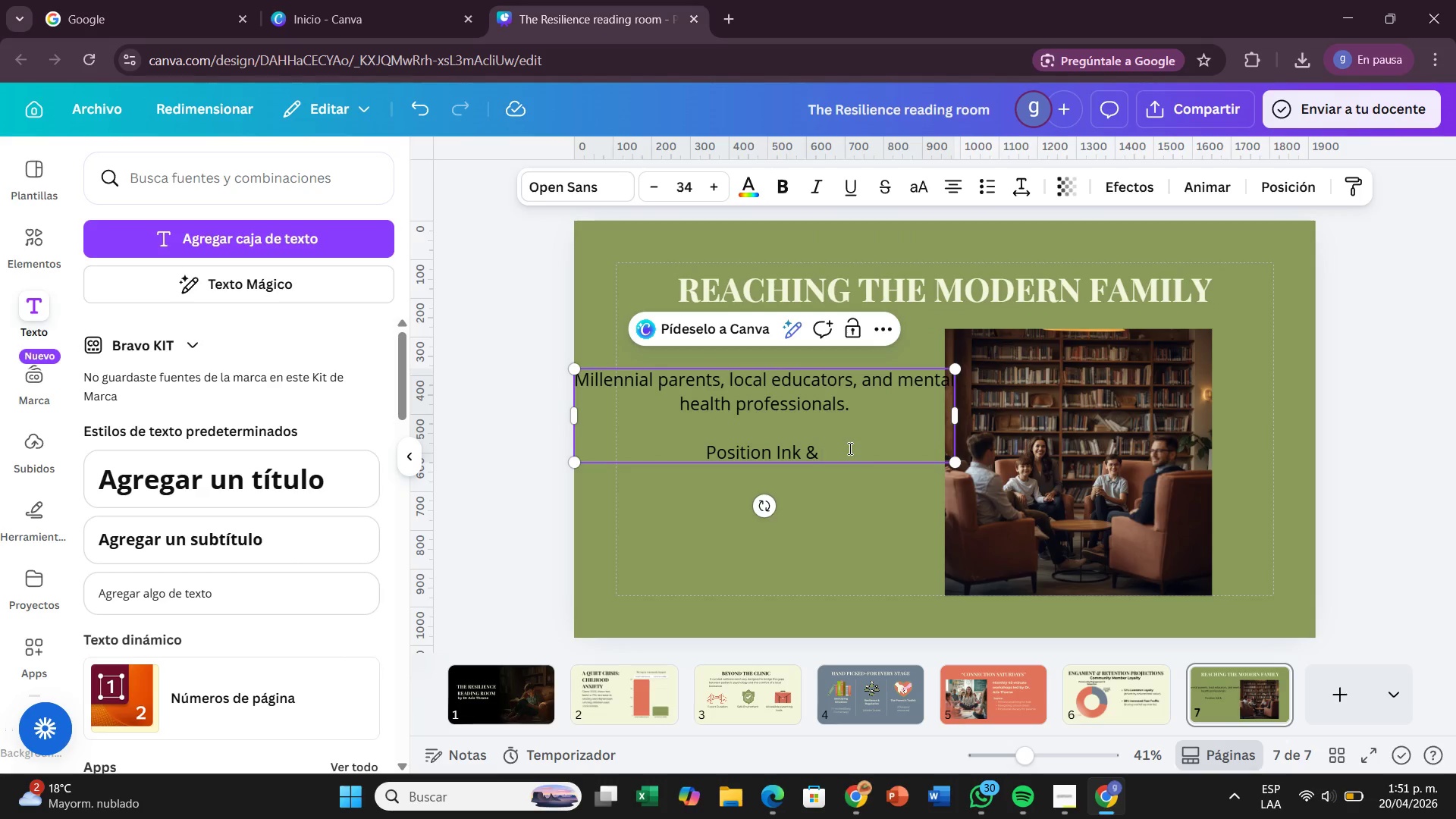 
type(Ivy as the regional leader in @Consciui)
key(Backspace)
type(s)
 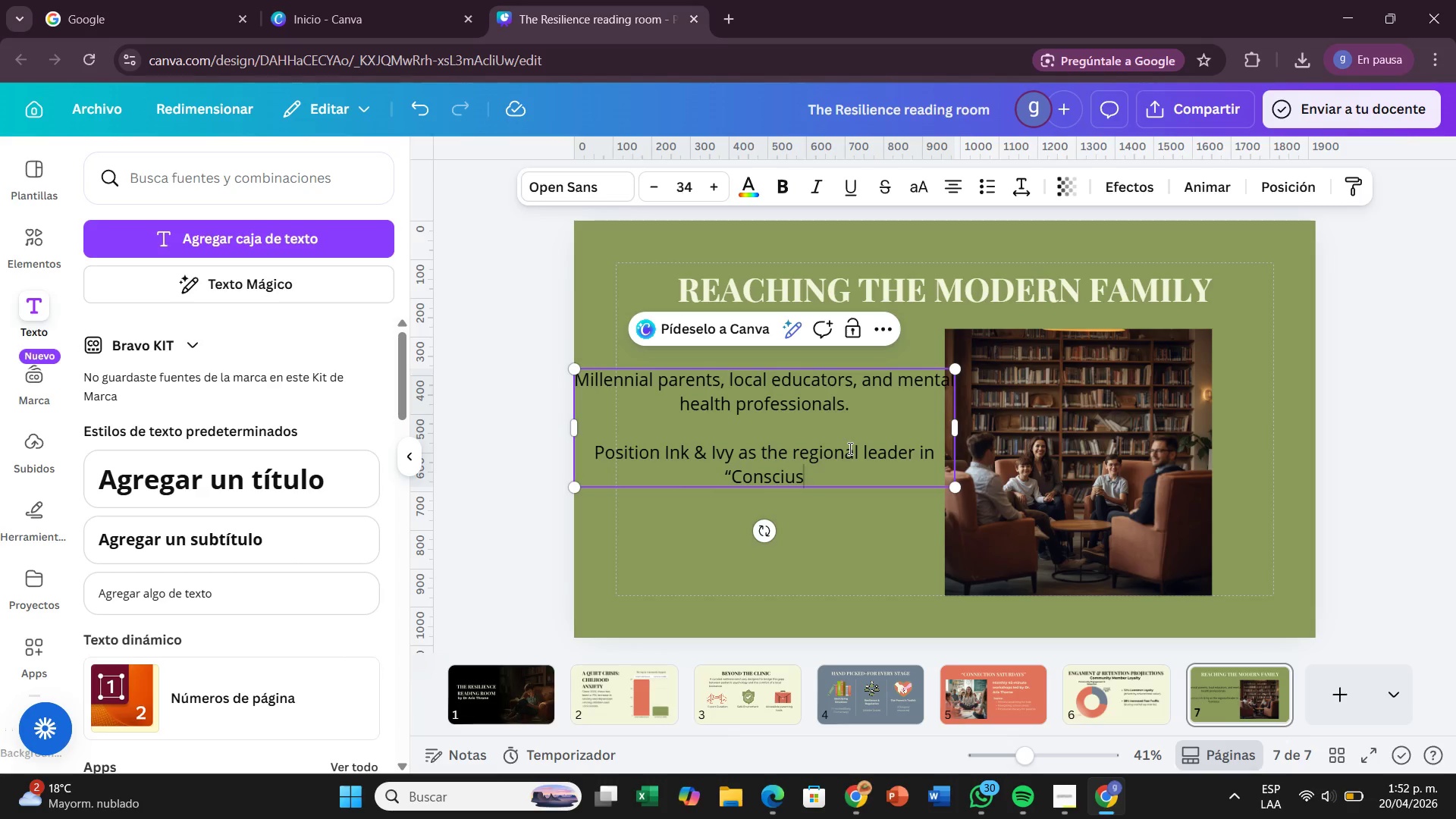 
type( Reatail@)
 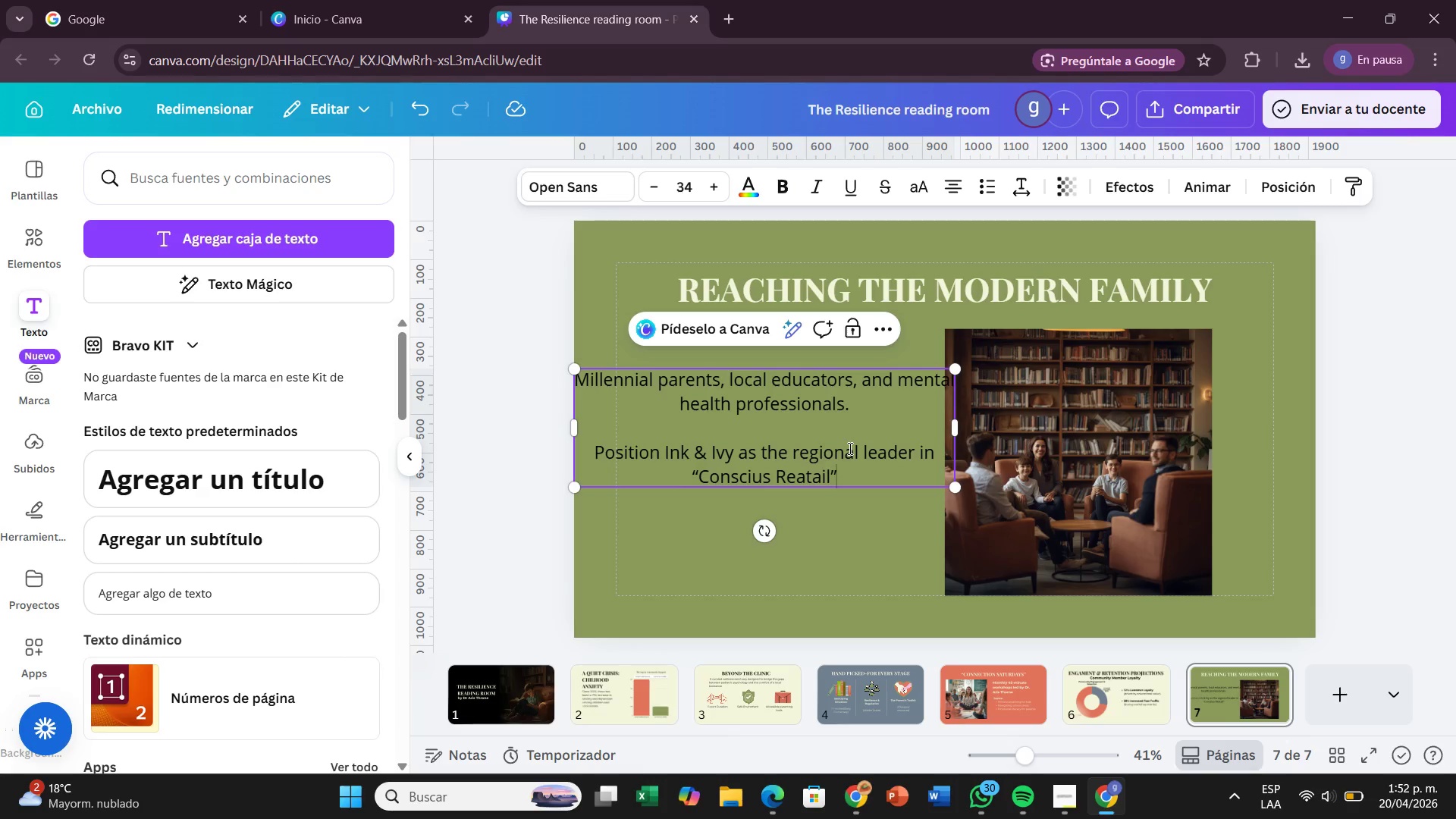 
key(Period)
 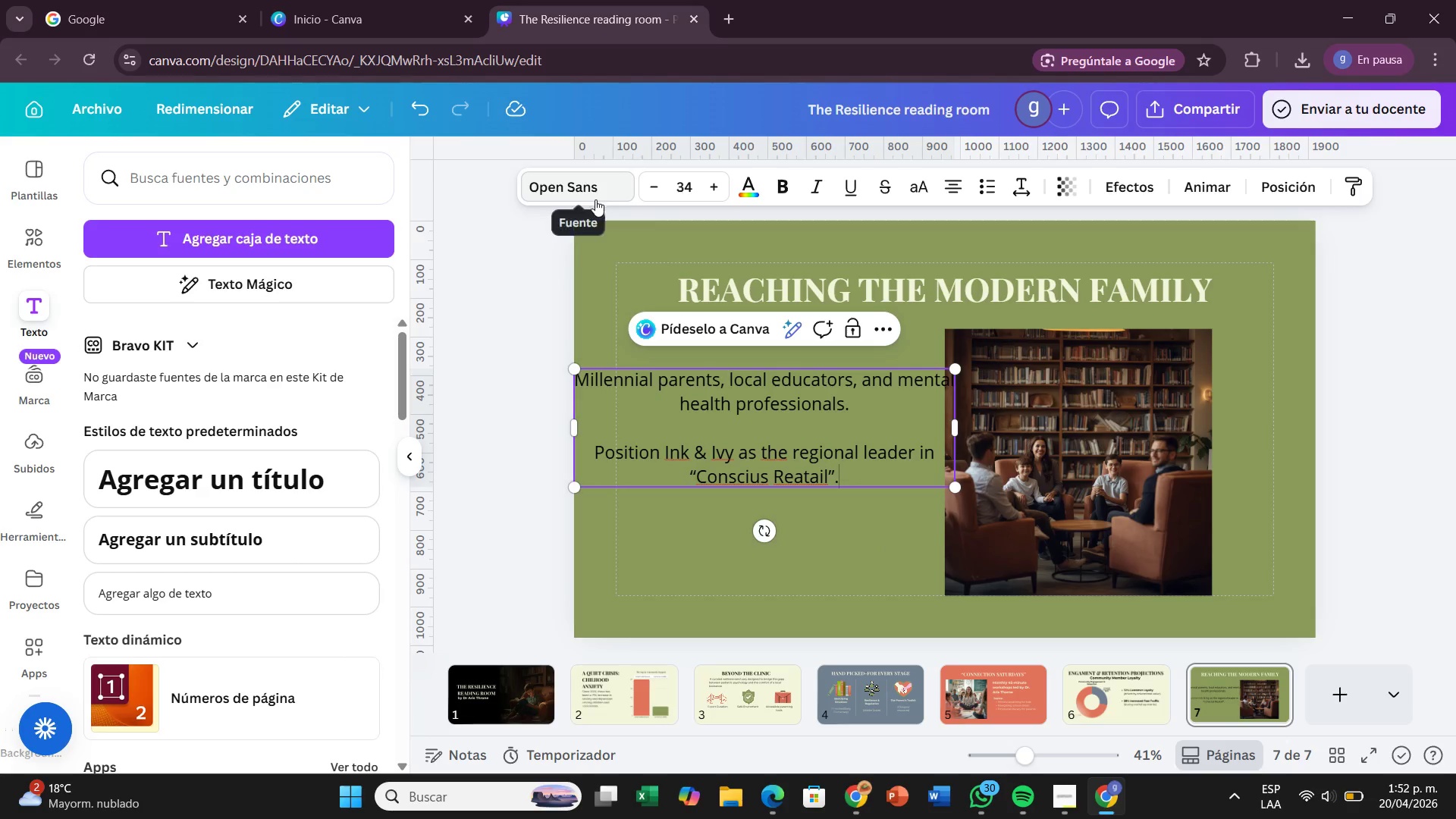 
wait(5.75)
 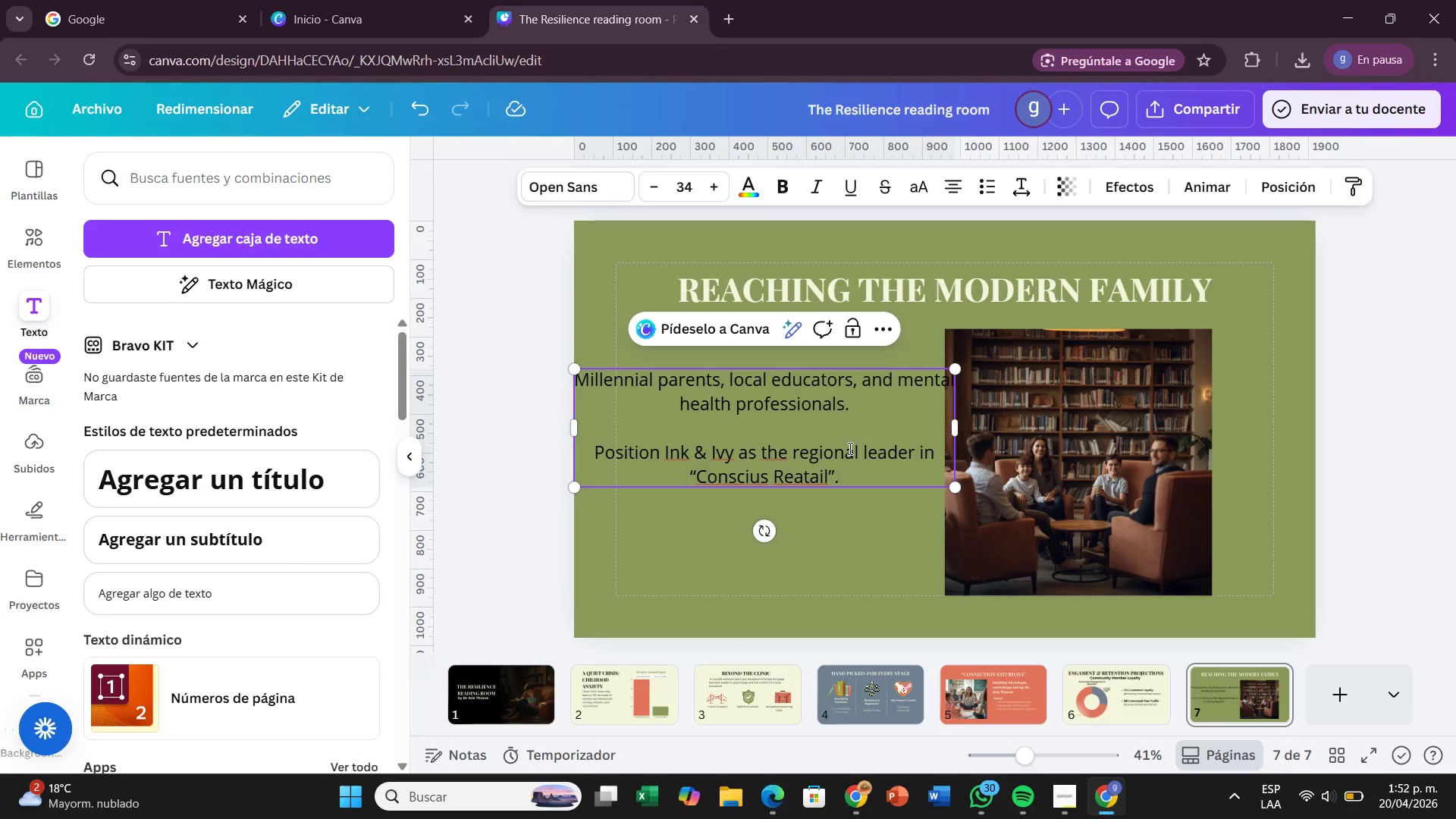 
left_click([589, 184])
 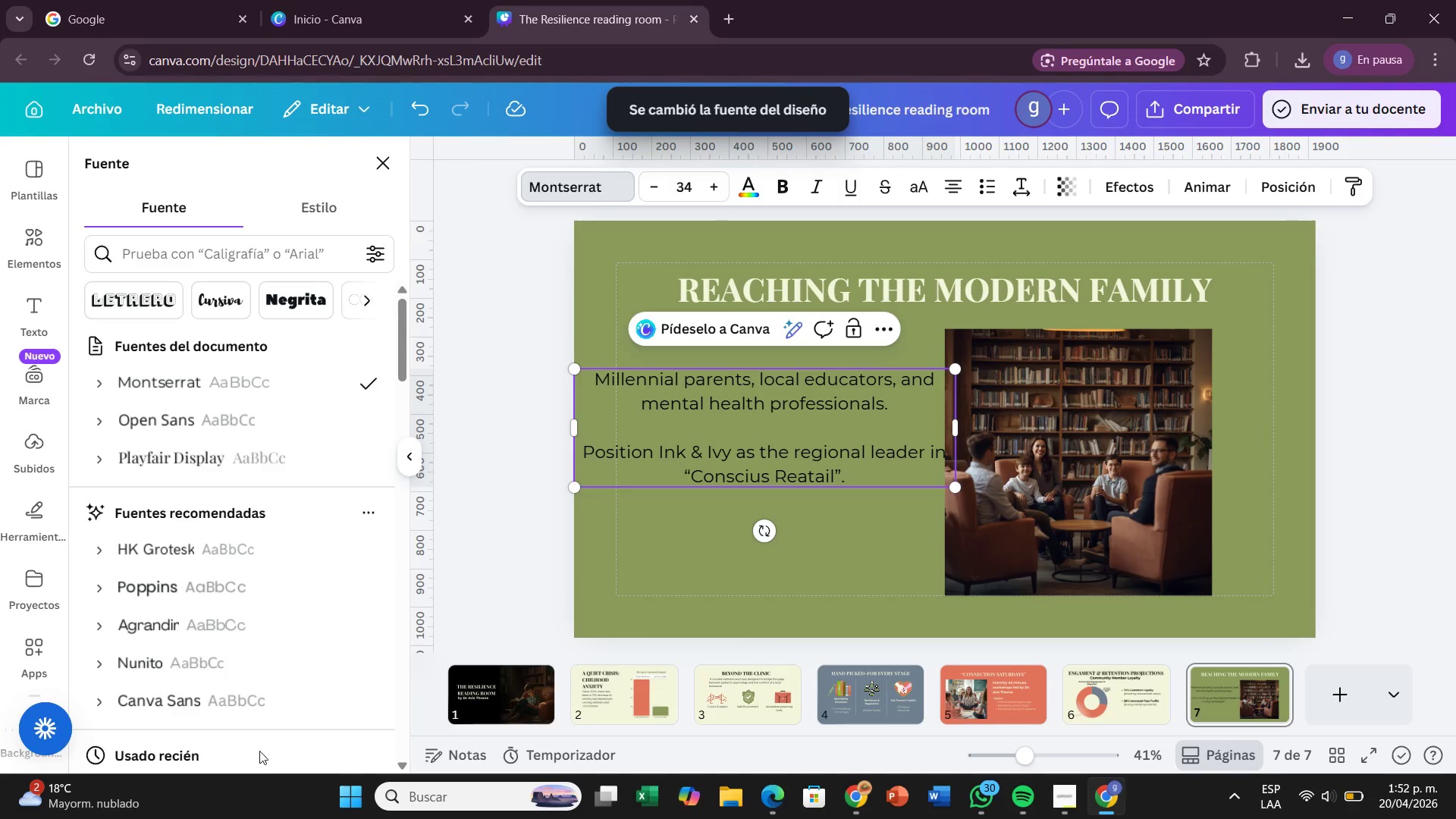 
wait(5.44)
 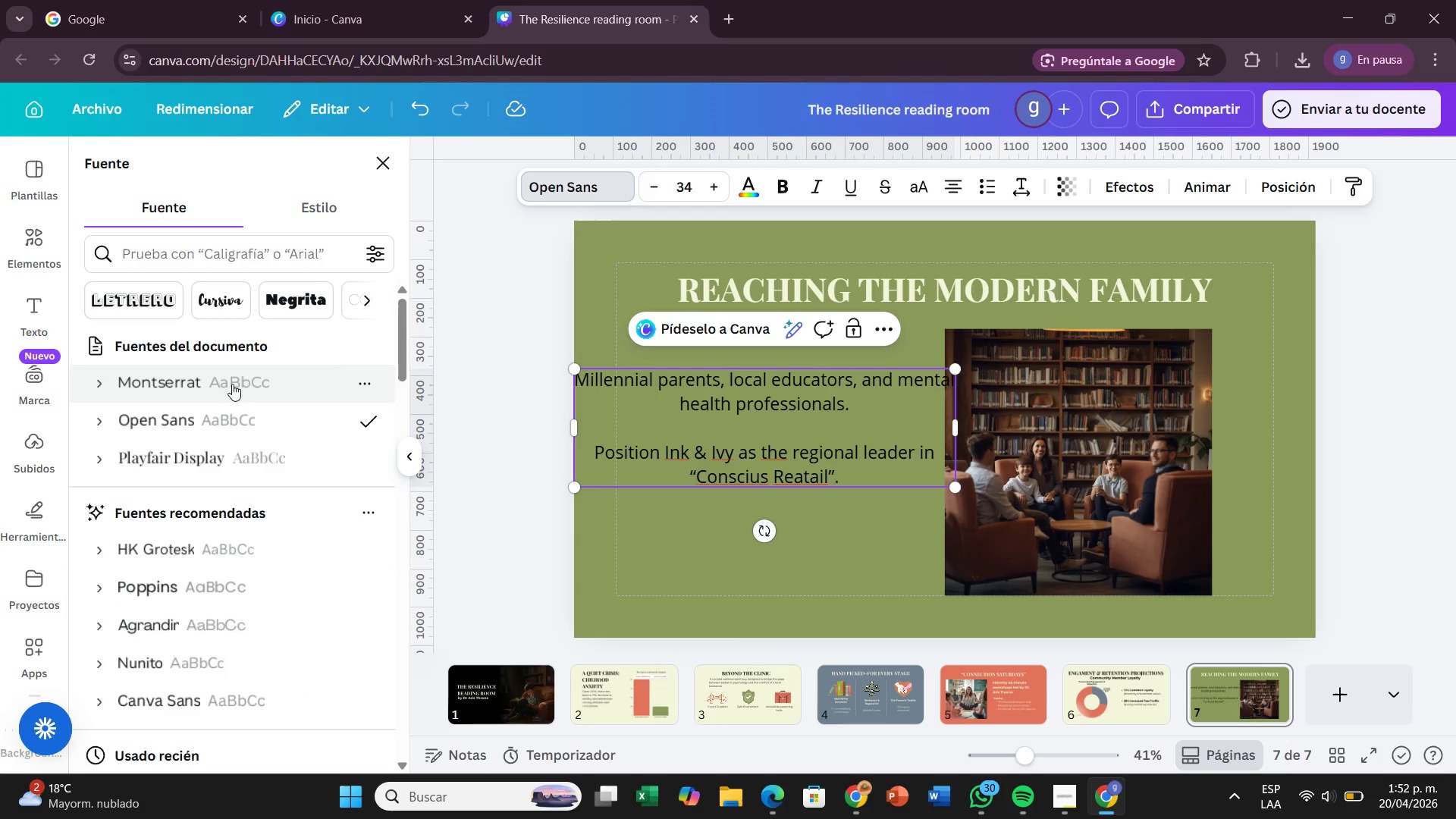 
left_click_drag(start_coordinate=[961, 428], to_coordinate=[897, 436])
 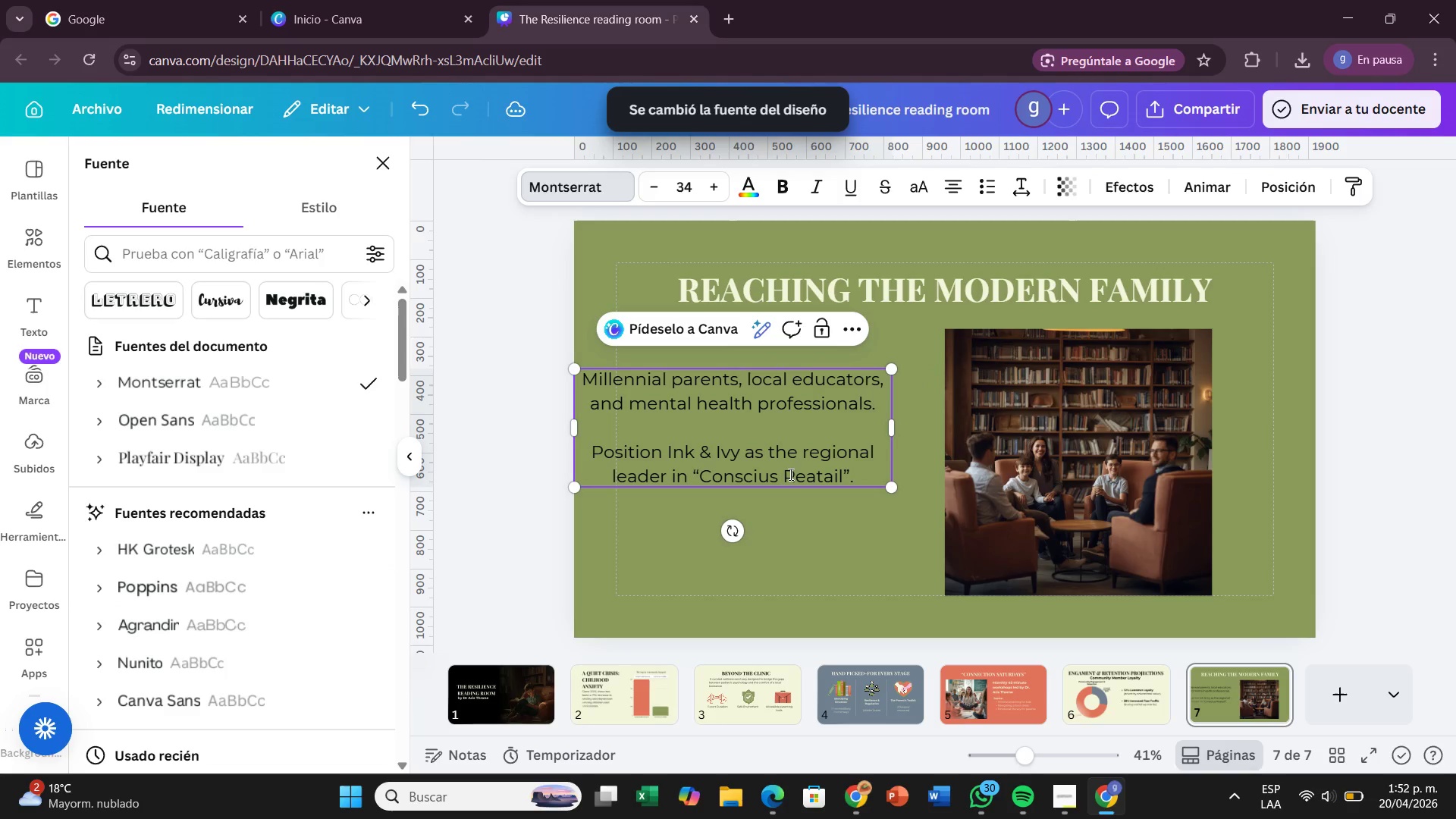 
left_click_drag(start_coordinate=[789, 474], to_coordinate=[844, 479])
 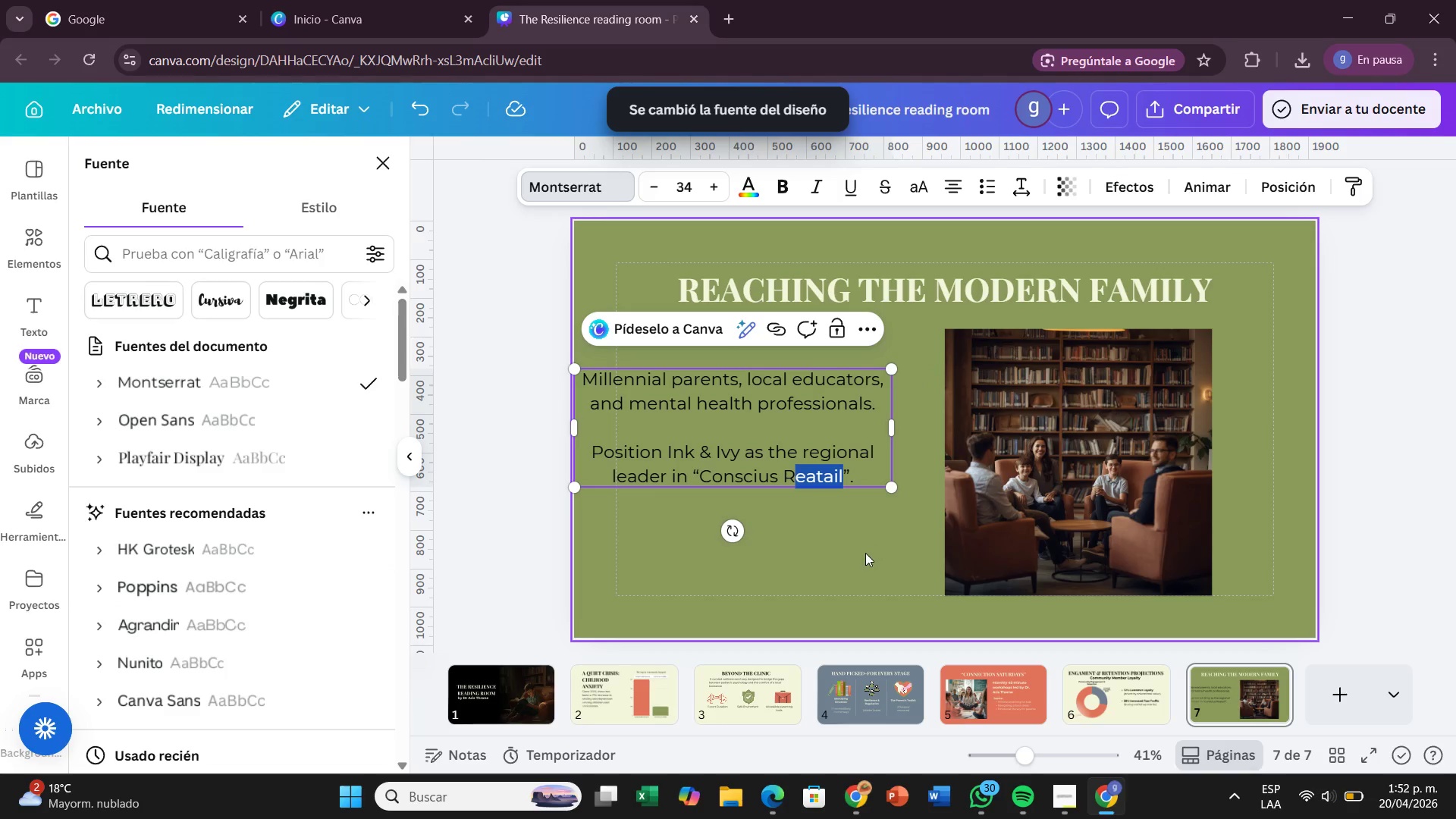 
left_click_drag(start_coordinate=[865, 553], to_coordinate=[870, 549])
 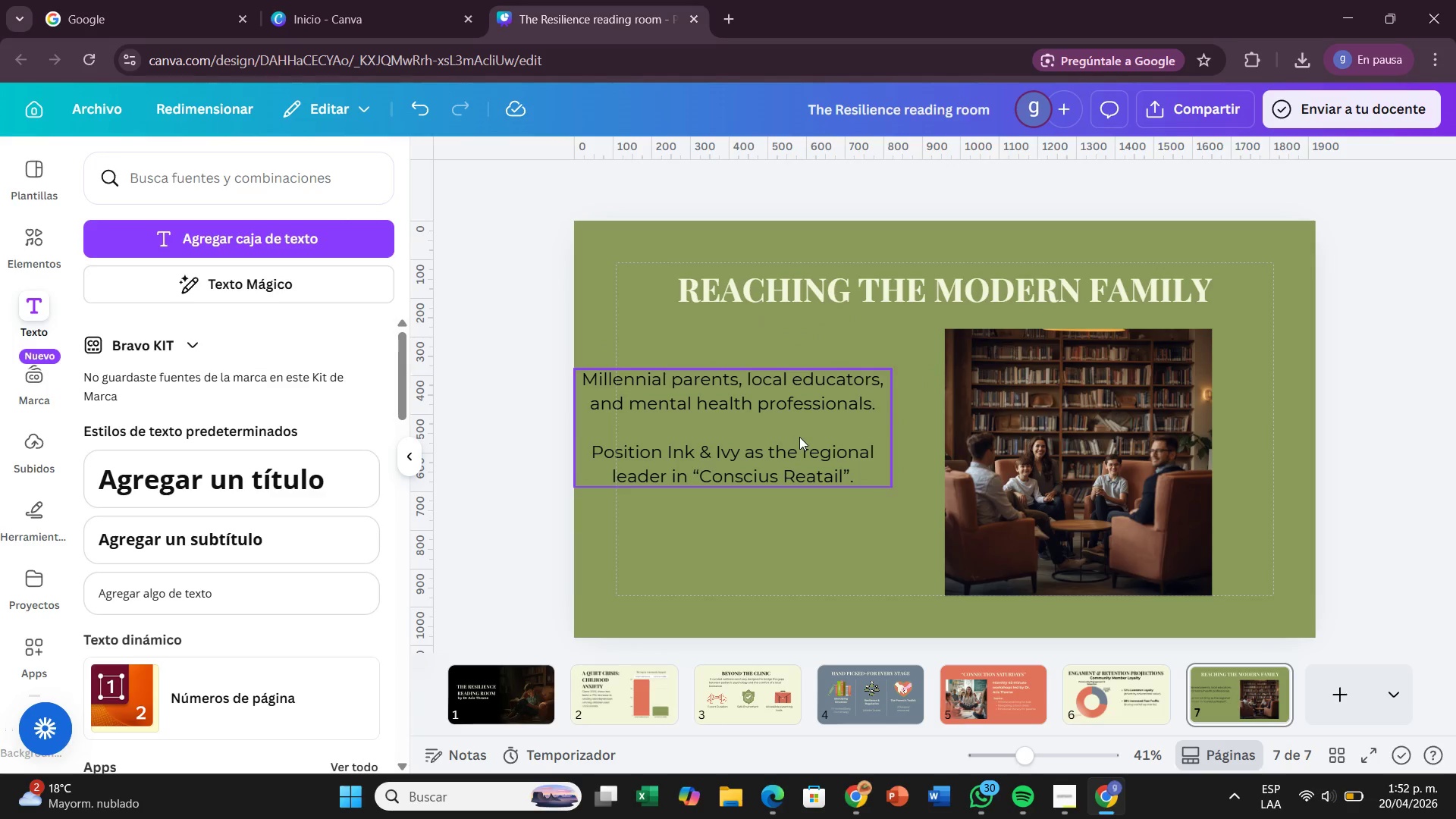 
left_click_drag(start_coordinate=[799, 437], to_coordinate=[844, 438])
 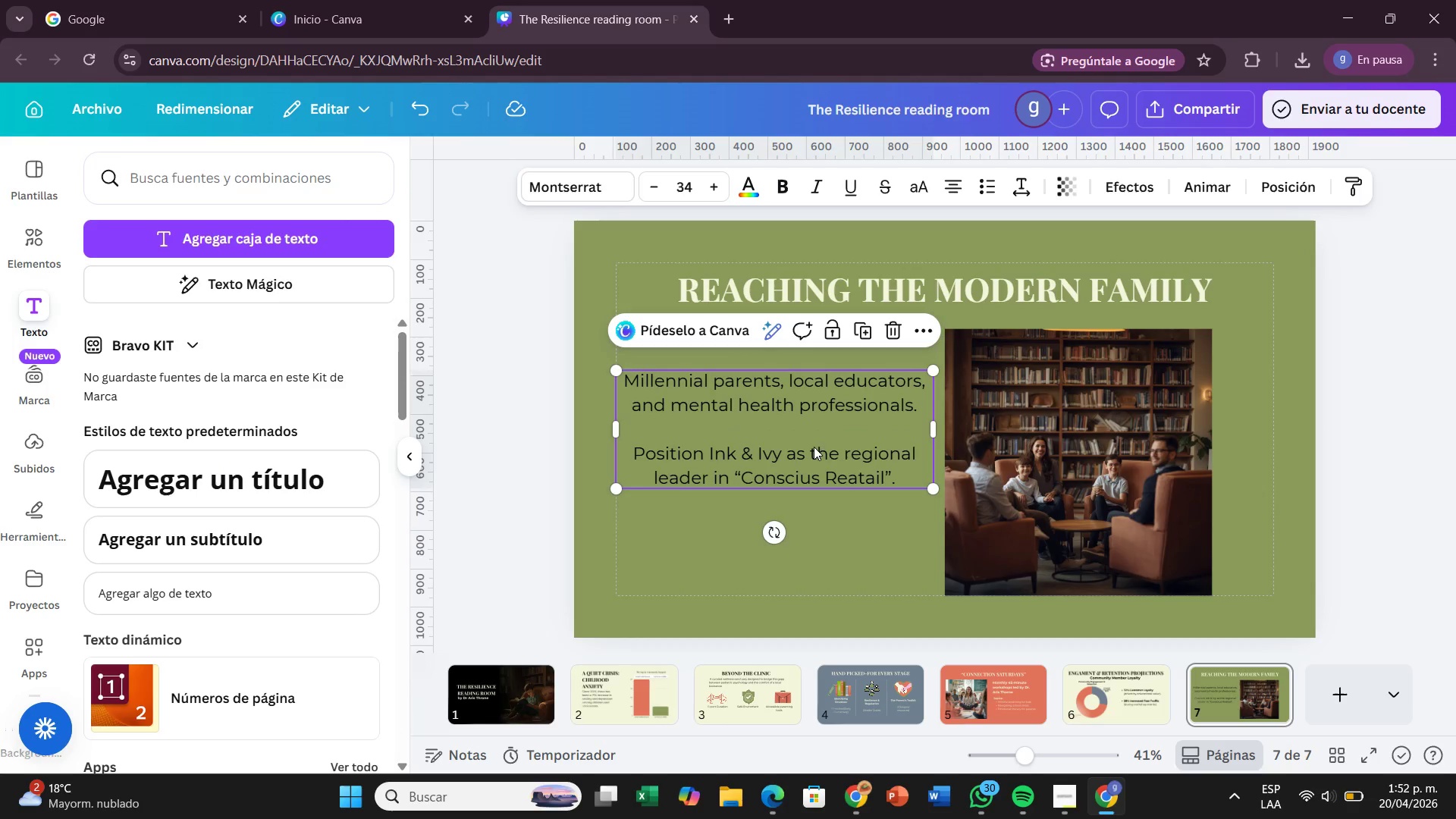 
left_click_drag(start_coordinate=[814, 447], to_coordinate=[820, 447])
 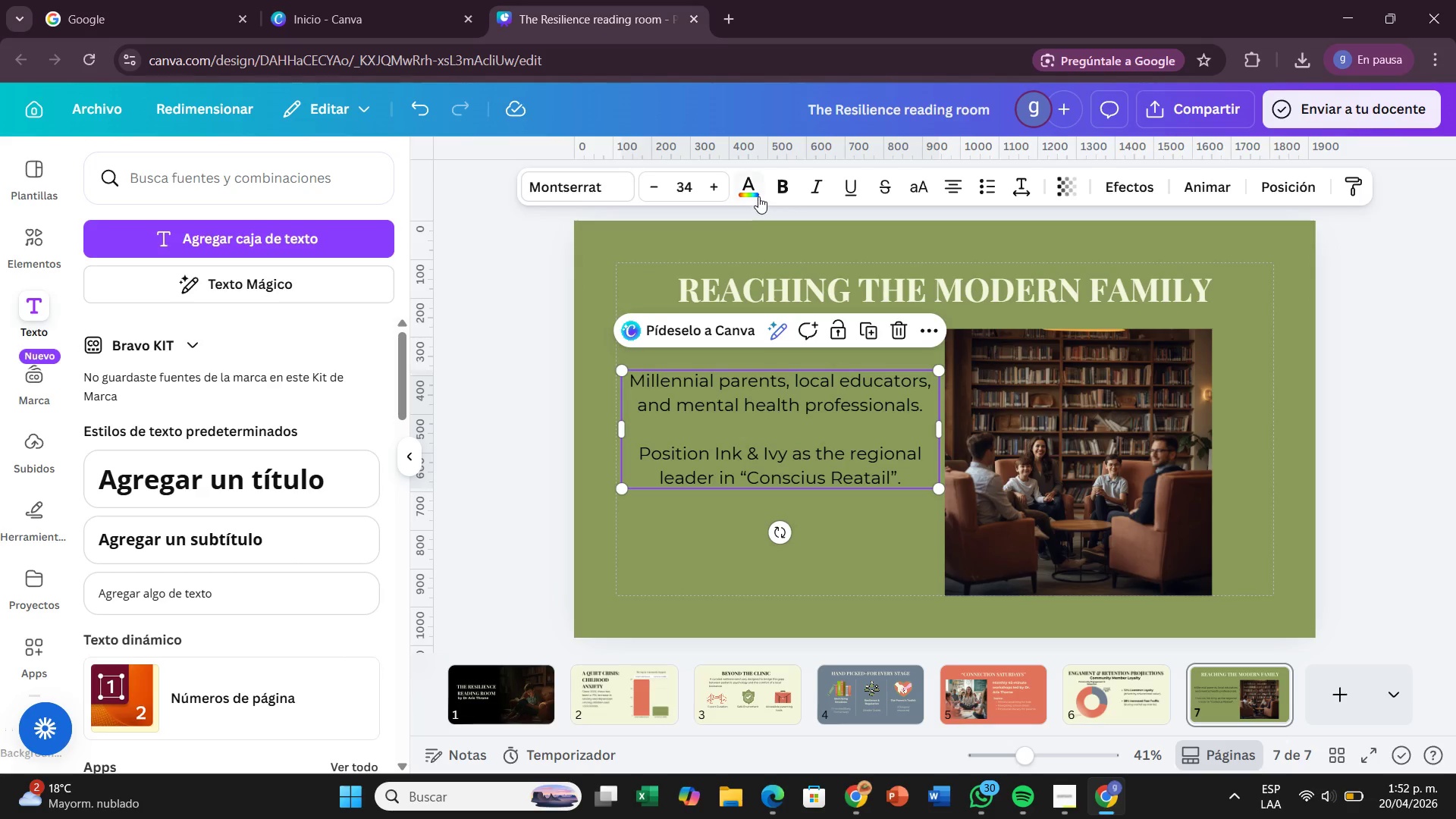 
left_click([752, 195])
 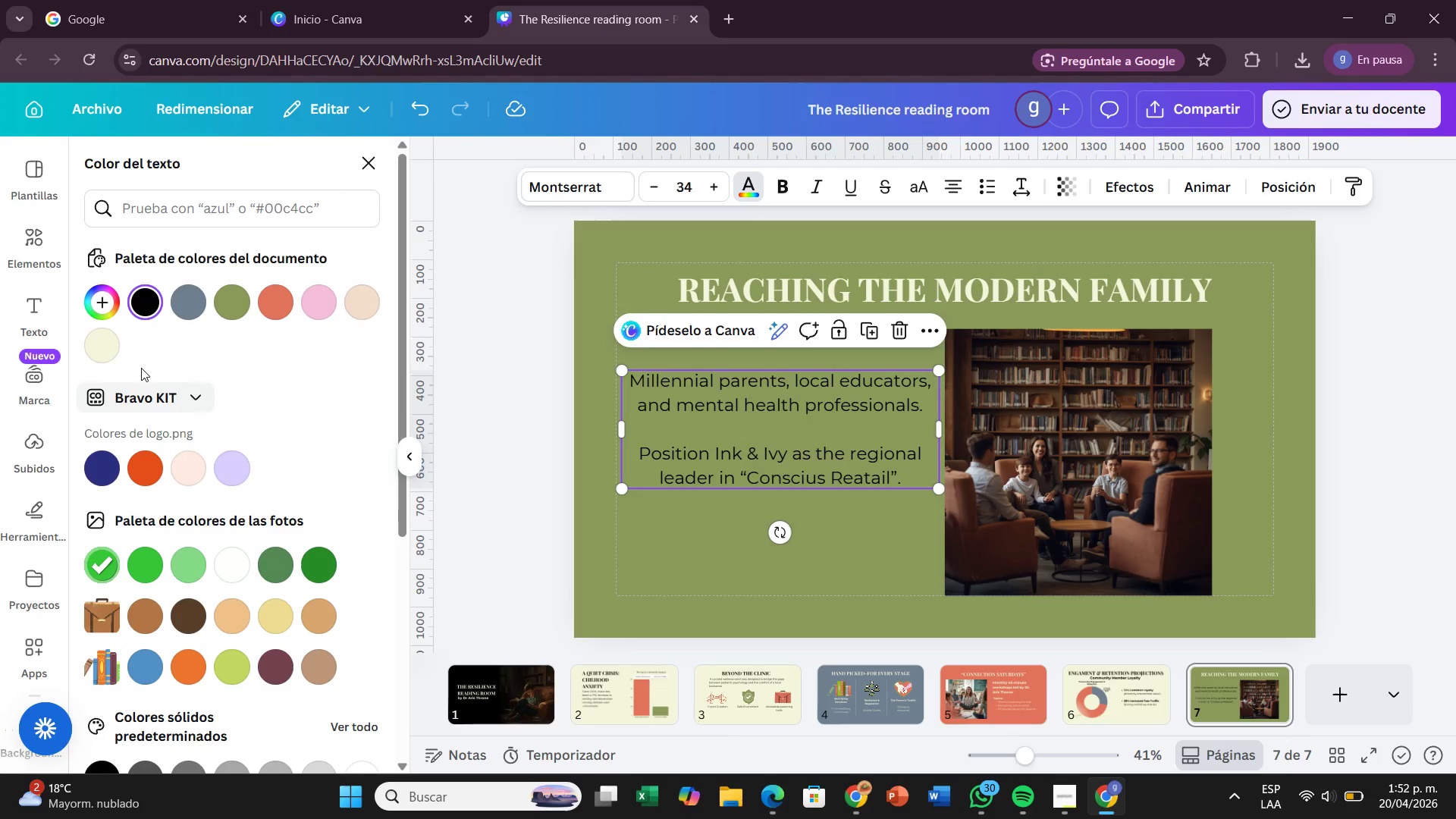 
left_click([102, 345])
 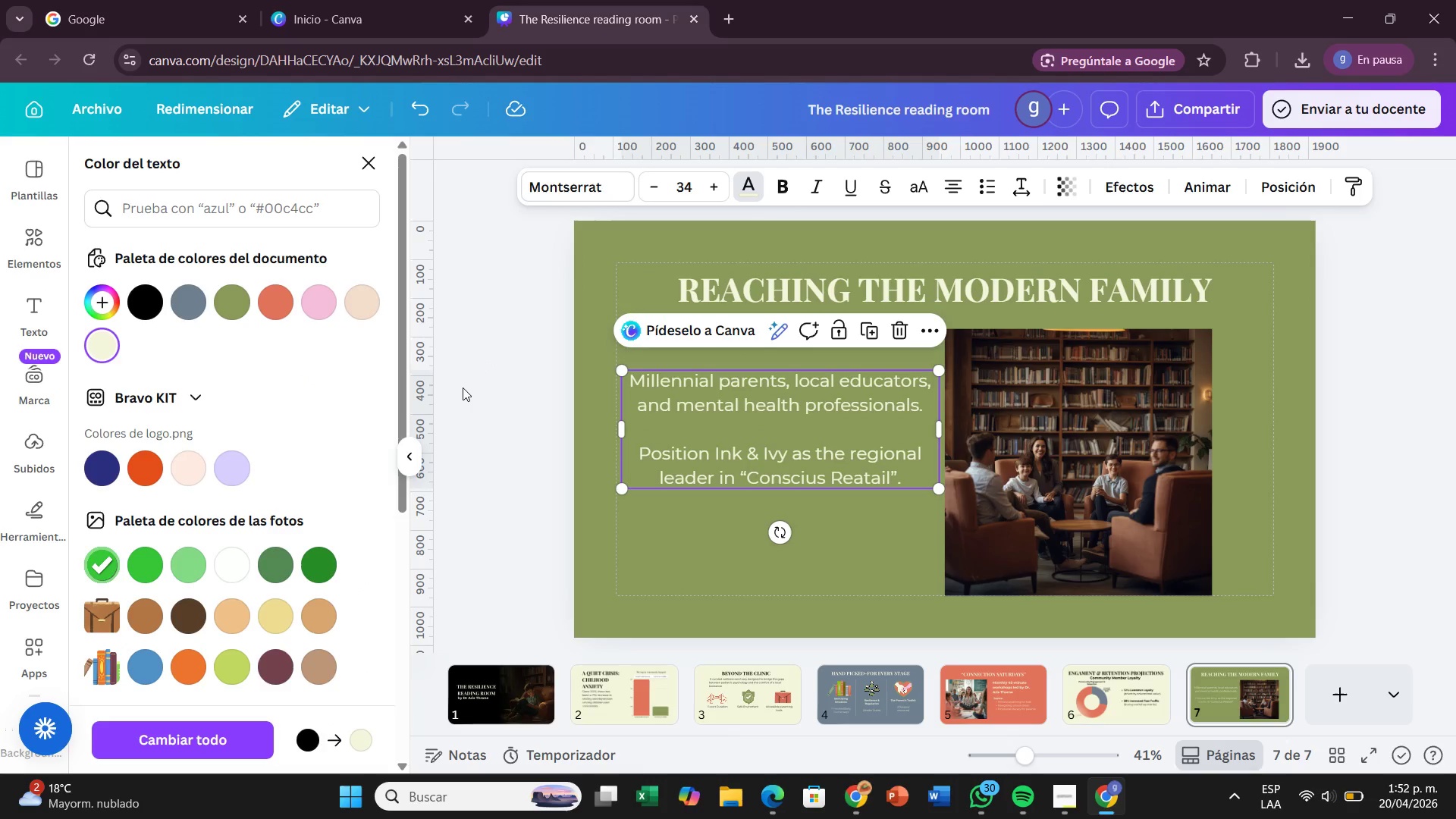 
left_click([463, 388])
 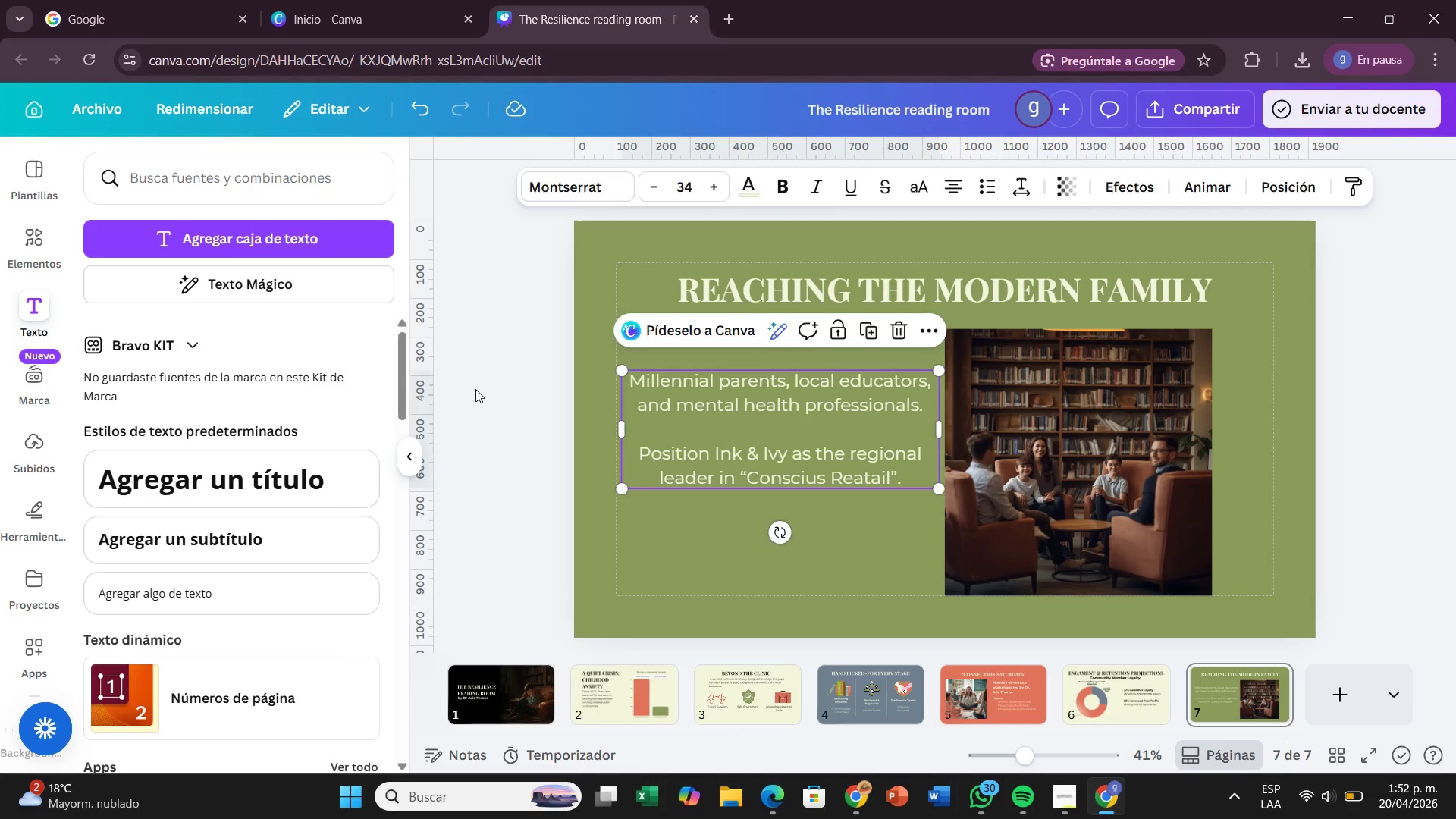 
left_click([475, 389])
 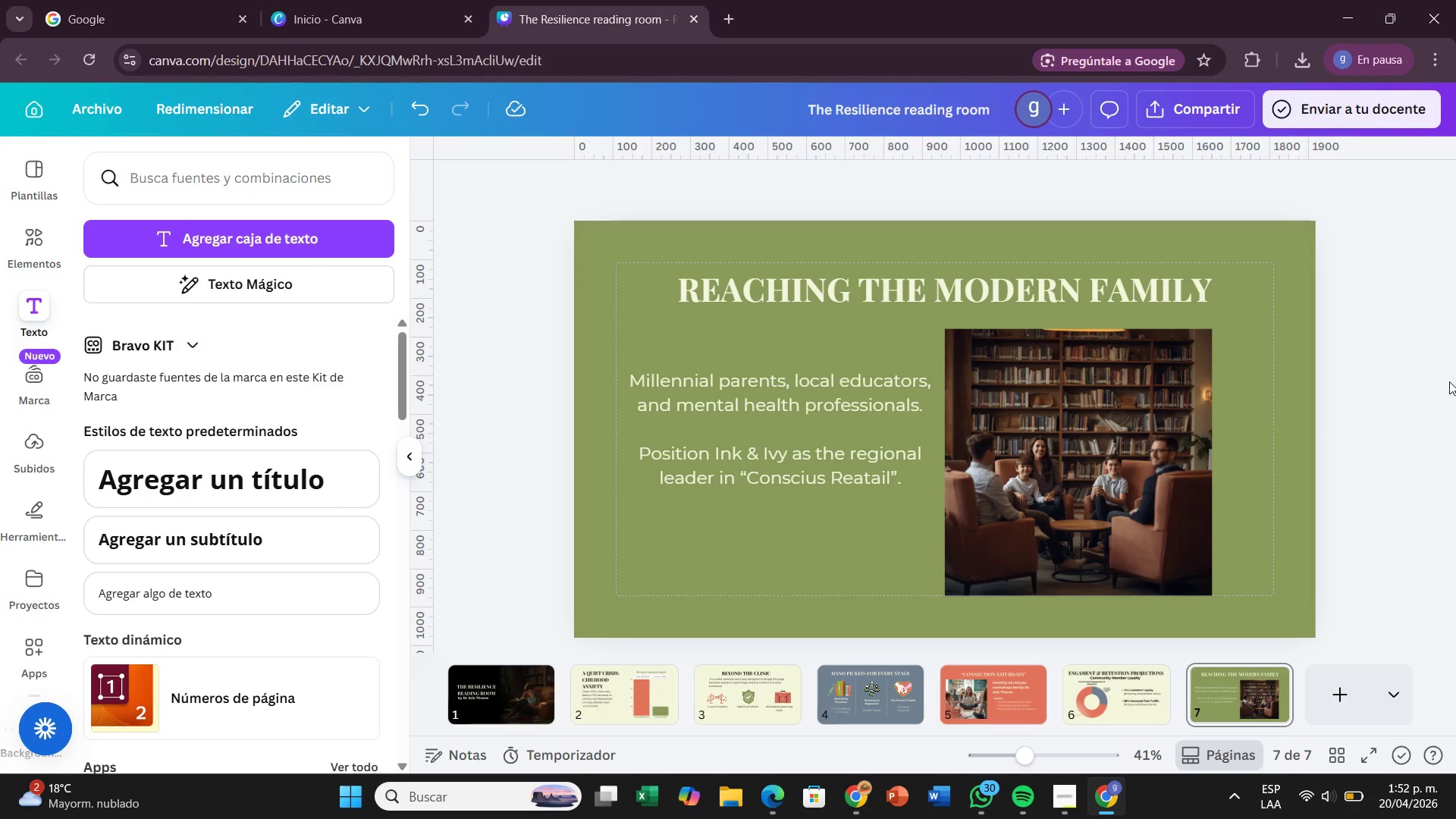 
left_click([1449, 381])
 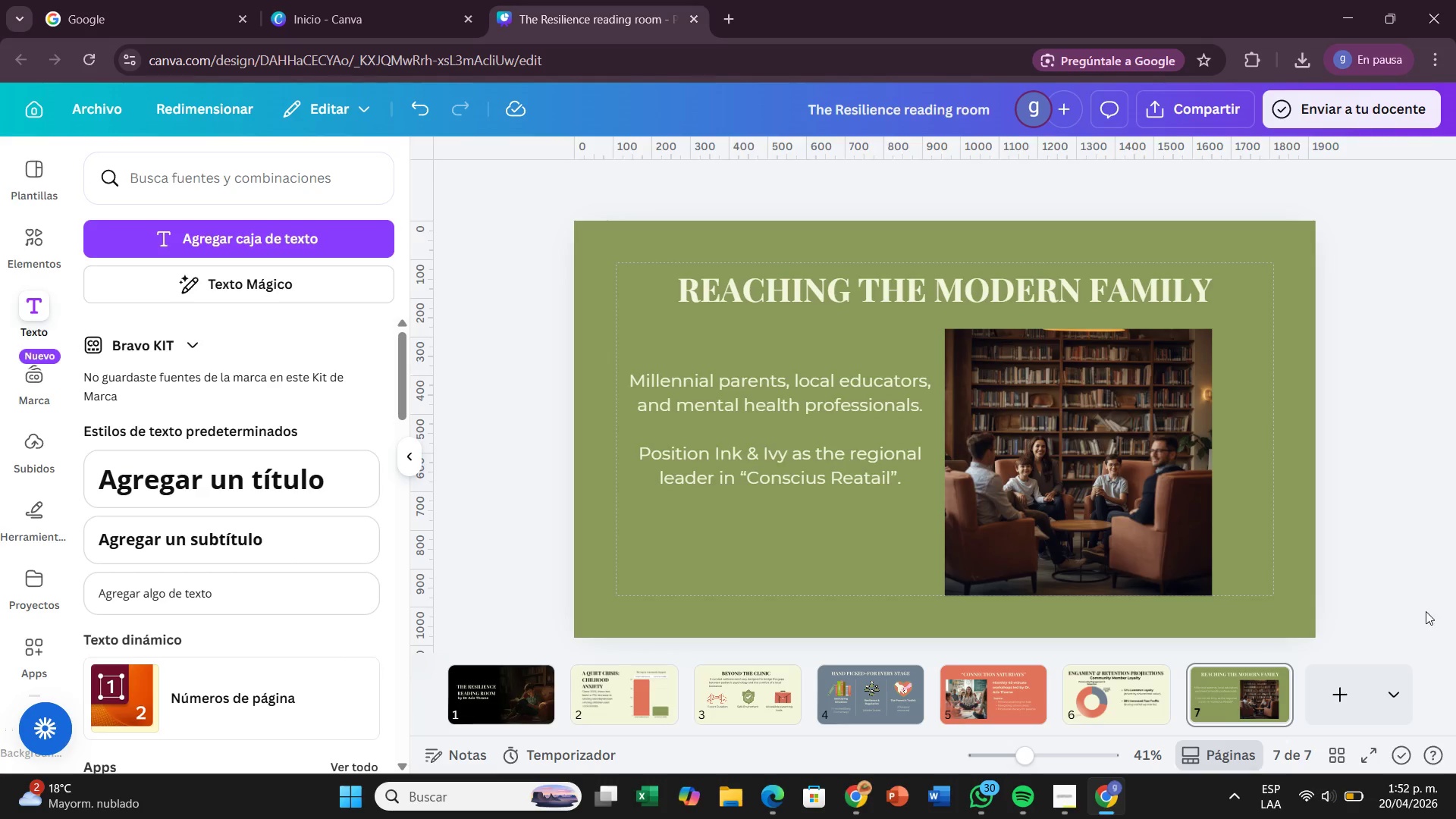 
left_click([1362, 692])
 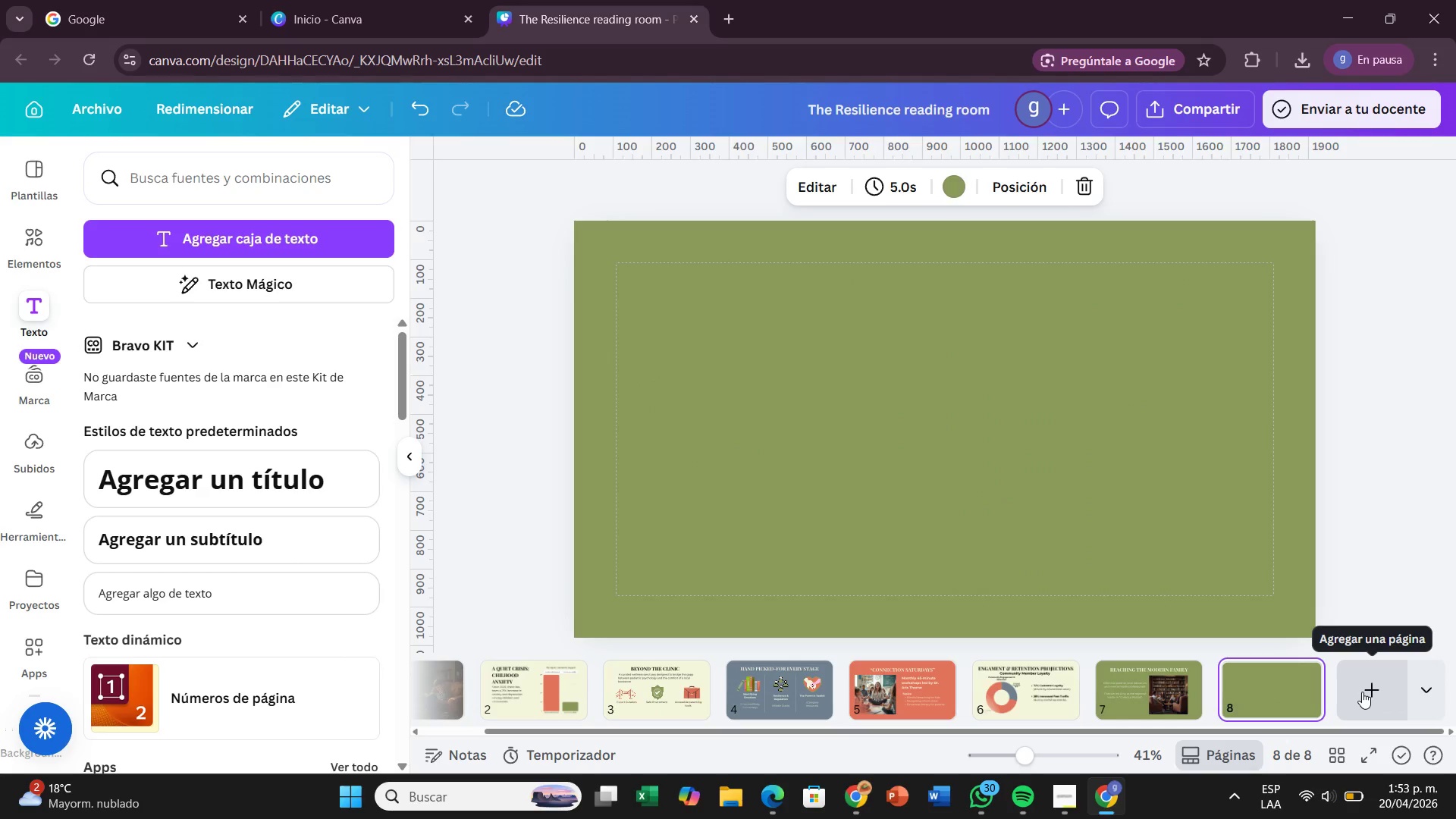 
wait(14.25)
 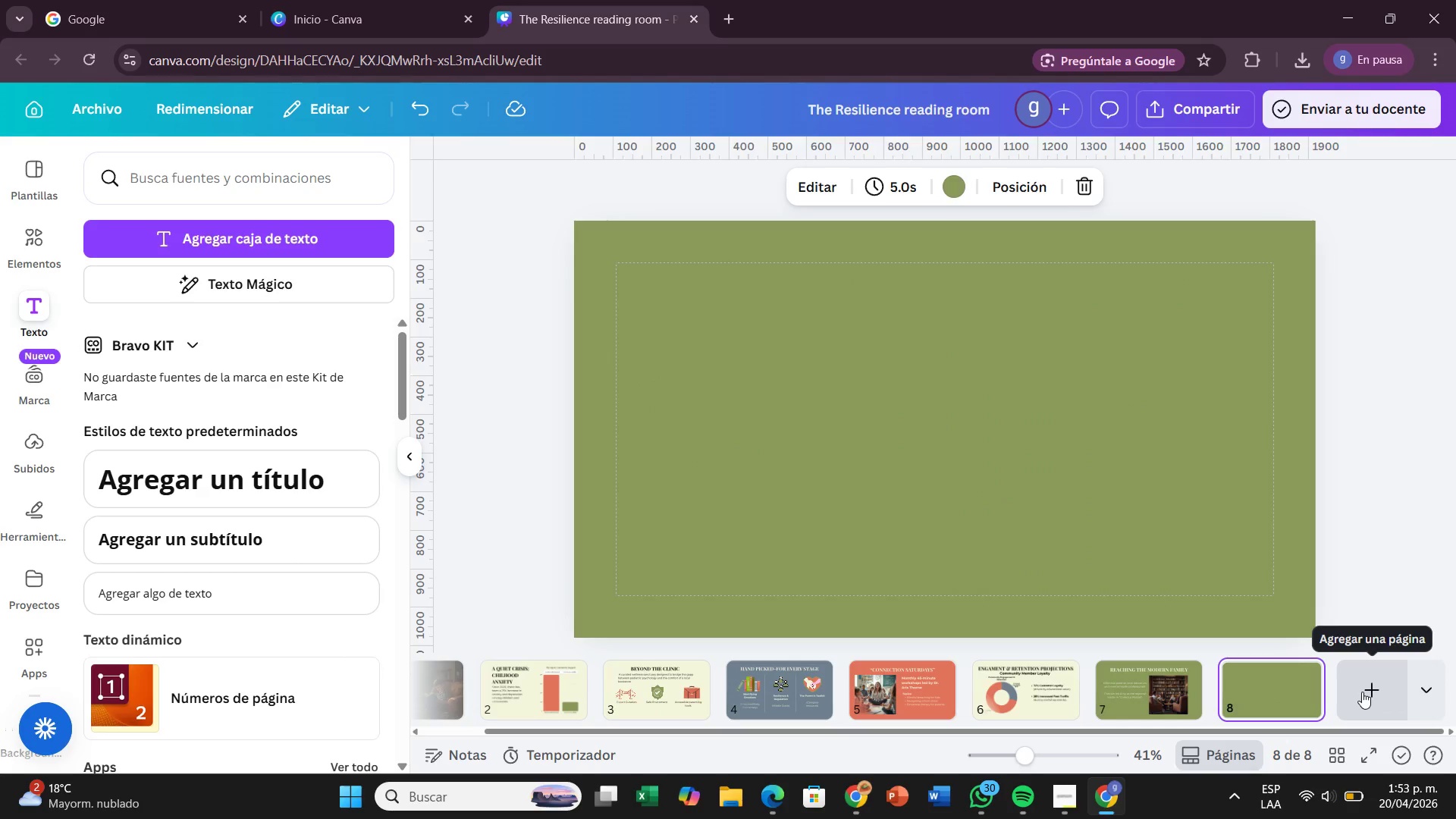 
left_click([104, 358])
 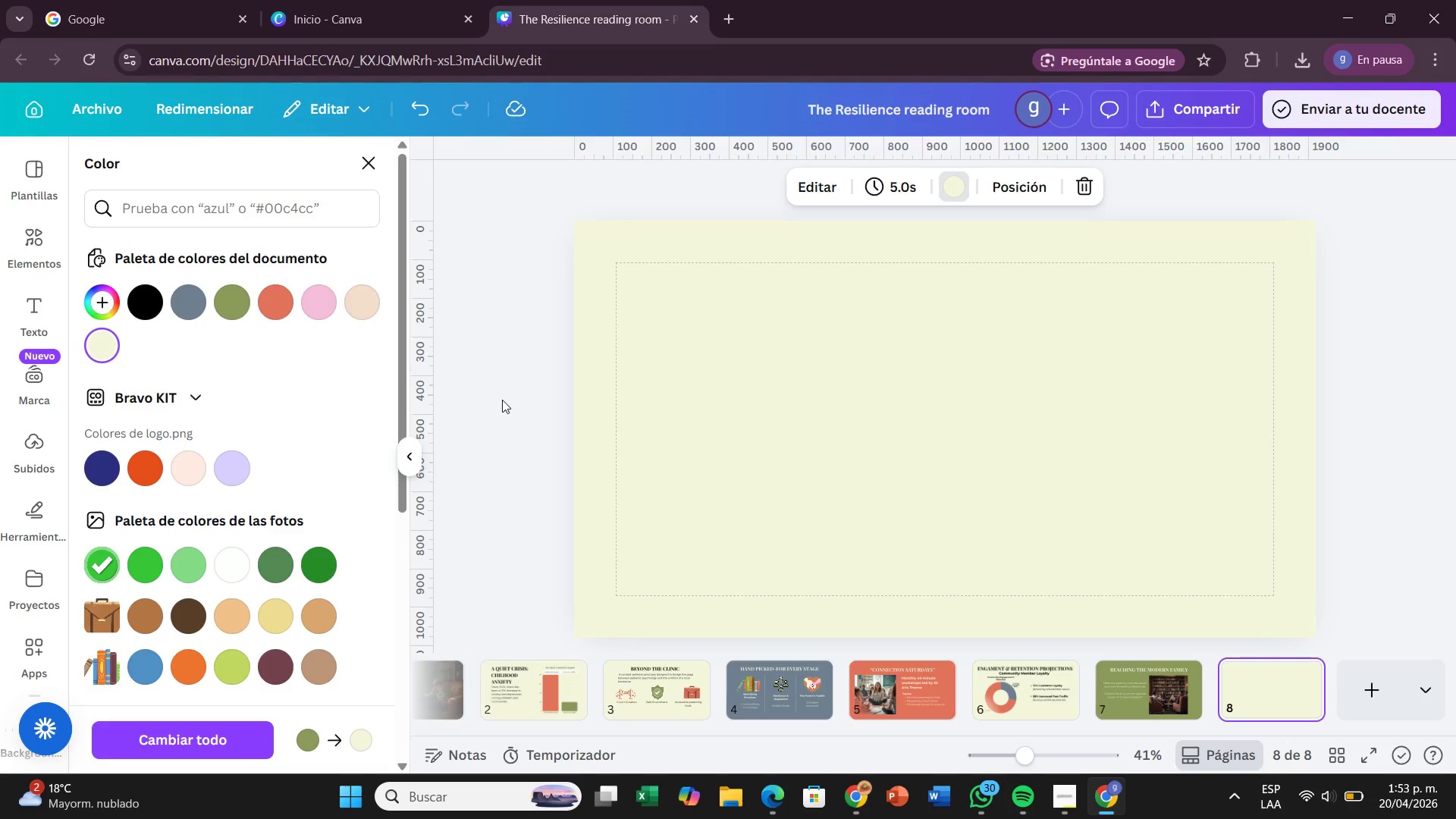 
left_click([502, 400])
 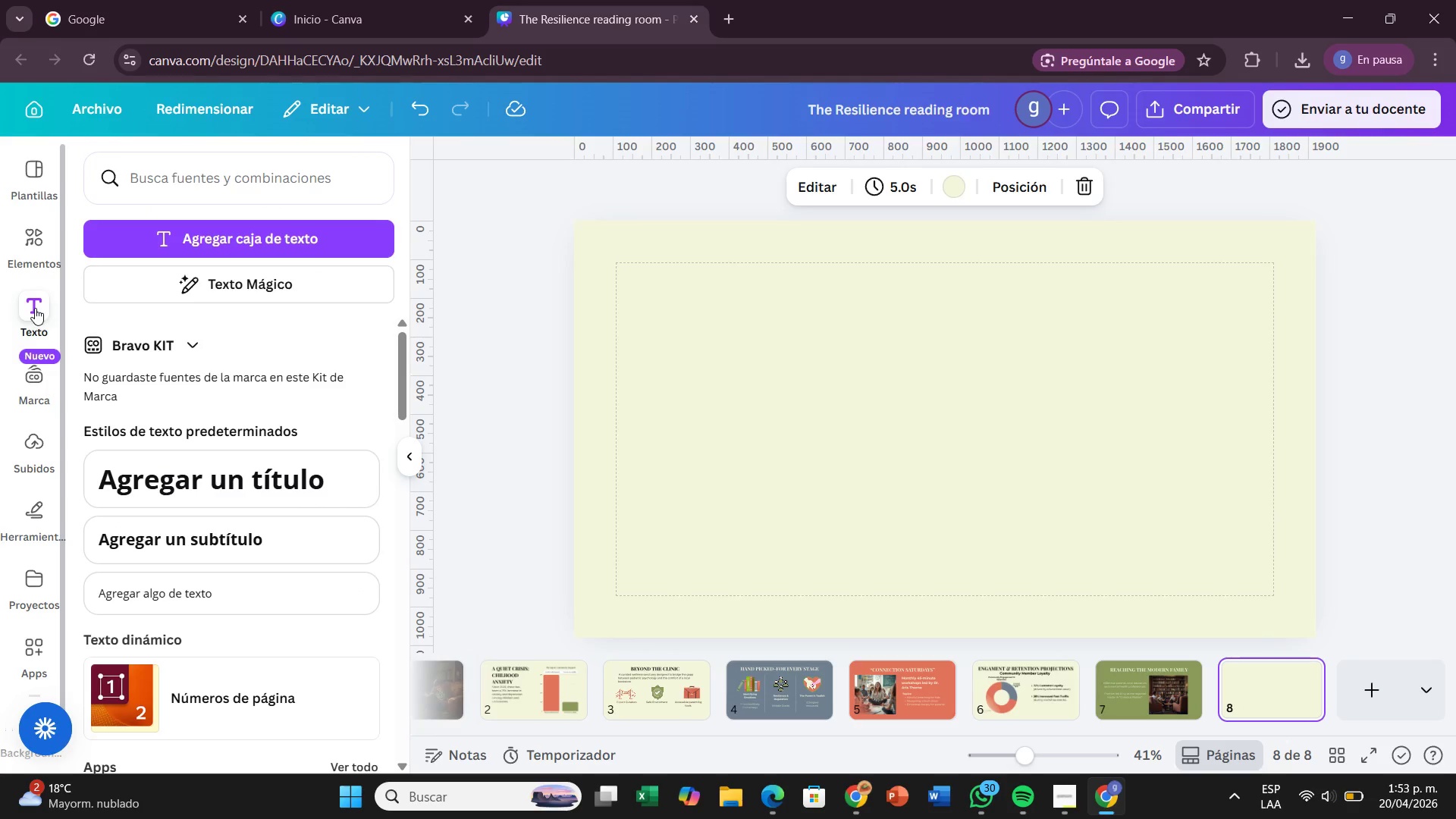 
left_click([38, 319])
 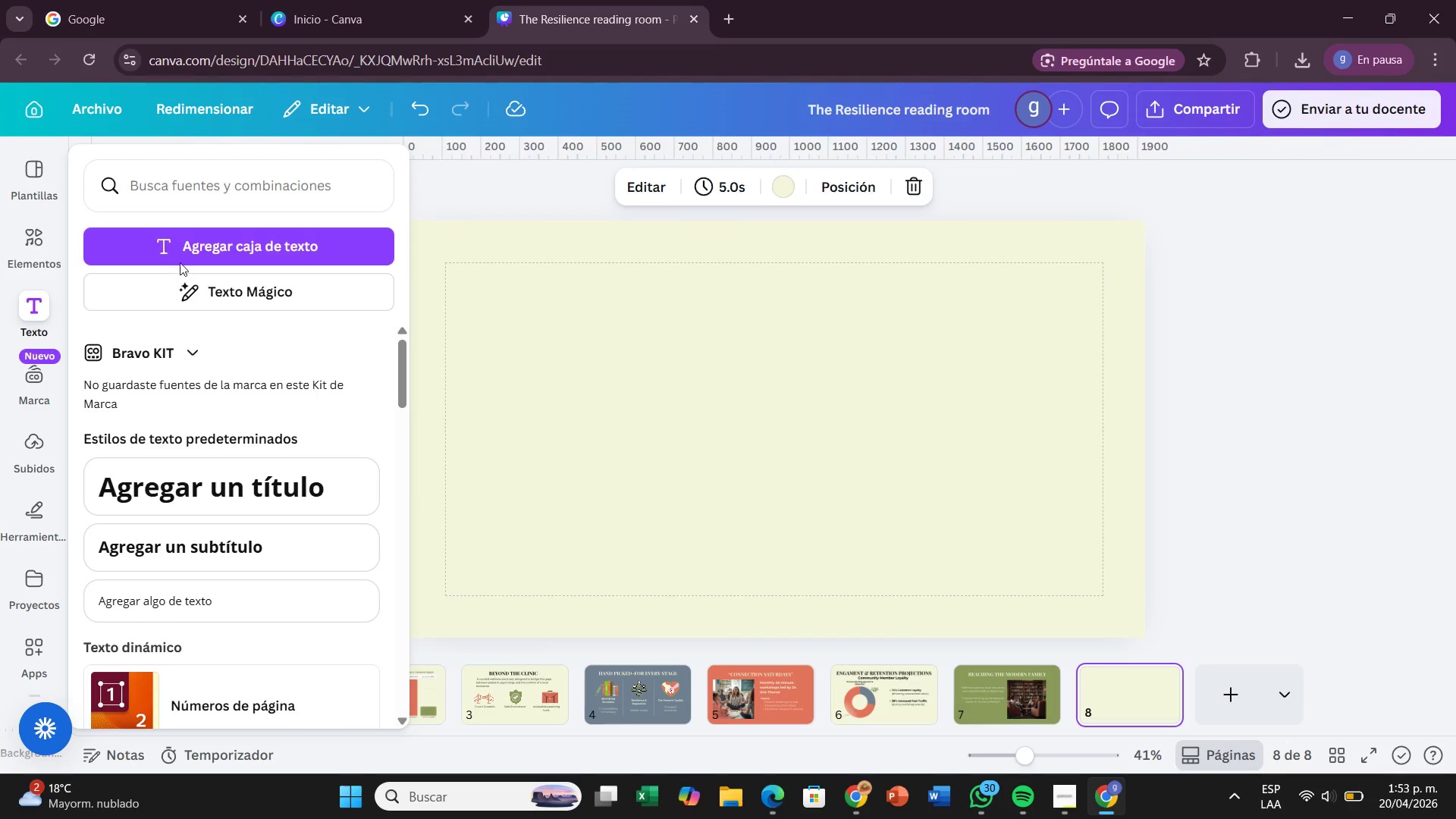 
left_click([189, 252])
 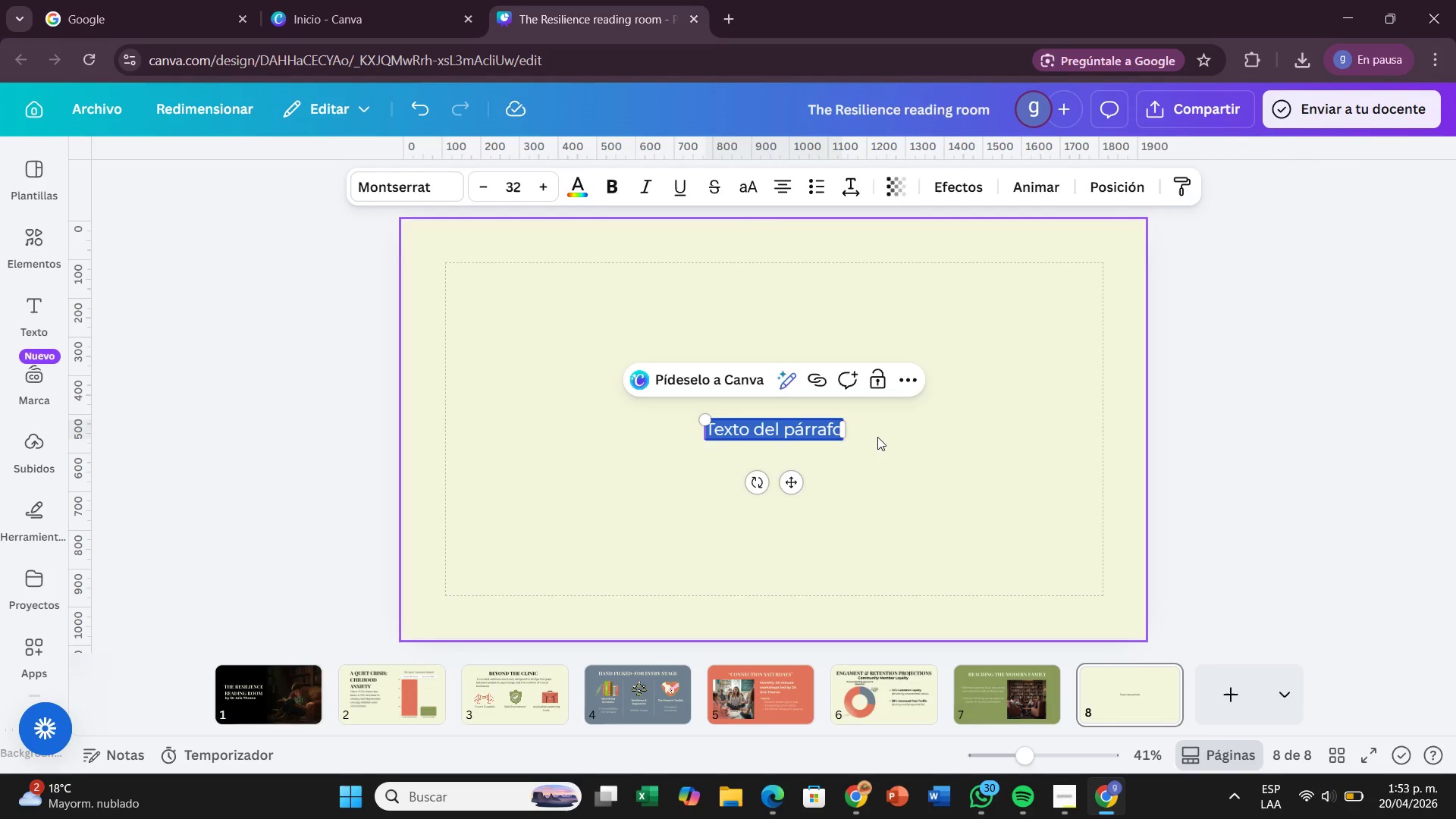 
key(Backspace)
 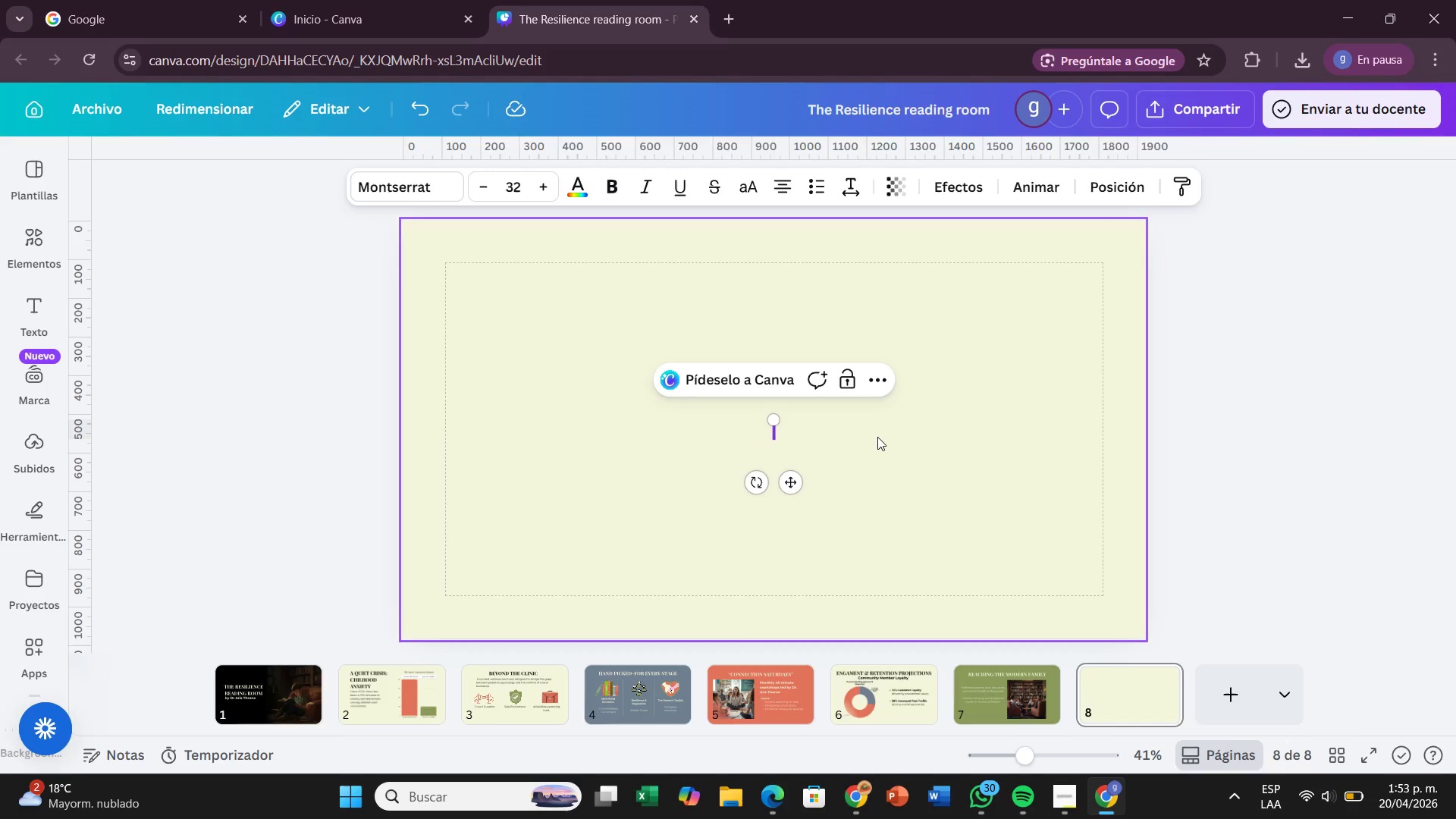 
key(CapsLock)
 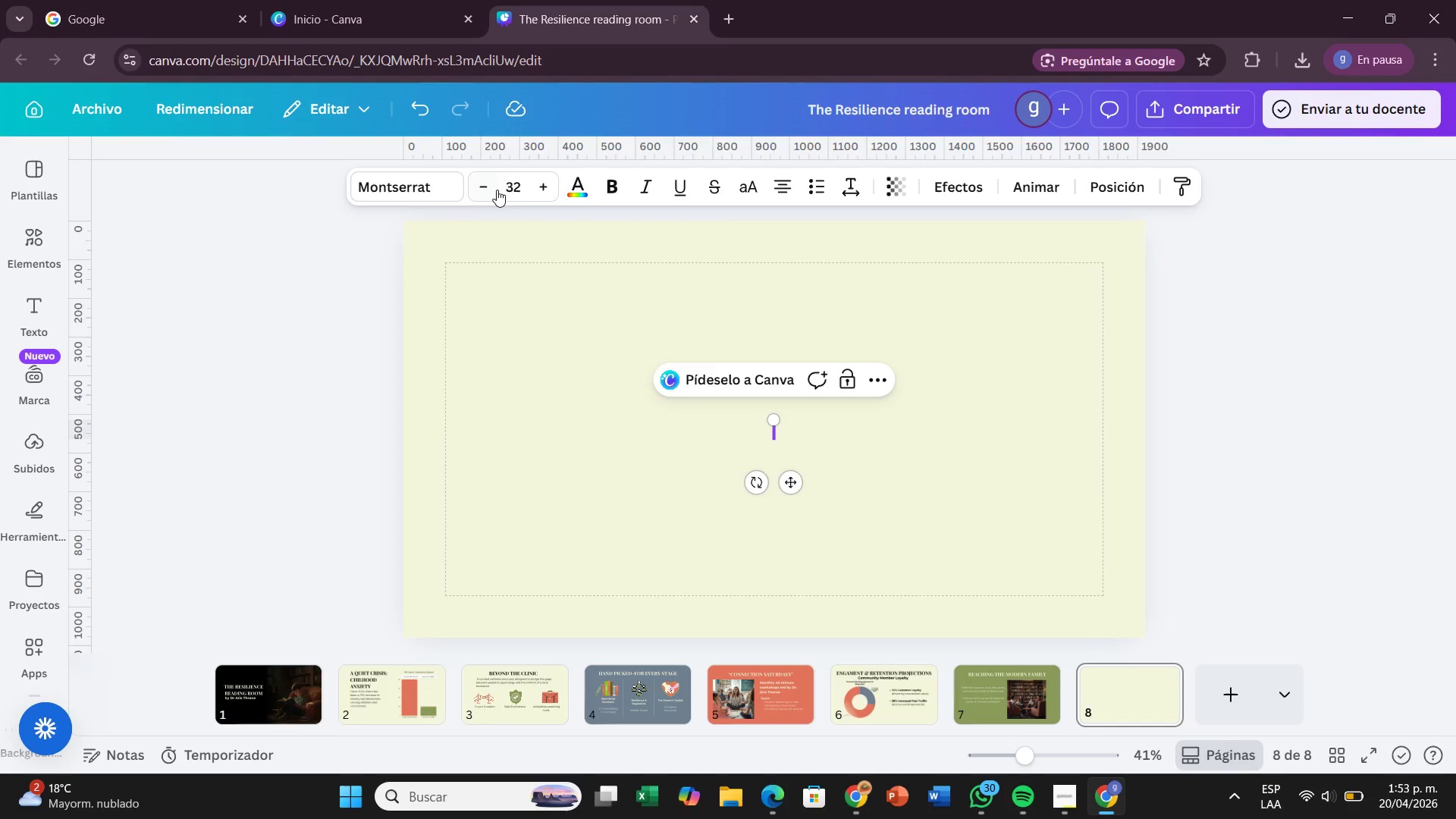 
left_click([513, 194])
 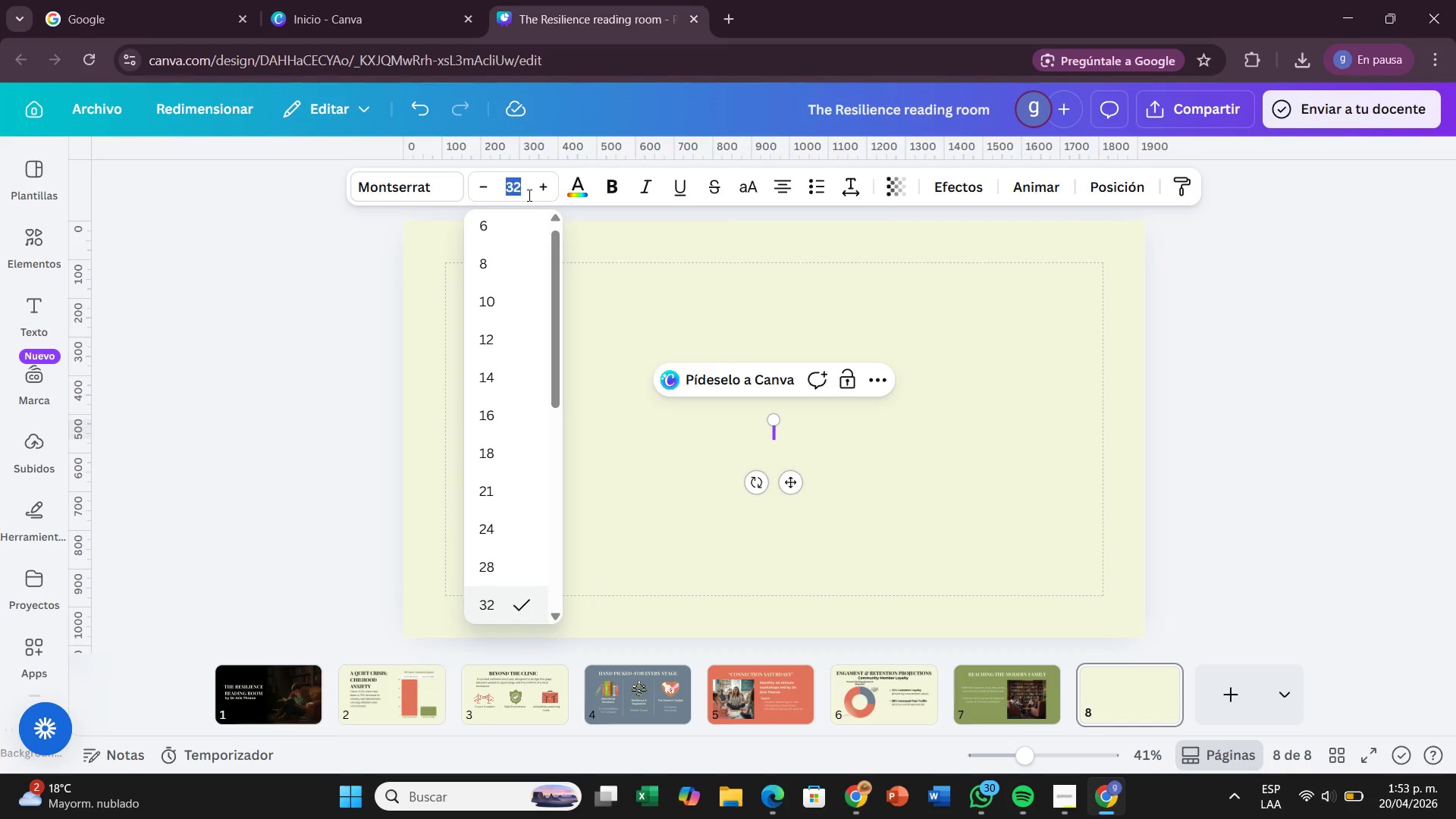 
key(Backspace)
type(63)
 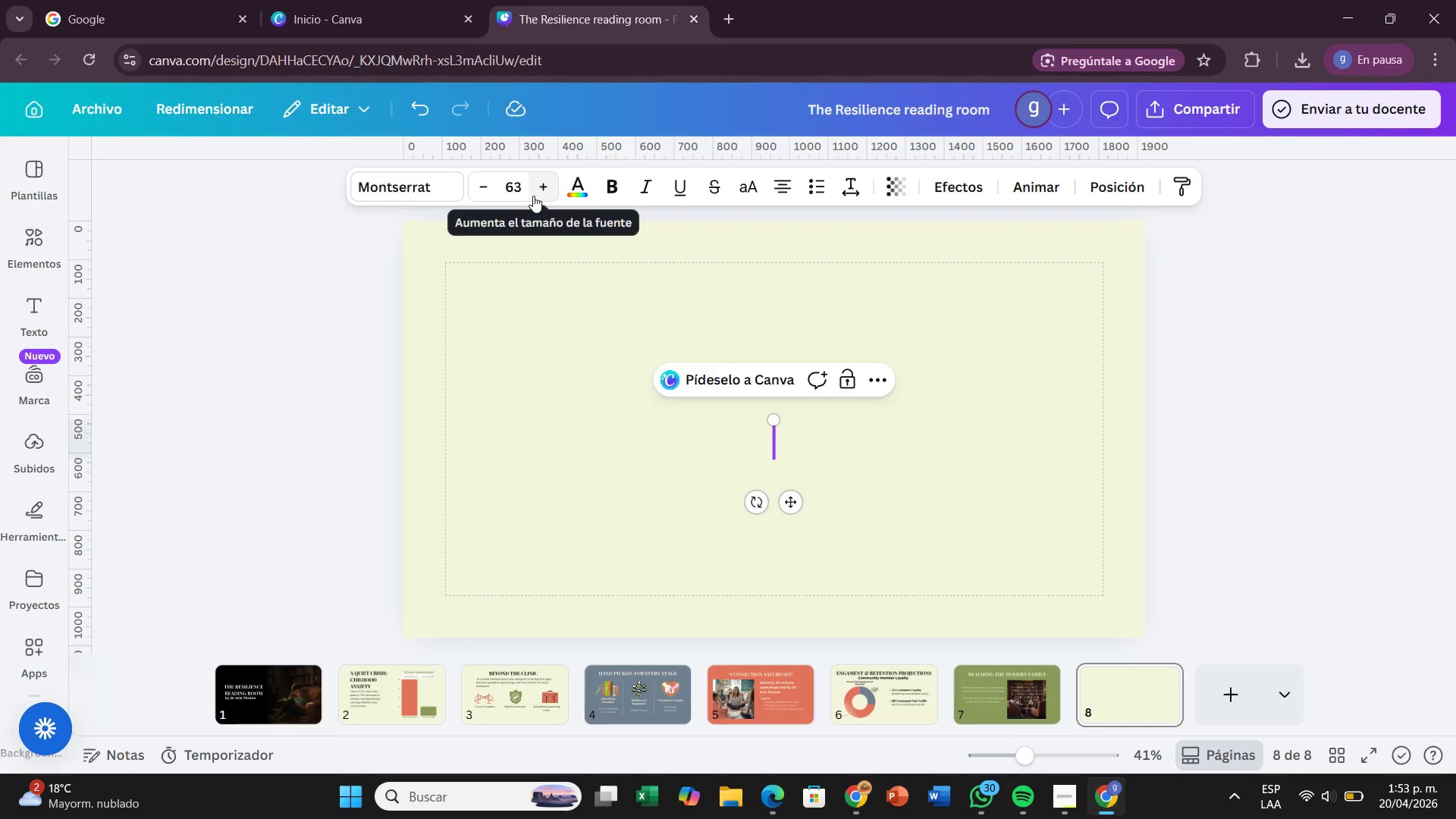 
key(Enter)
 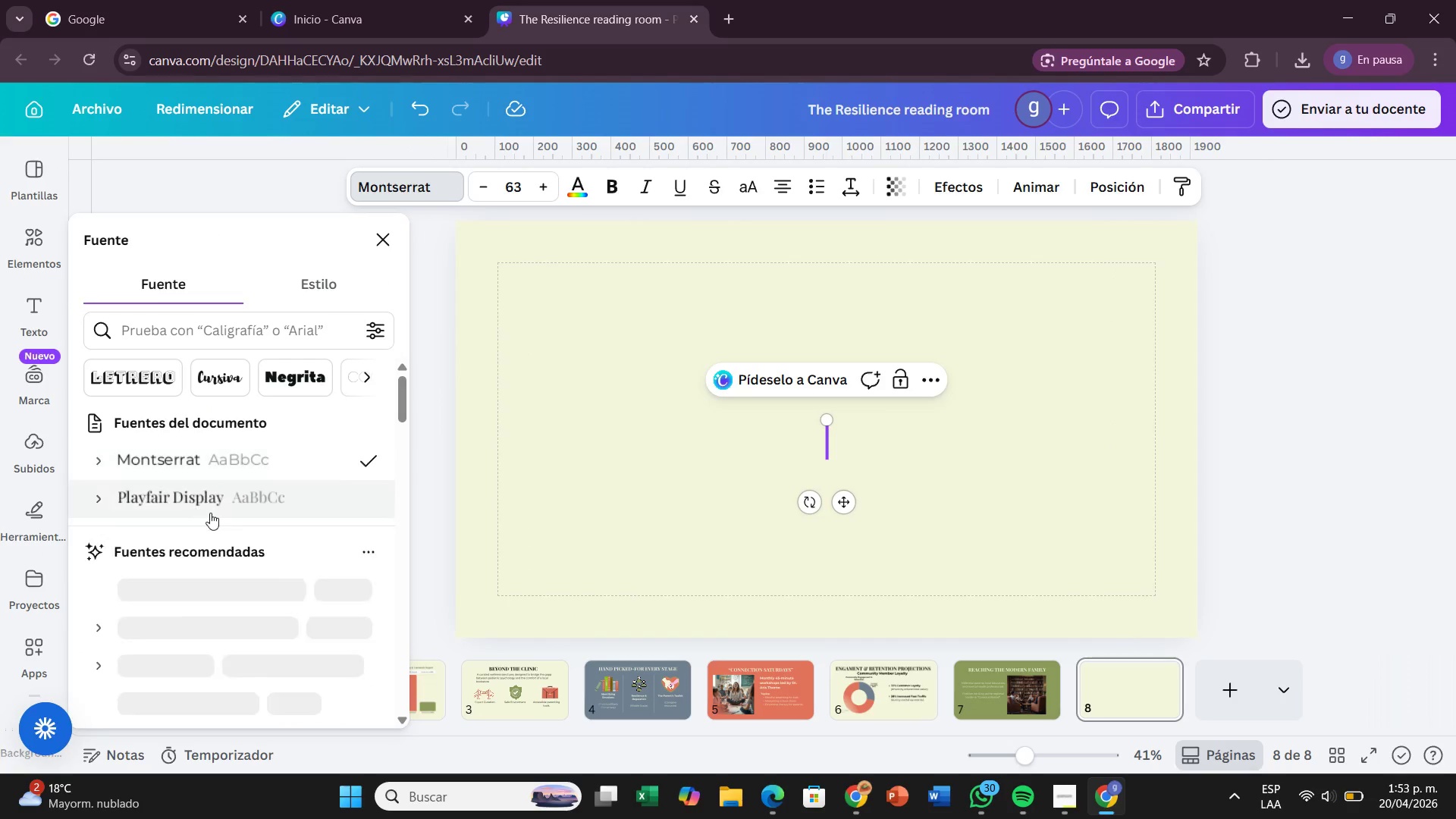 
left_click([233, 508])
 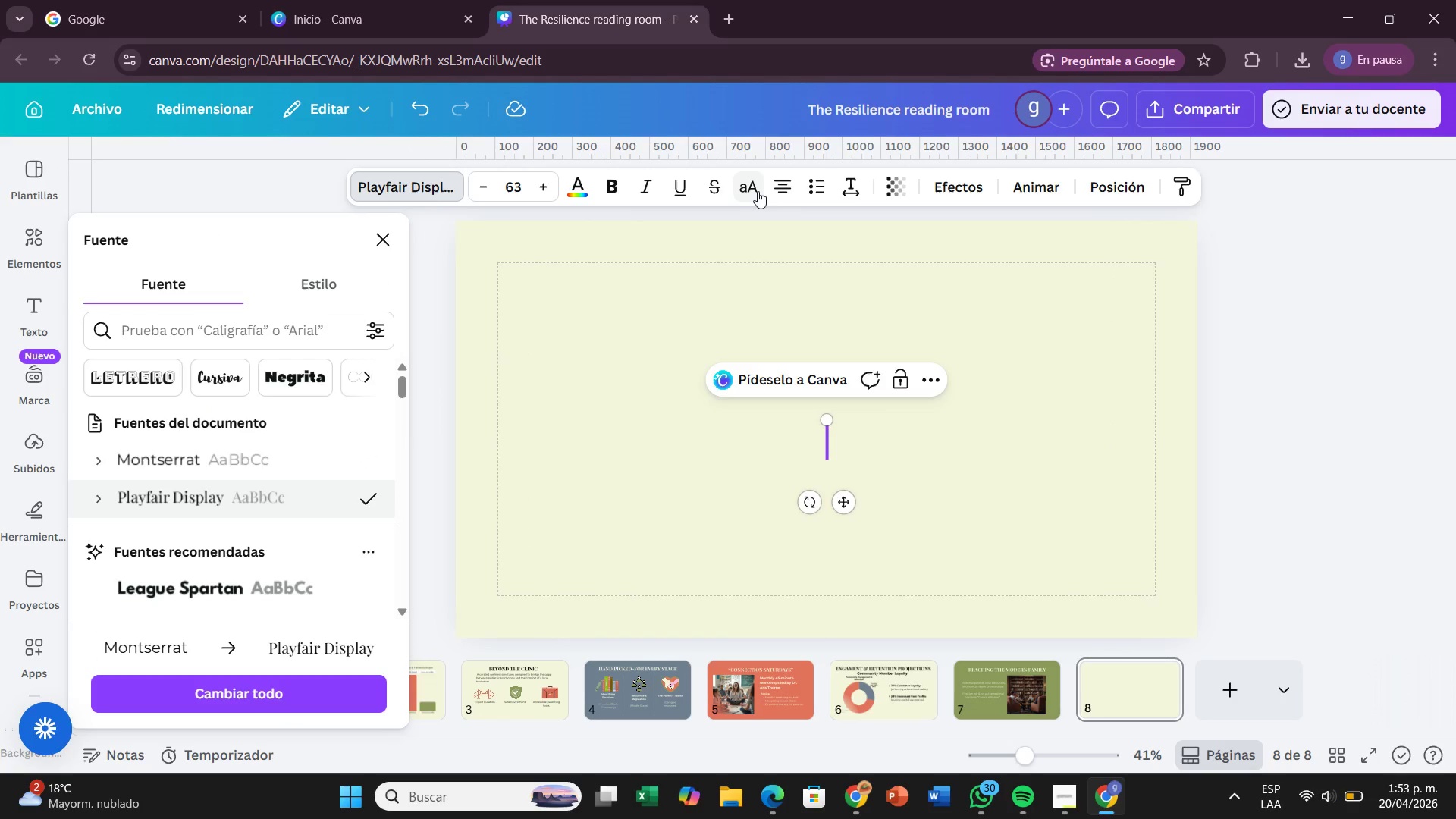 
left_click([760, 193])
 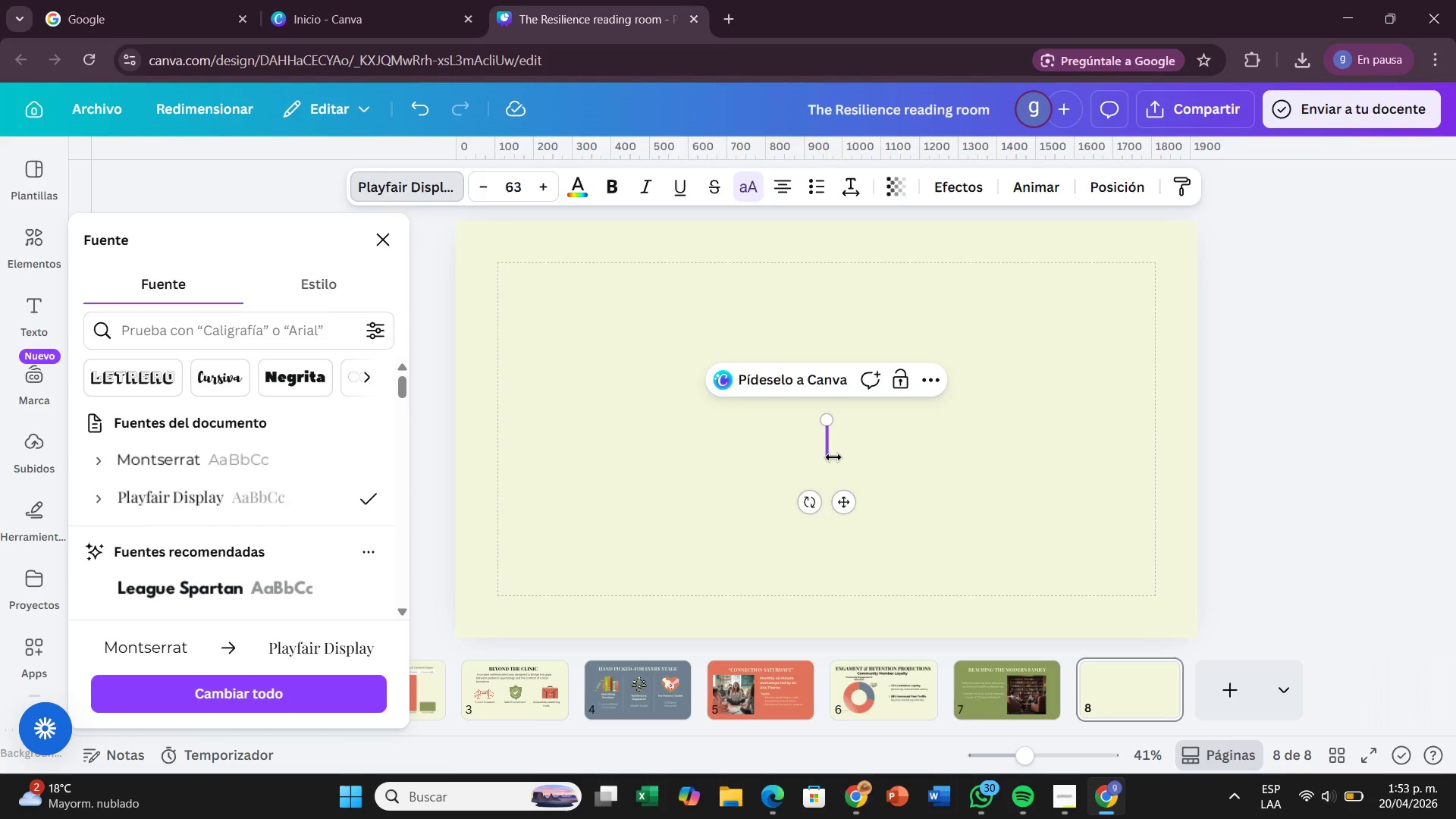 
type(WH)
 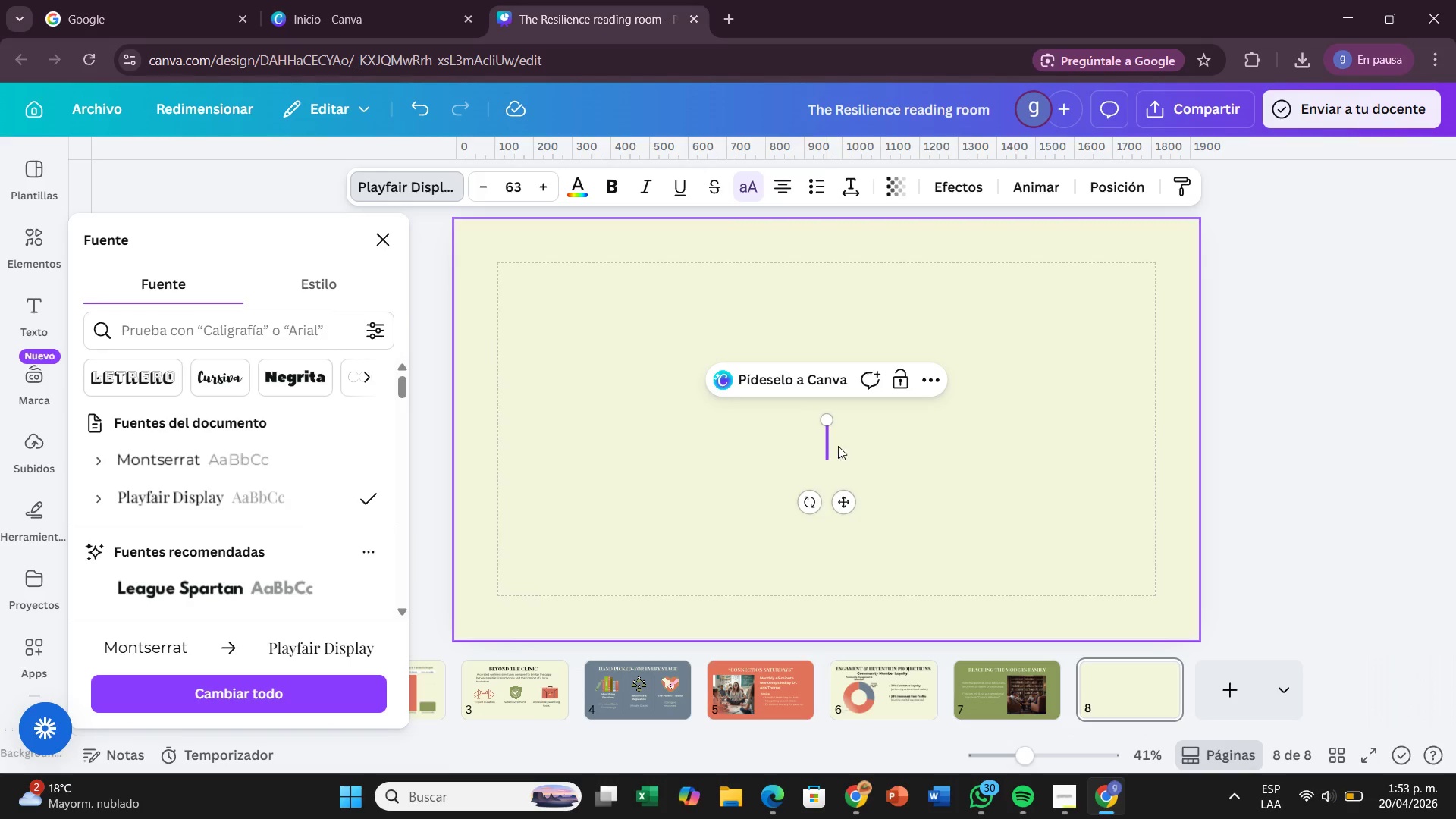 
double_click([825, 442])
 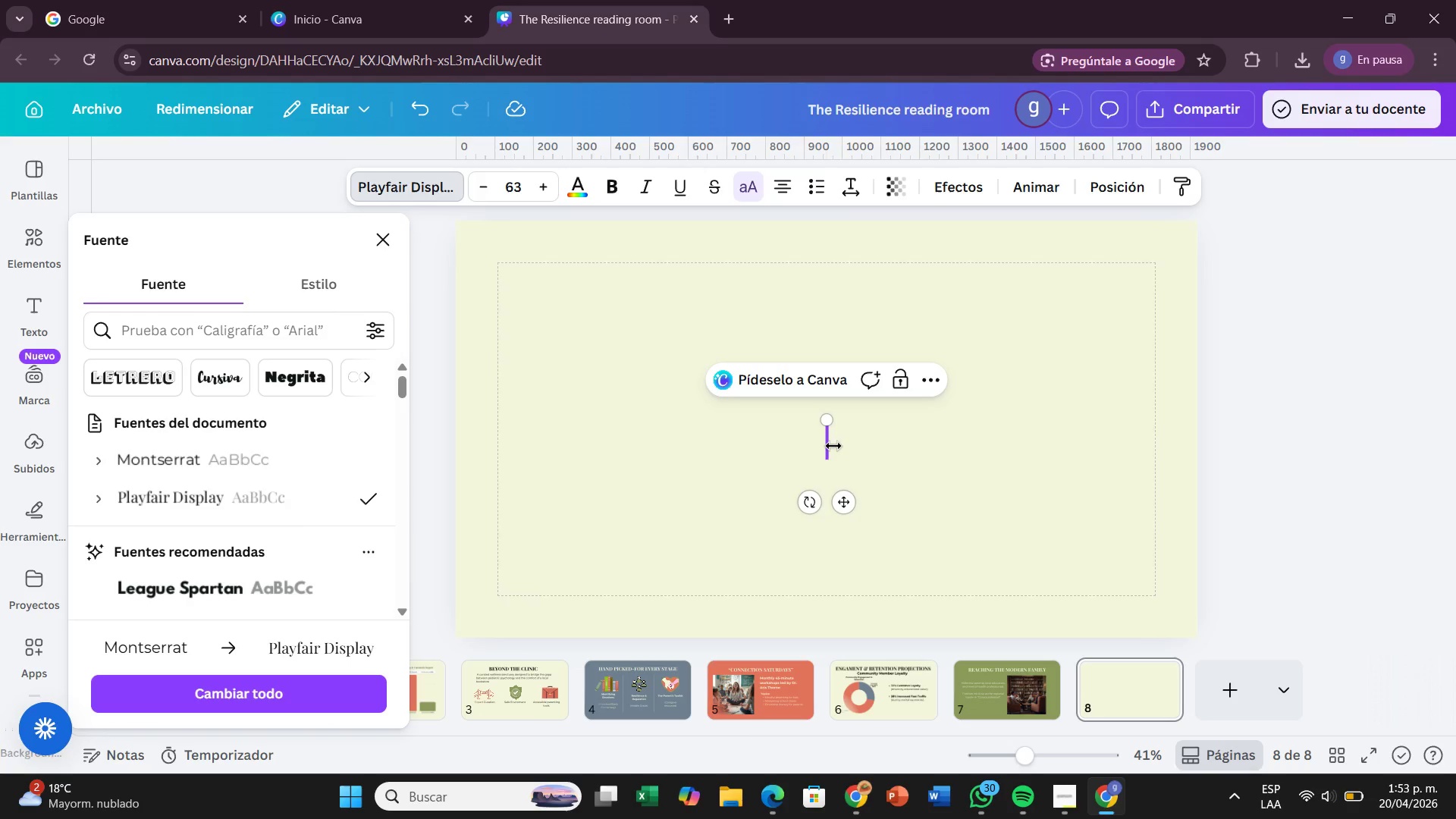 
triple_click([833, 446])
 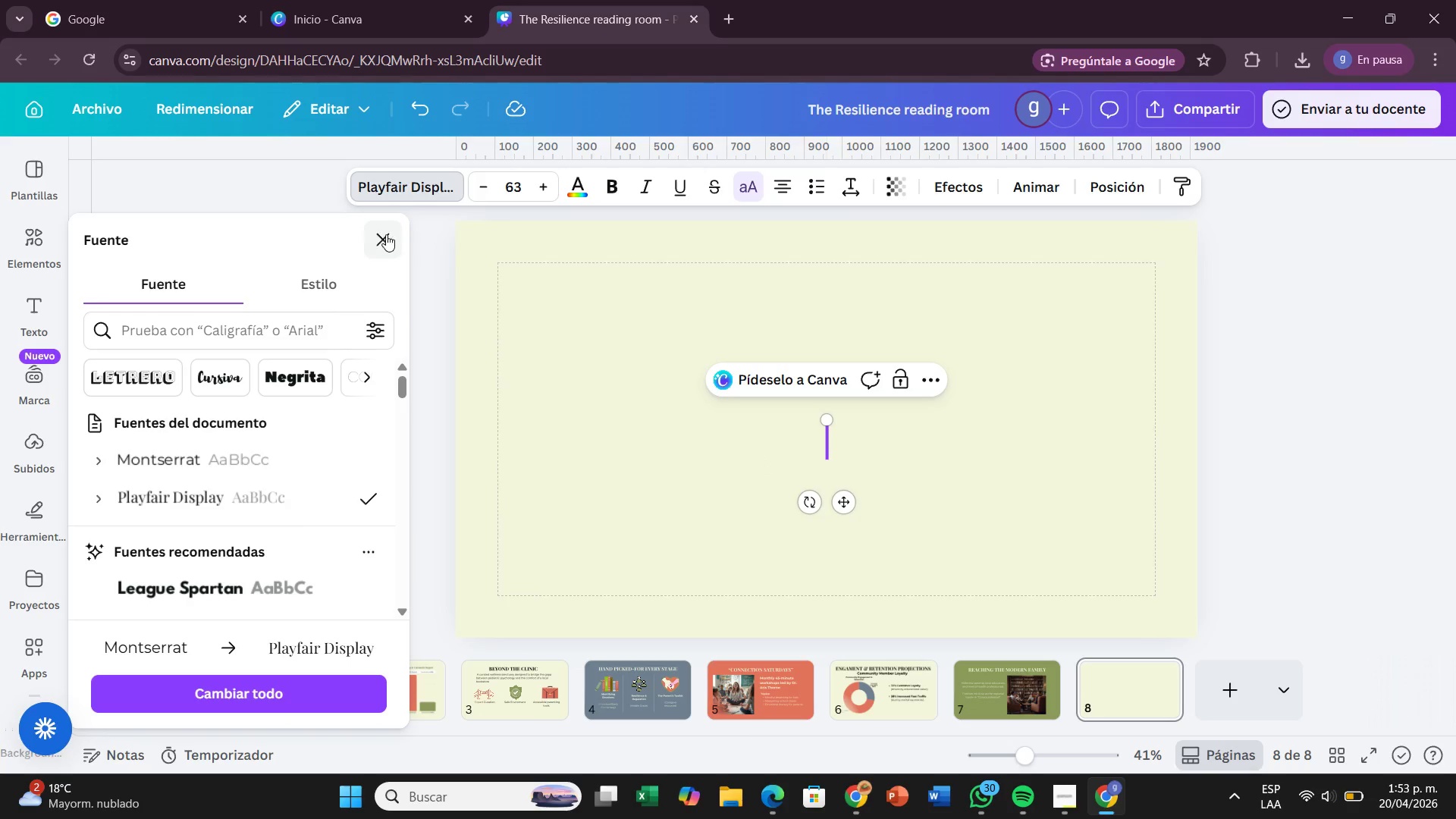 
left_click([387, 235])
 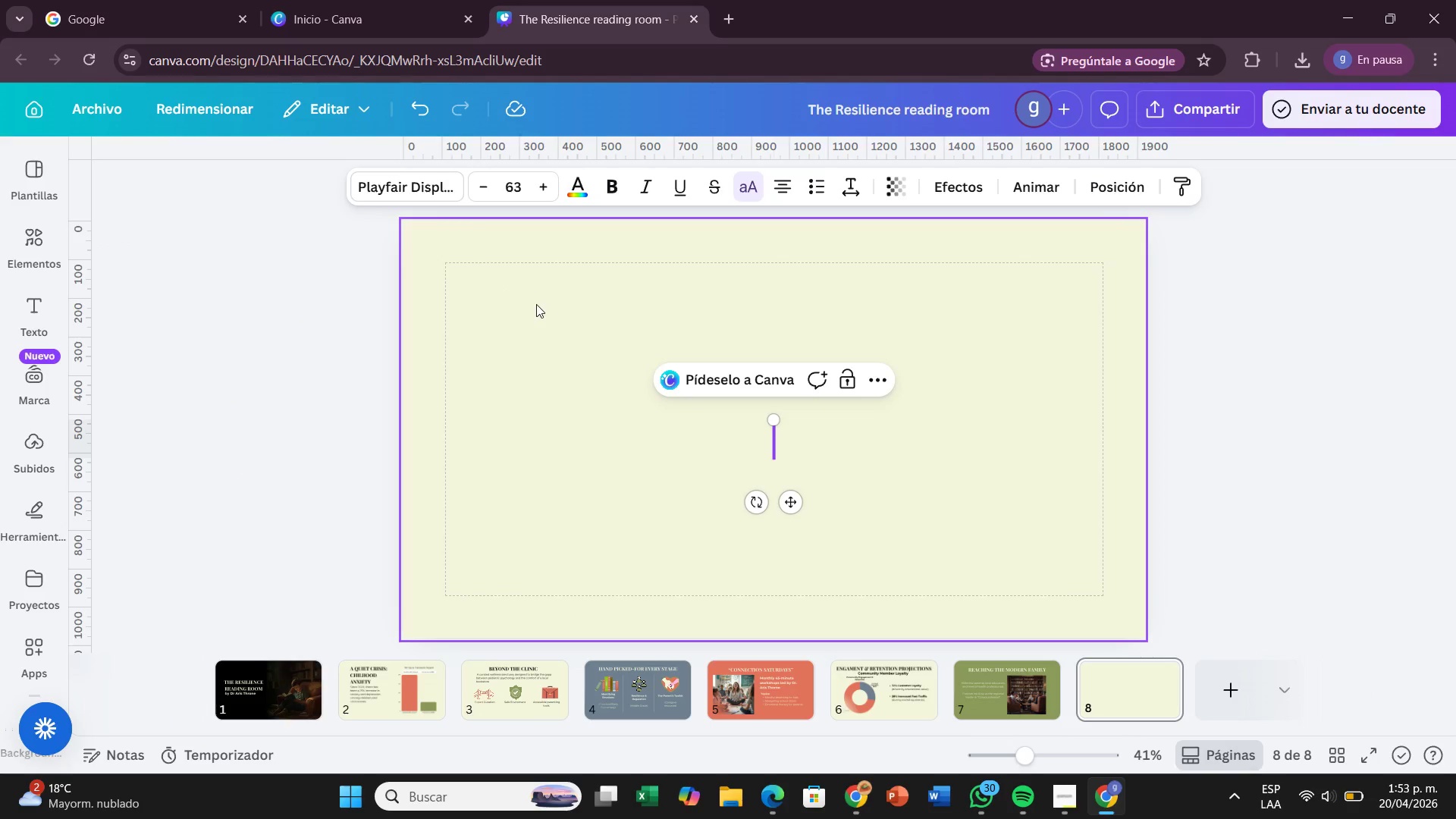 
key(W)
 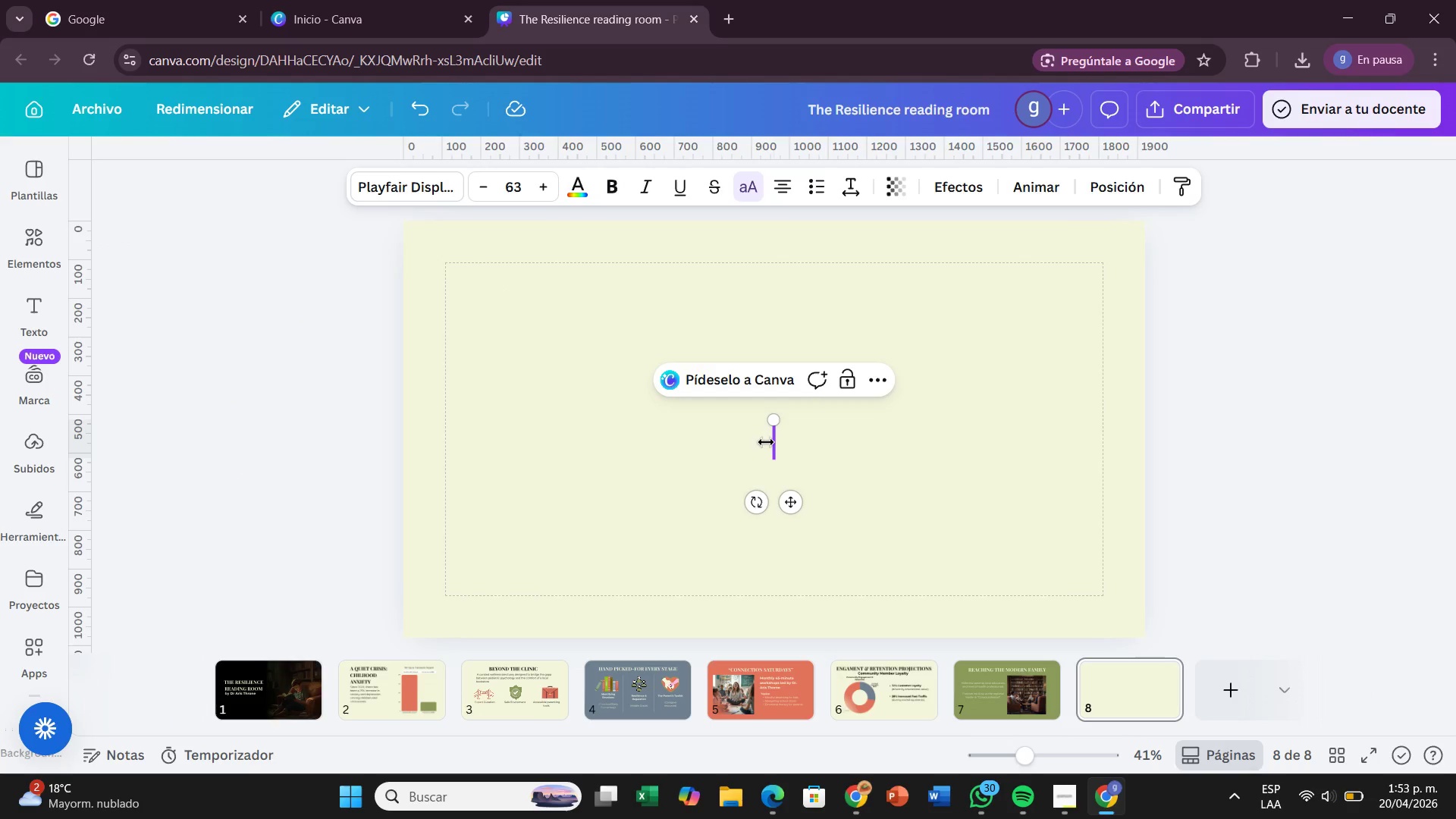 
left_click_drag(start_coordinate=[767, 444], to_coordinate=[752, 447])
 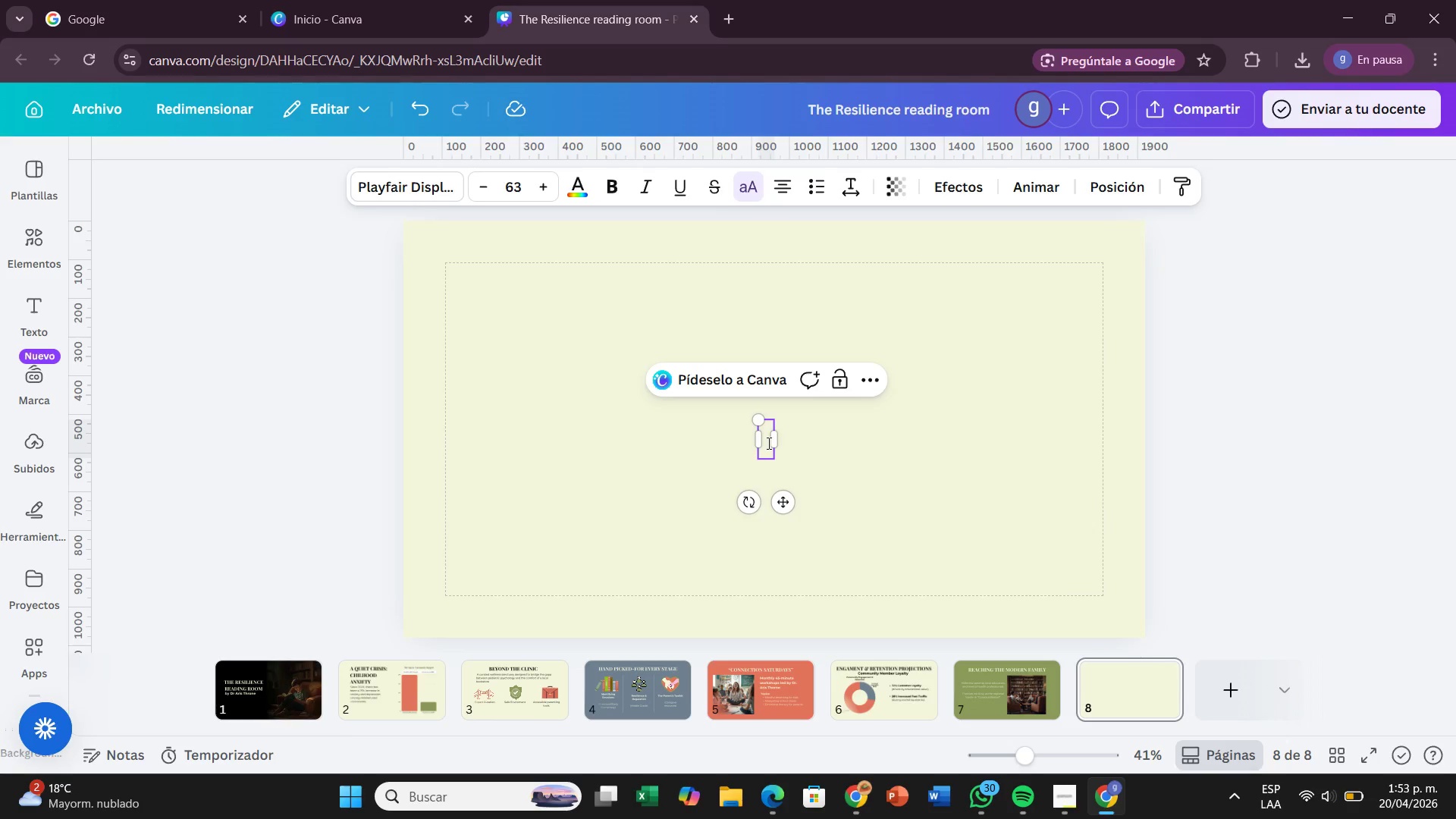 
left_click([767, 443])
 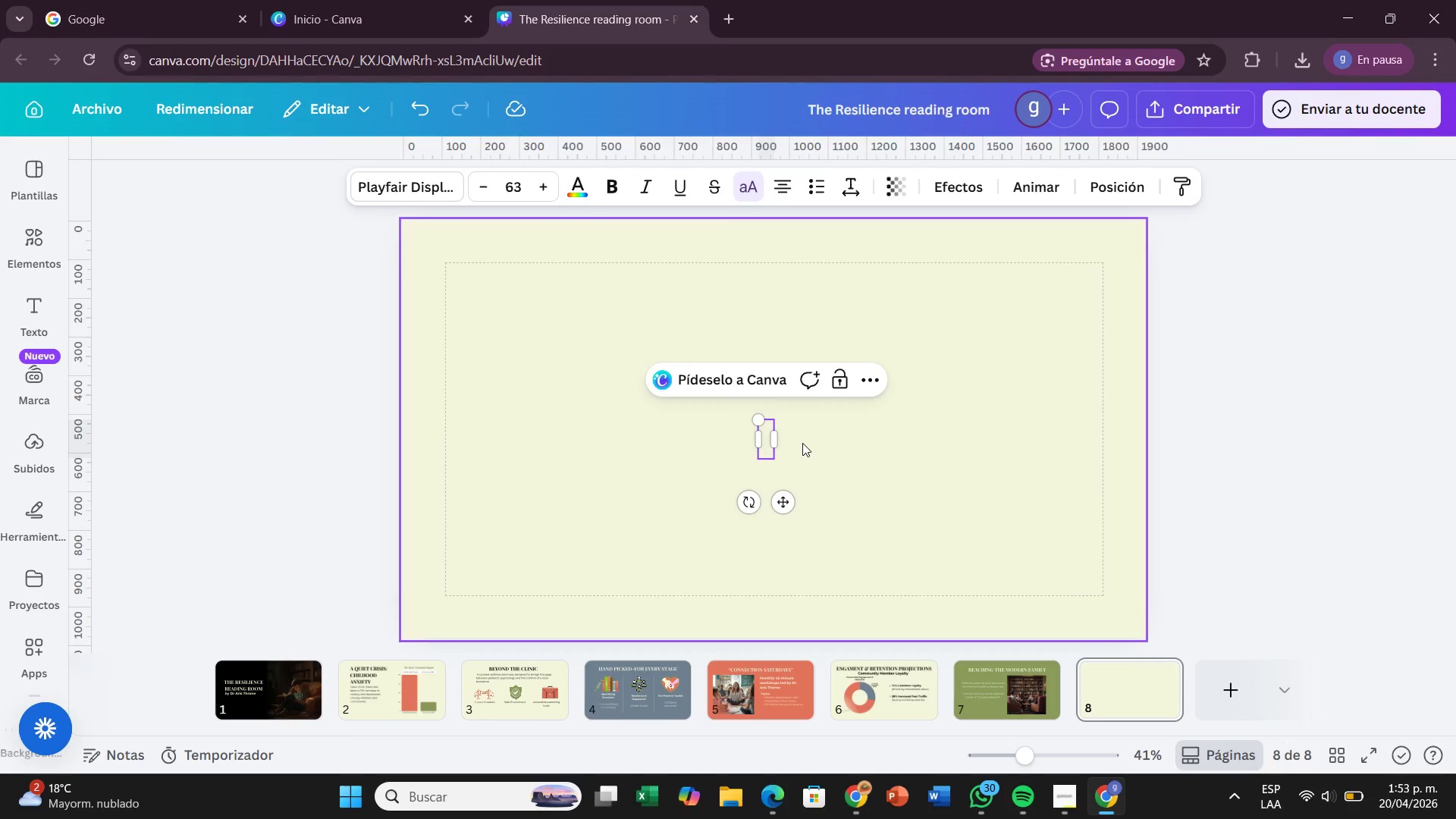 
hold_key(key=W, duration=6.97)
 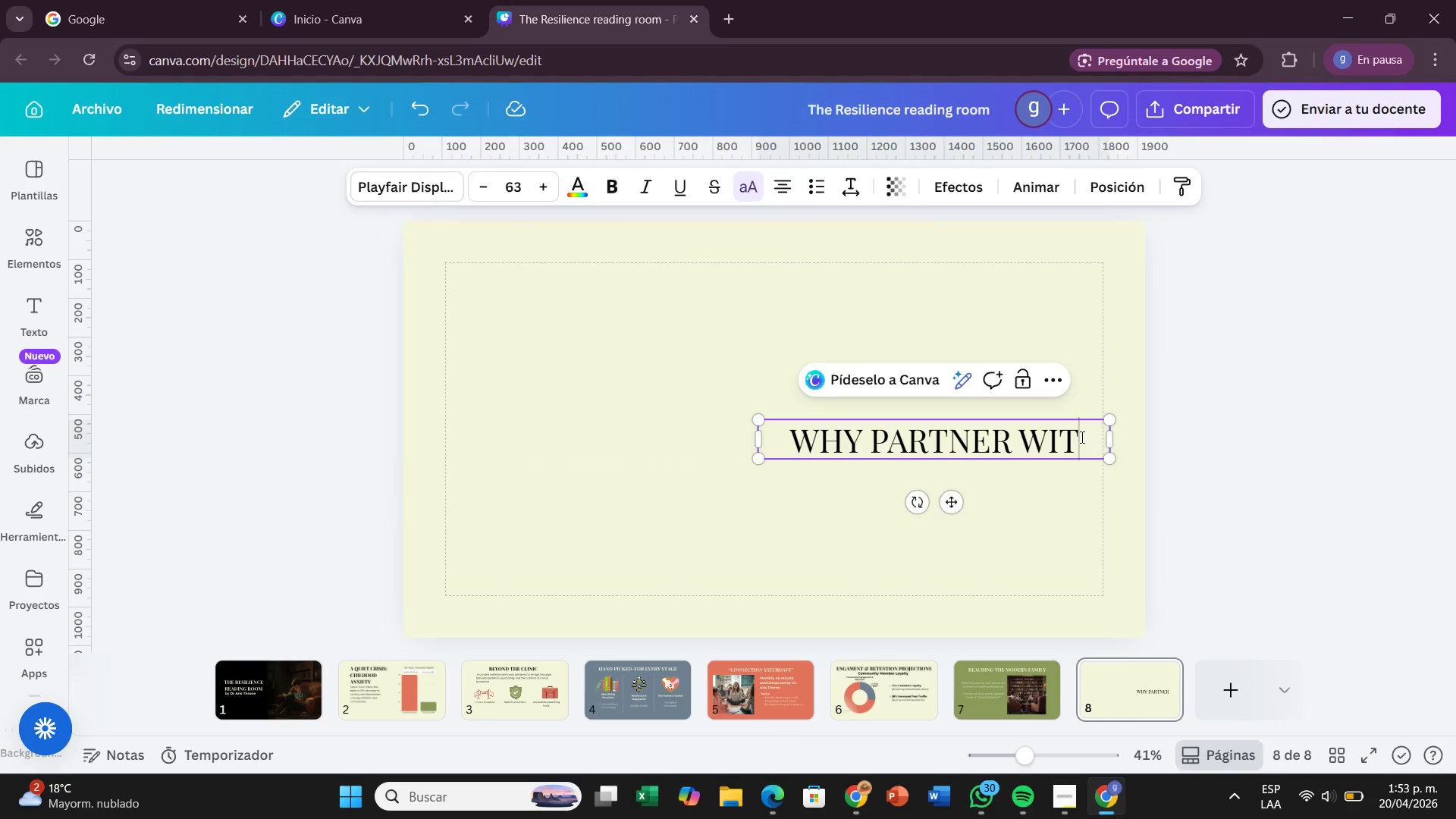 
type(HY PARTNER)
 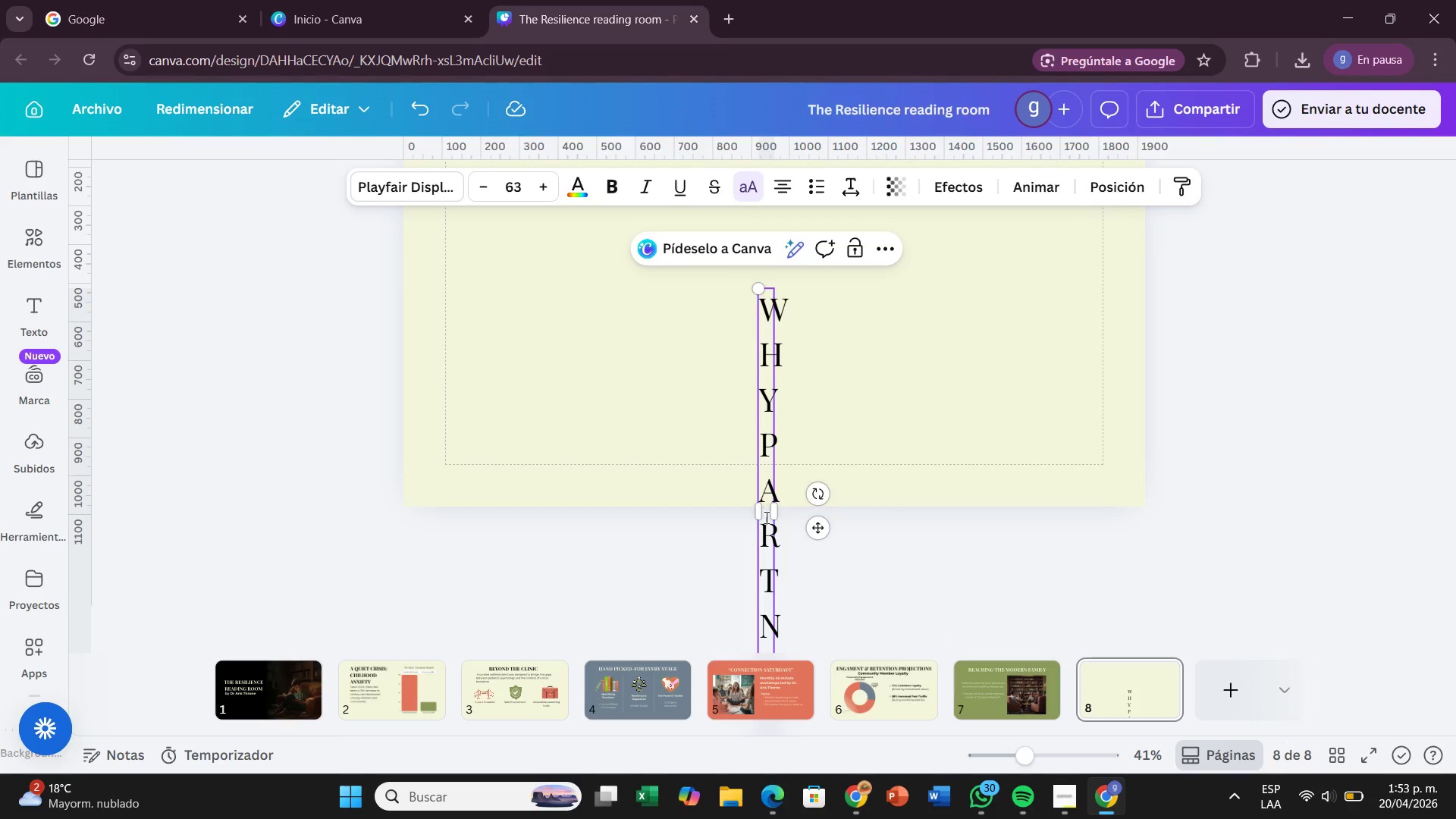 
left_click_drag(start_coordinate=[776, 515], to_coordinate=[1111, 362])
 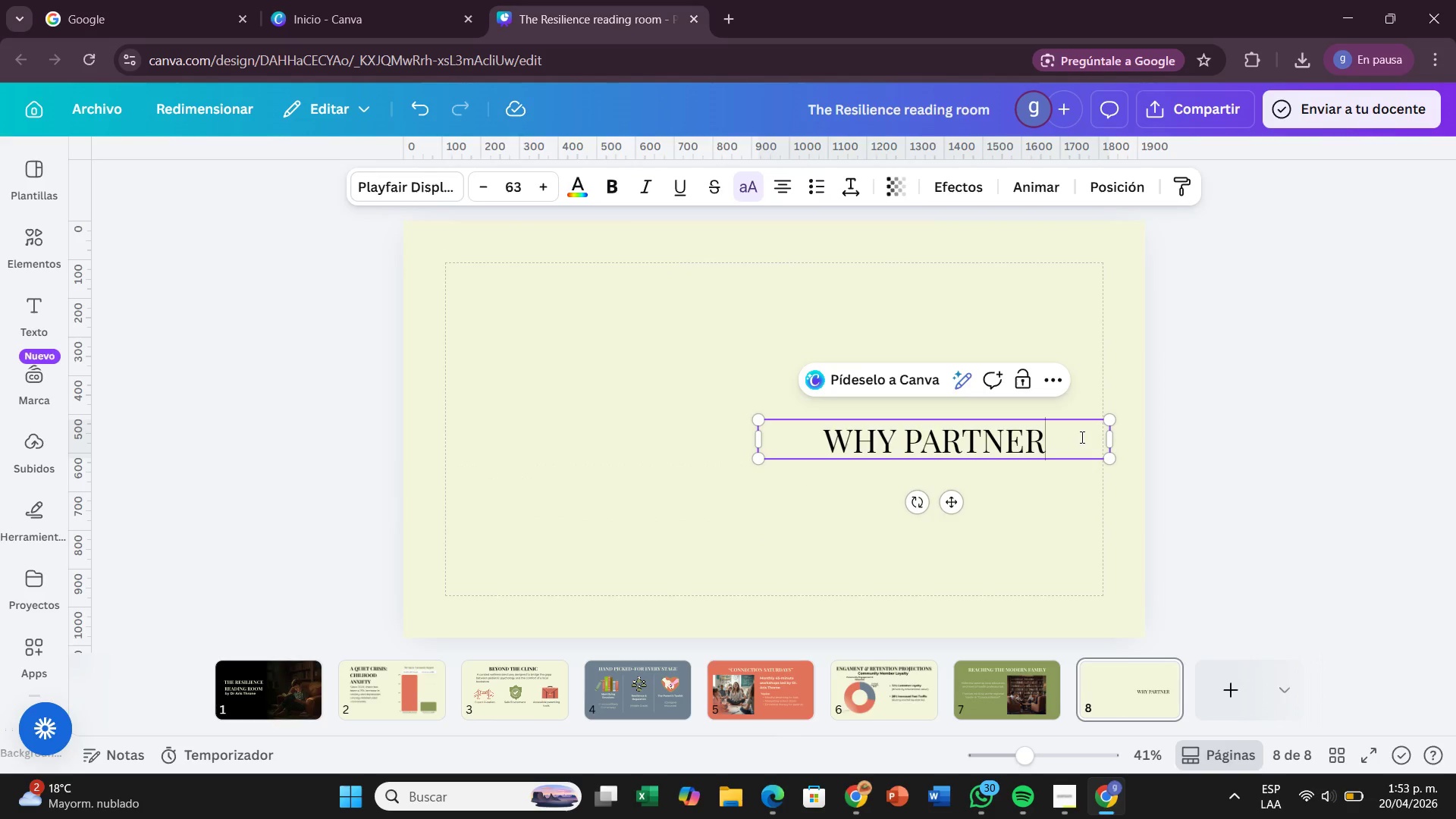 
type( ITH US{)
 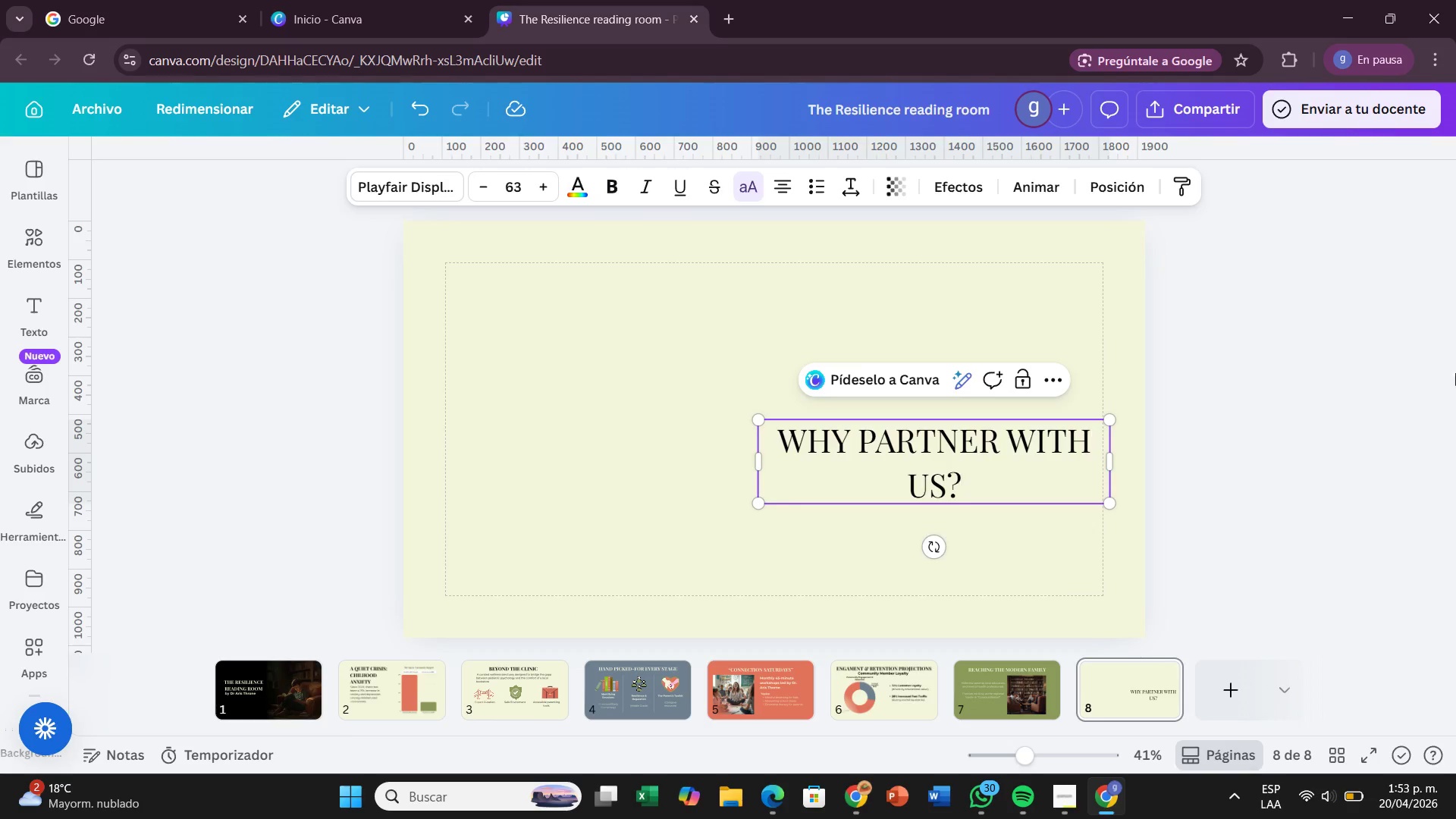 
scroll: coordinate [1420, 343], scroll_direction: up, amount: 2.0
 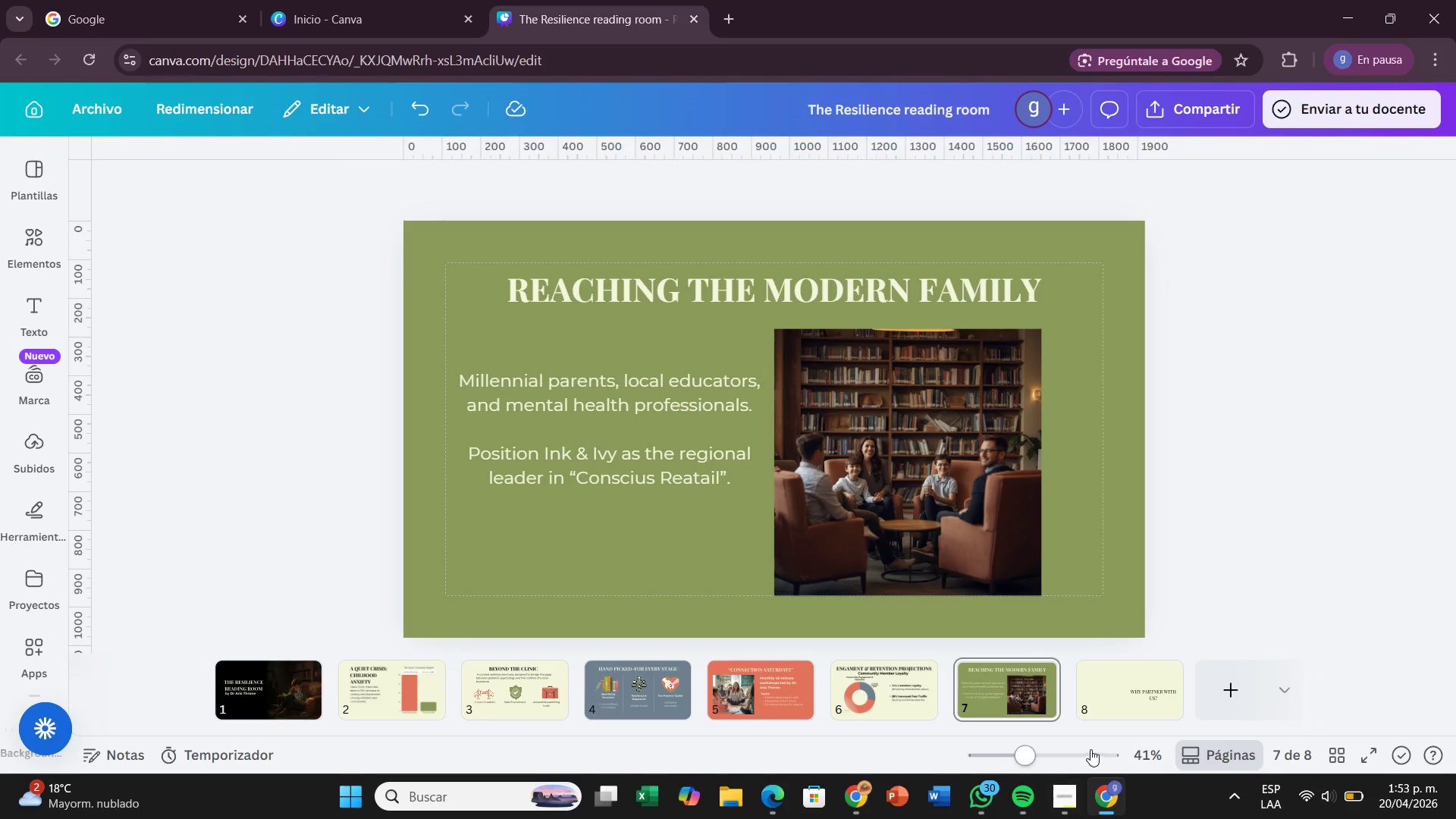 
left_click([1134, 708])
 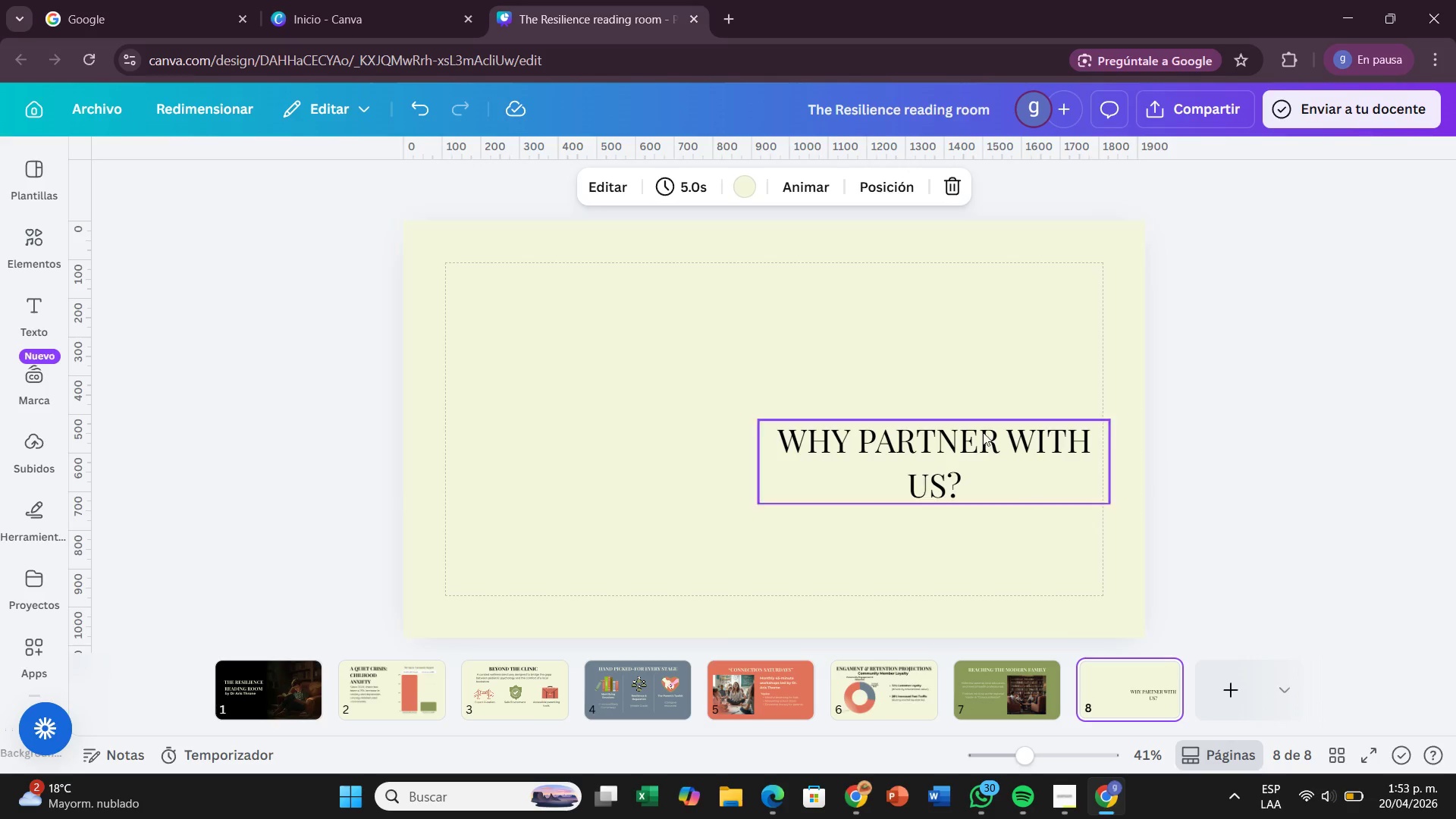 
left_click_drag(start_coordinate=[966, 407], to_coordinate=[958, 403])
 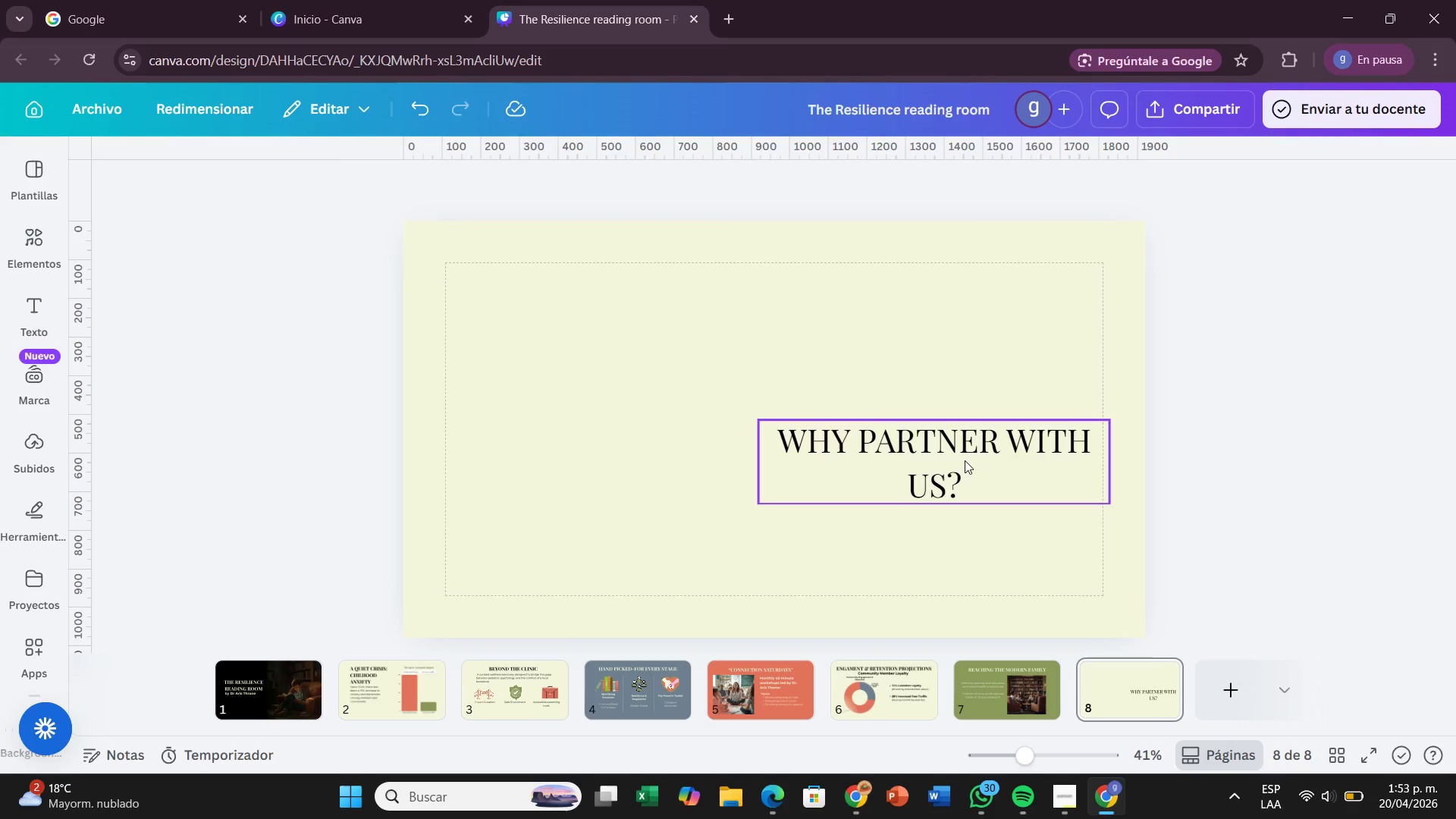 
left_click_drag(start_coordinate=[965, 460], to_coordinate=[802, 306])
 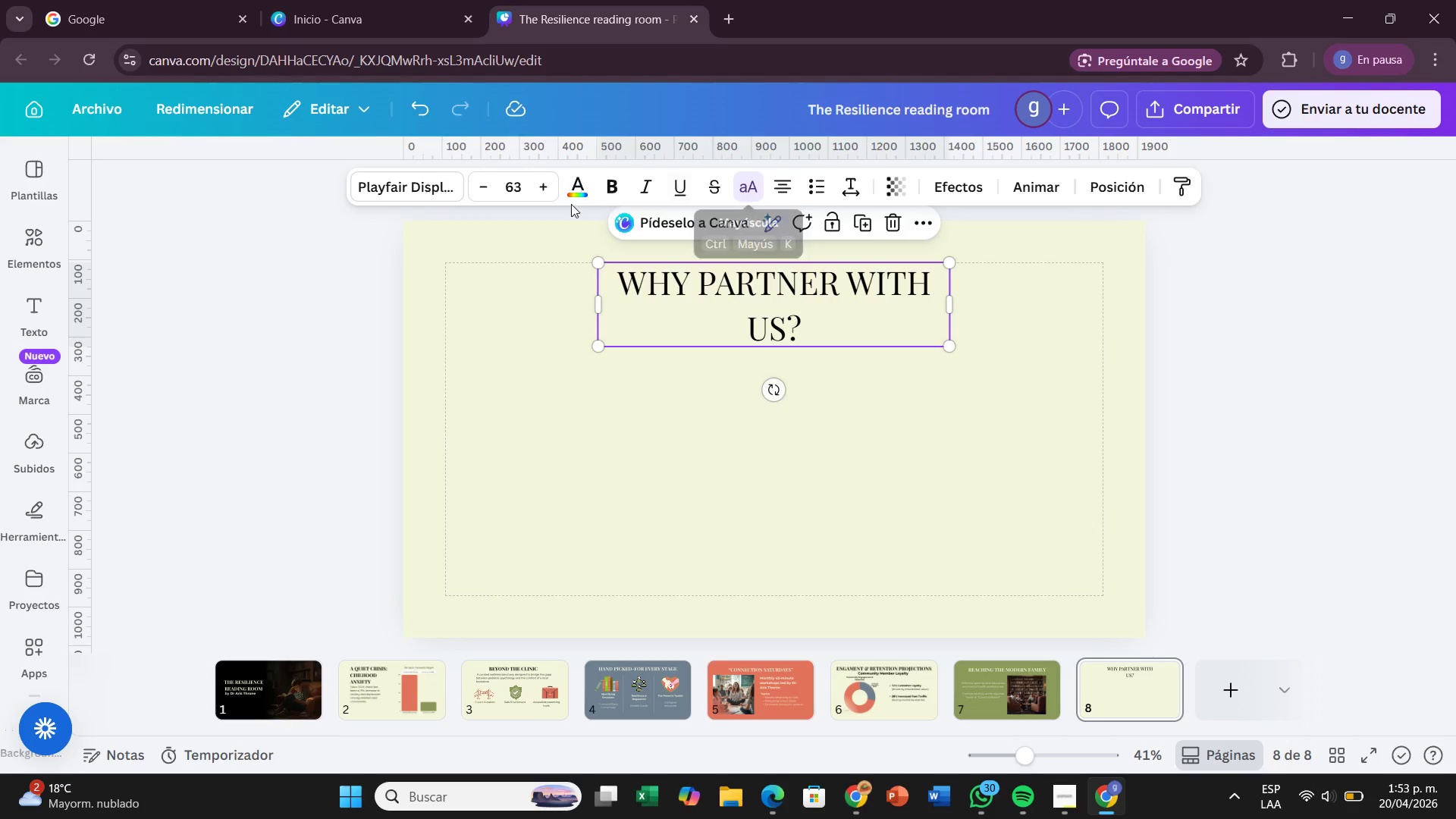 
left_click([612, 189])
 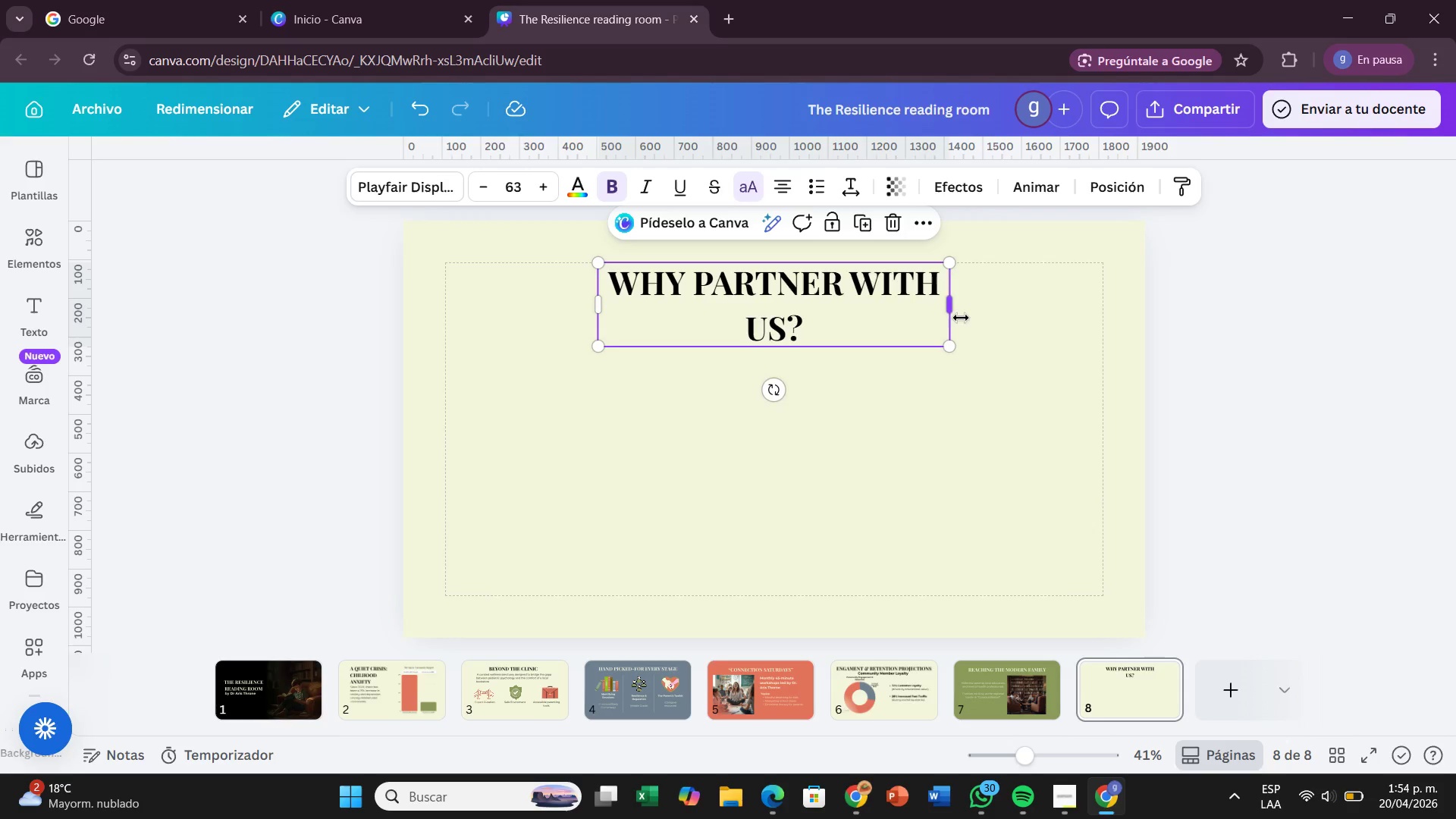 
left_click_drag(start_coordinate=[962, 315], to_coordinate=[1036, 312])
 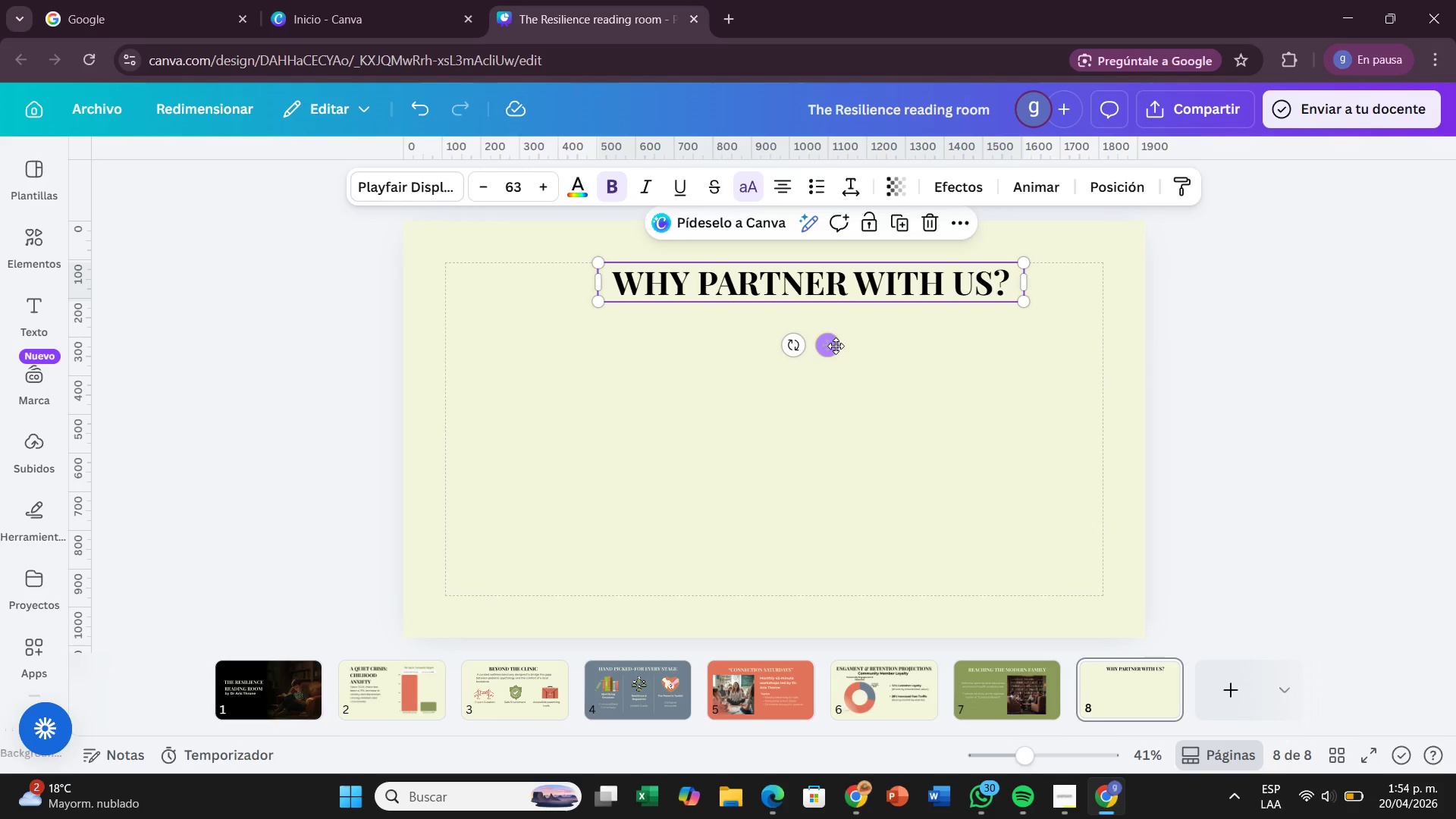 
left_click_drag(start_coordinate=[834, 346], to_coordinate=[800, 345])
 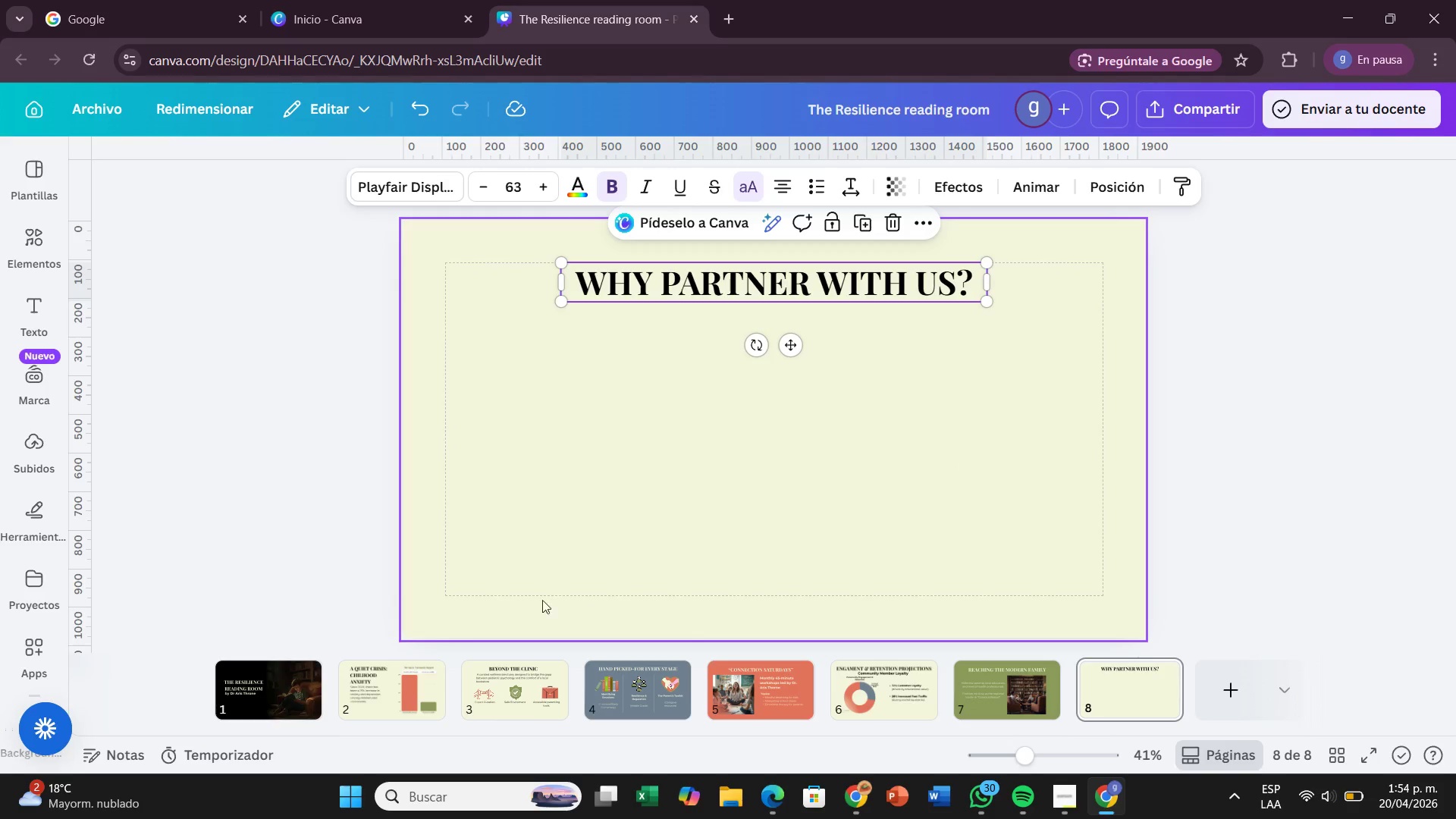 
wait(5.53)
 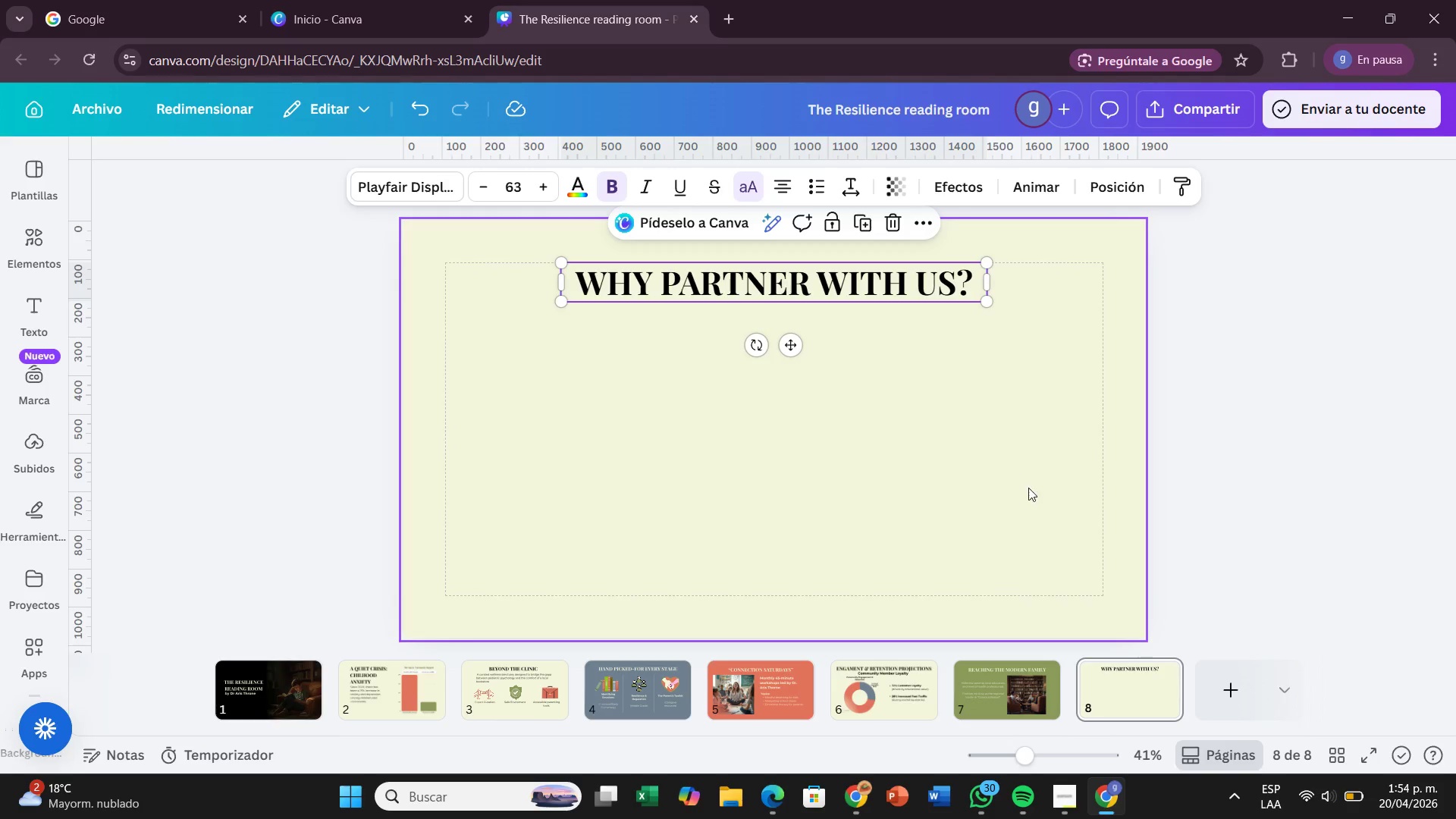 
left_click([20, 267])
 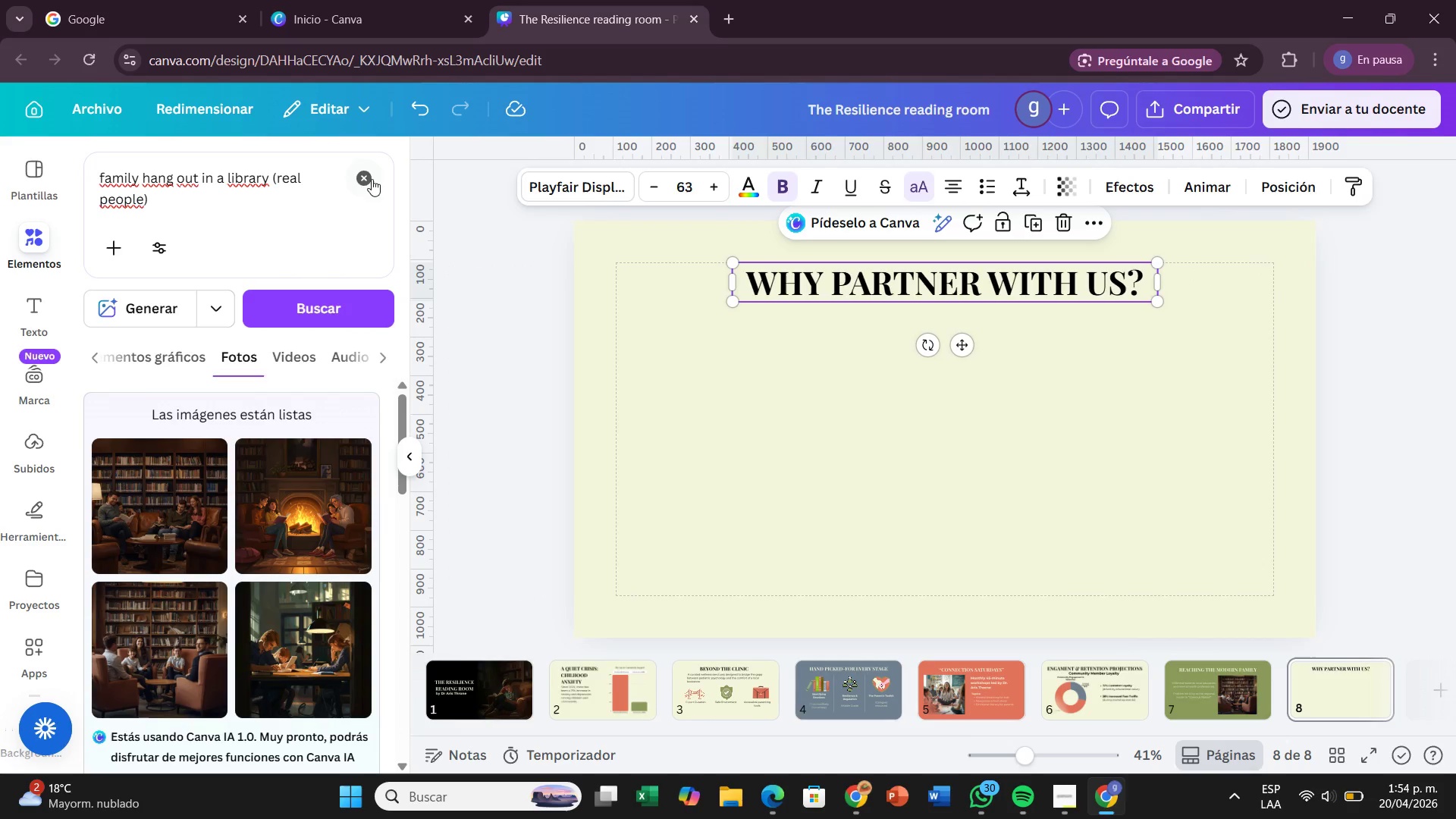 
left_click([364, 176])
 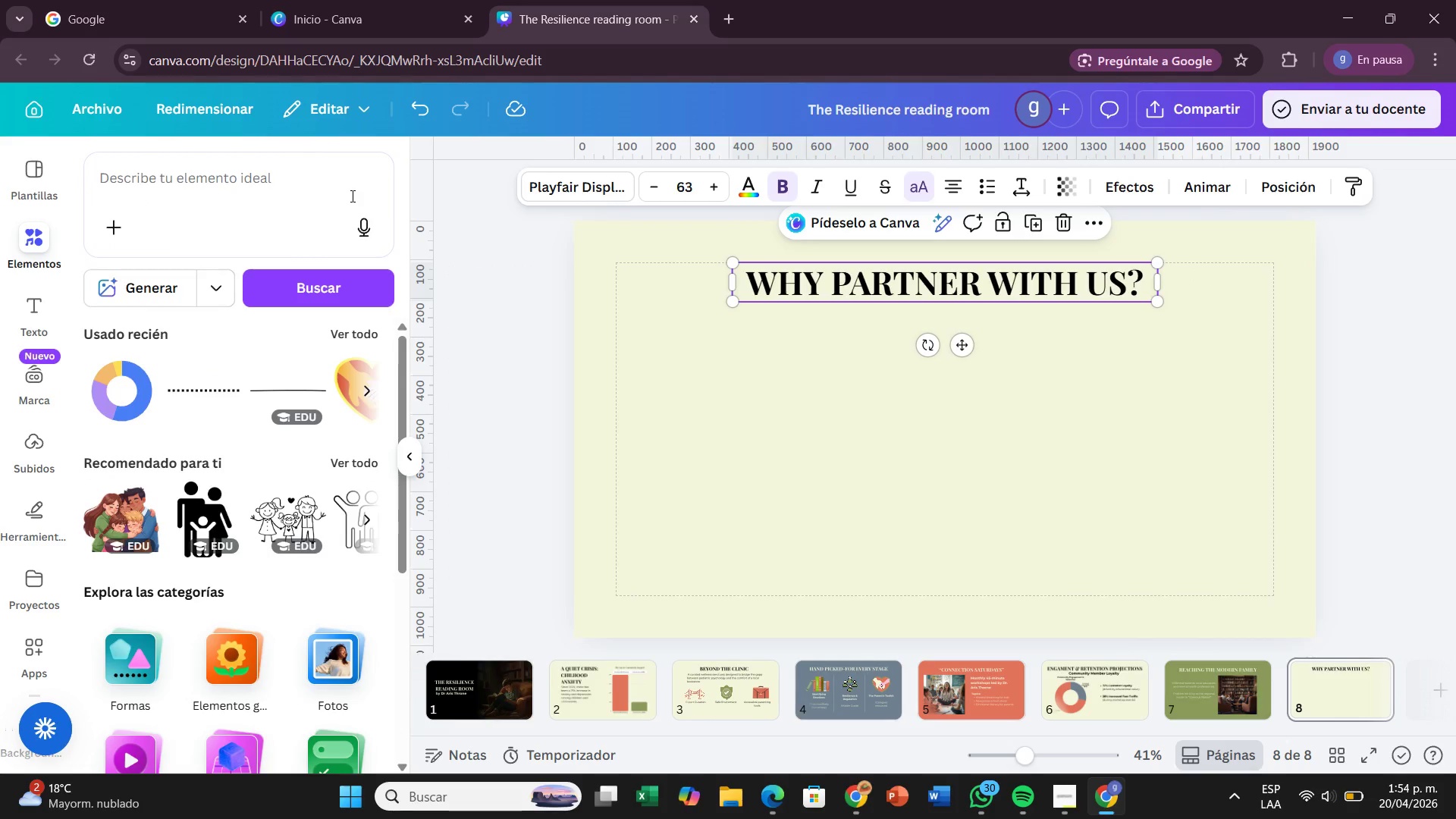 
key(M)
 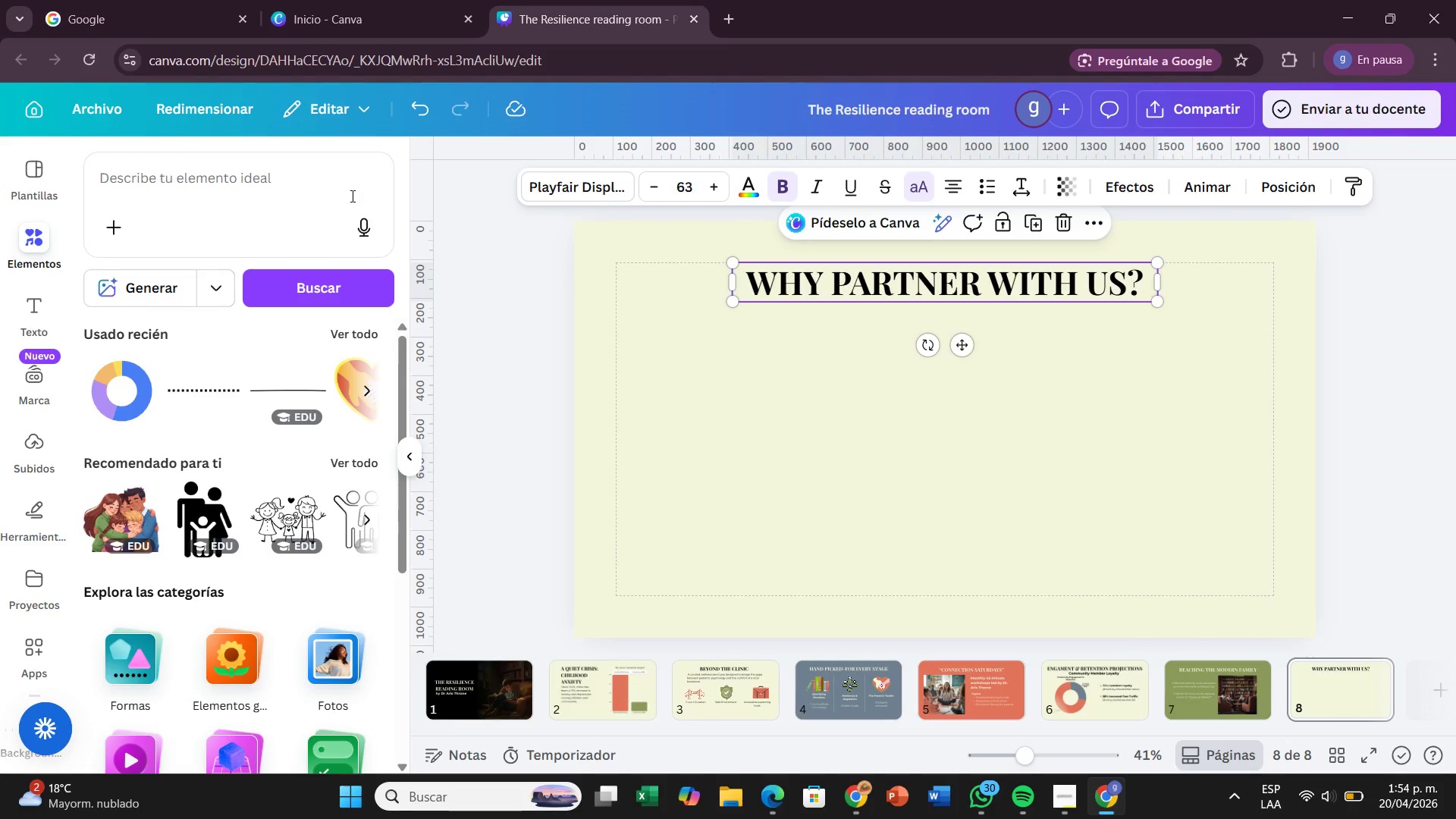 
left_click([351, 196])
 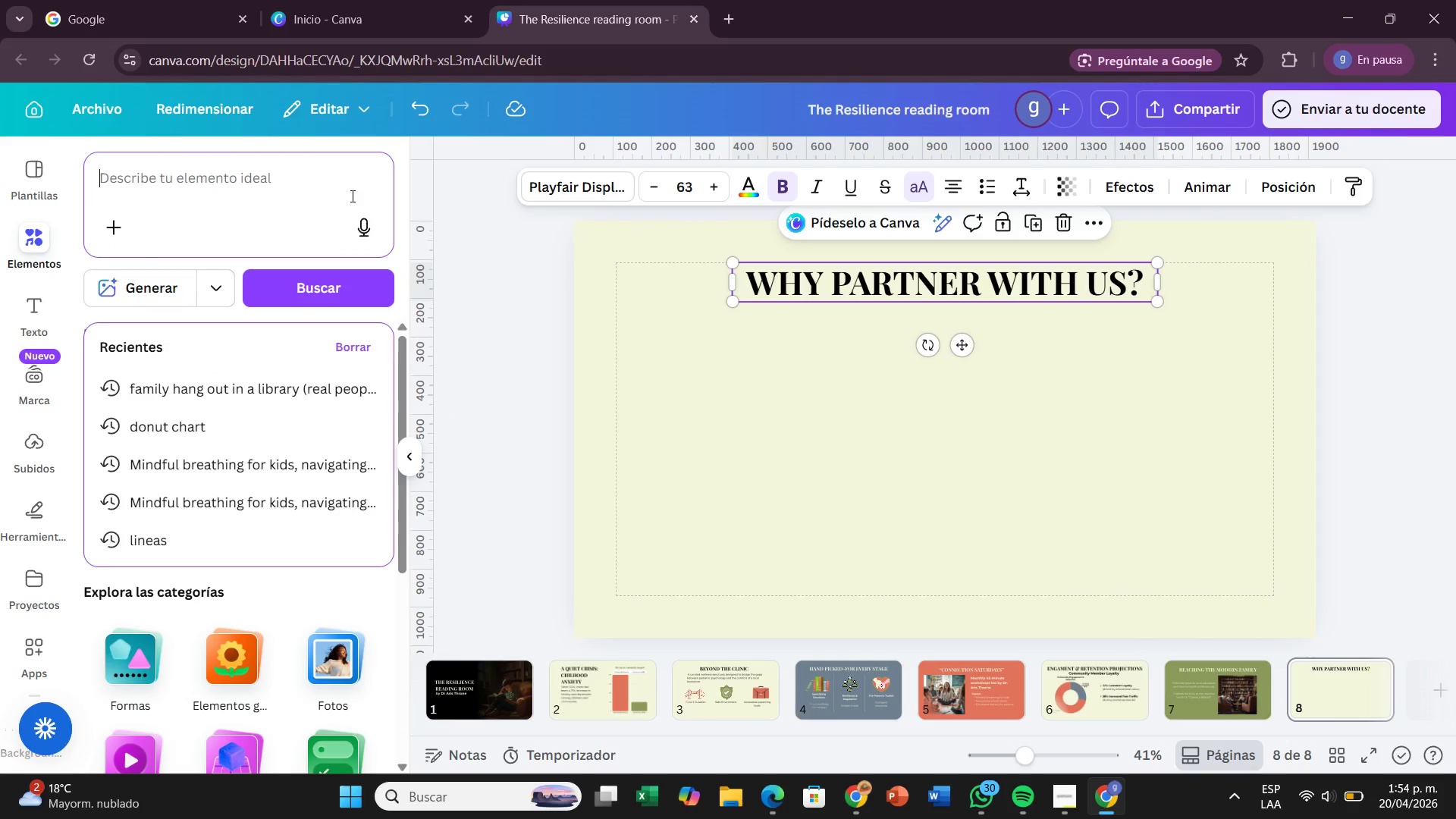 
type(MEDALLA)
 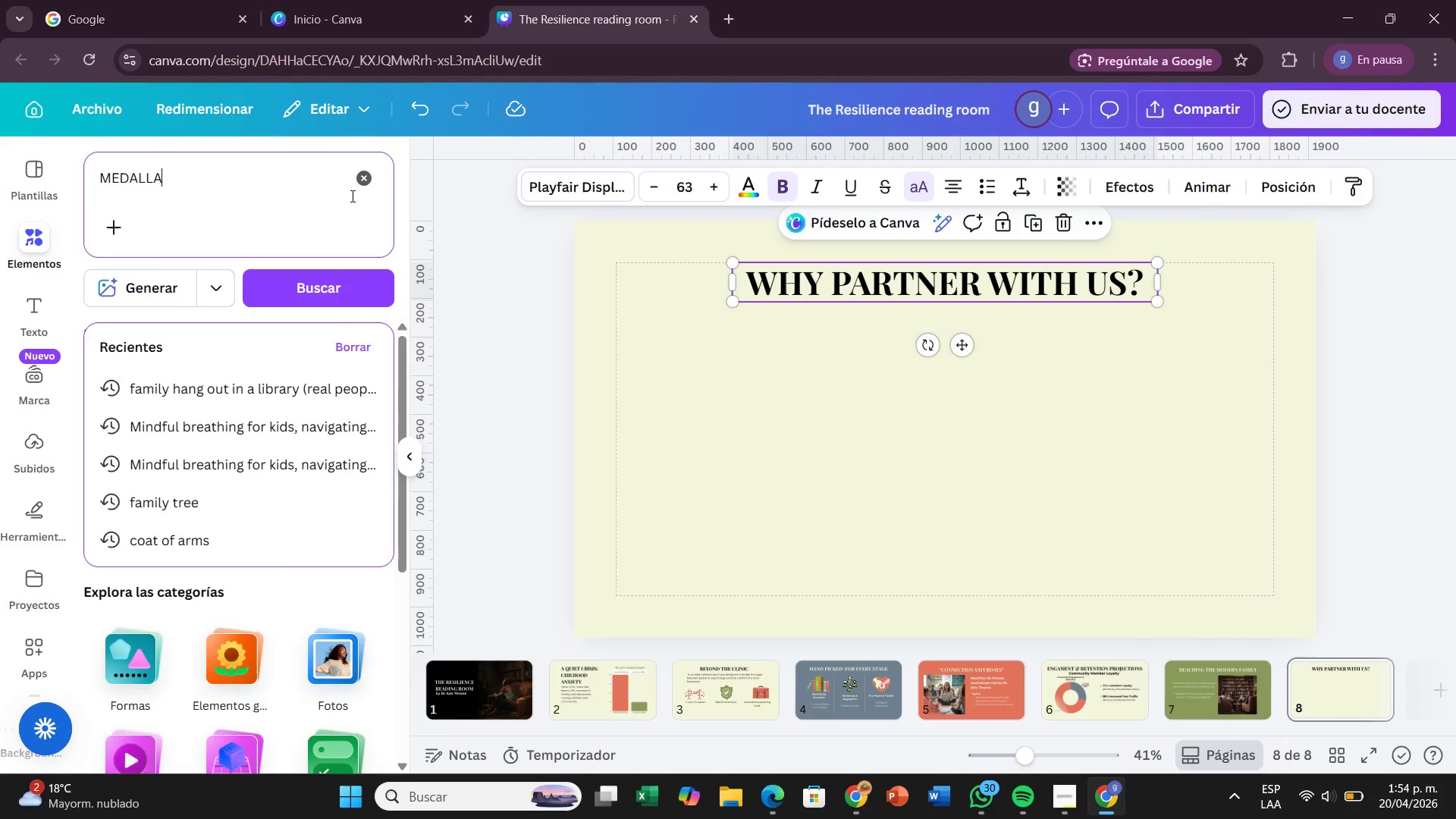 
key(Enter)
 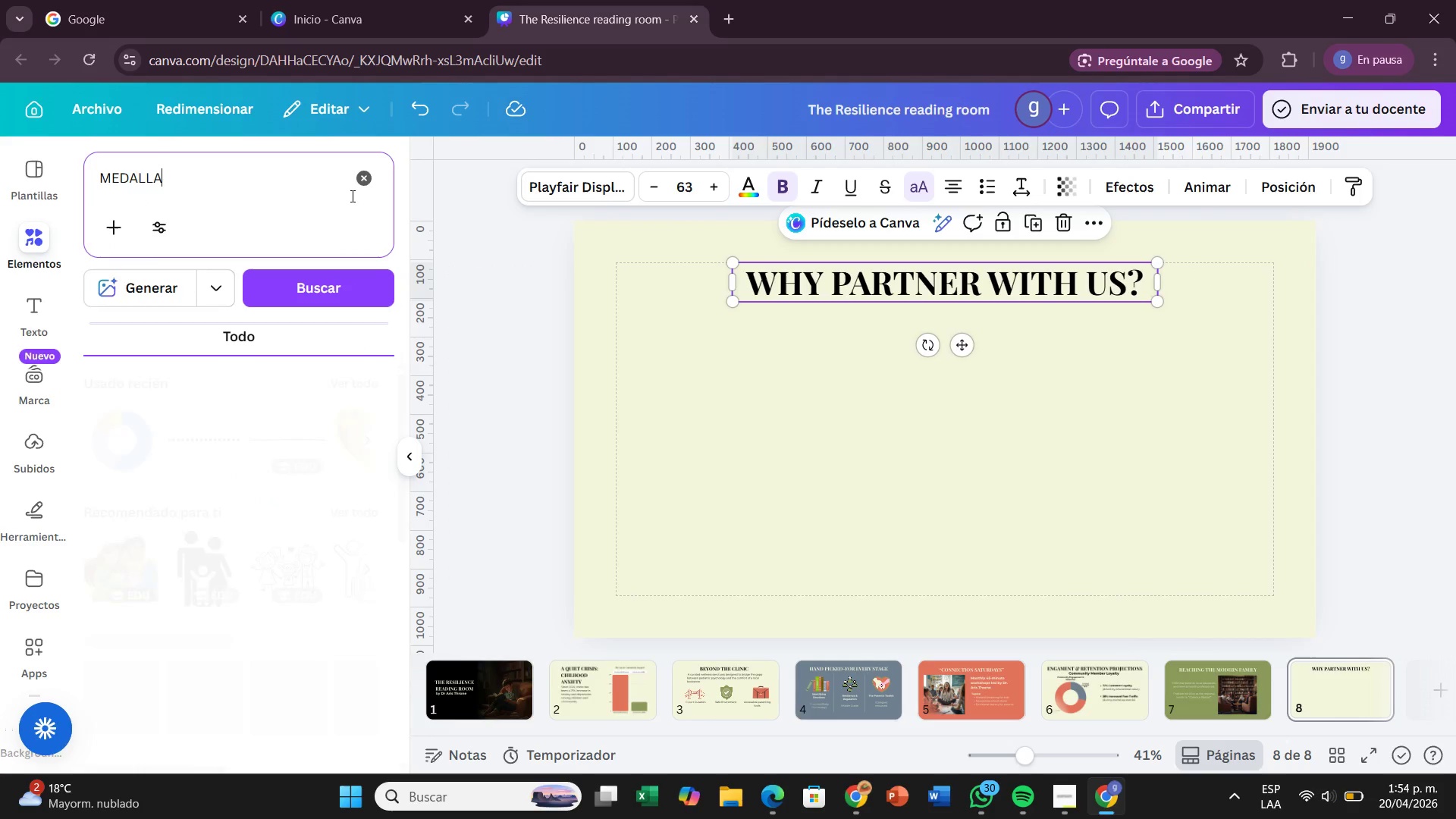 
key(CapsLock)
 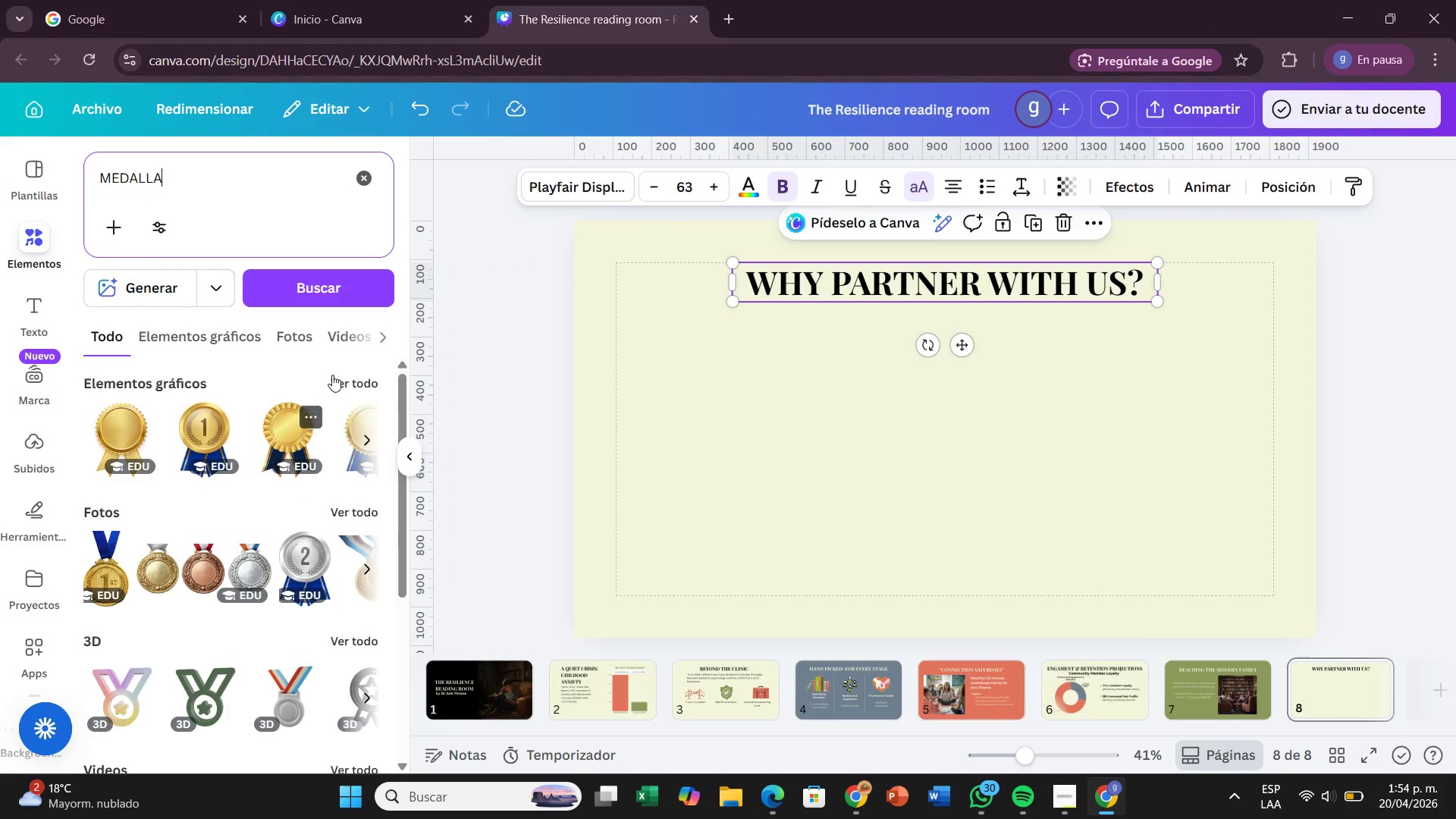 
left_click([340, 378])
 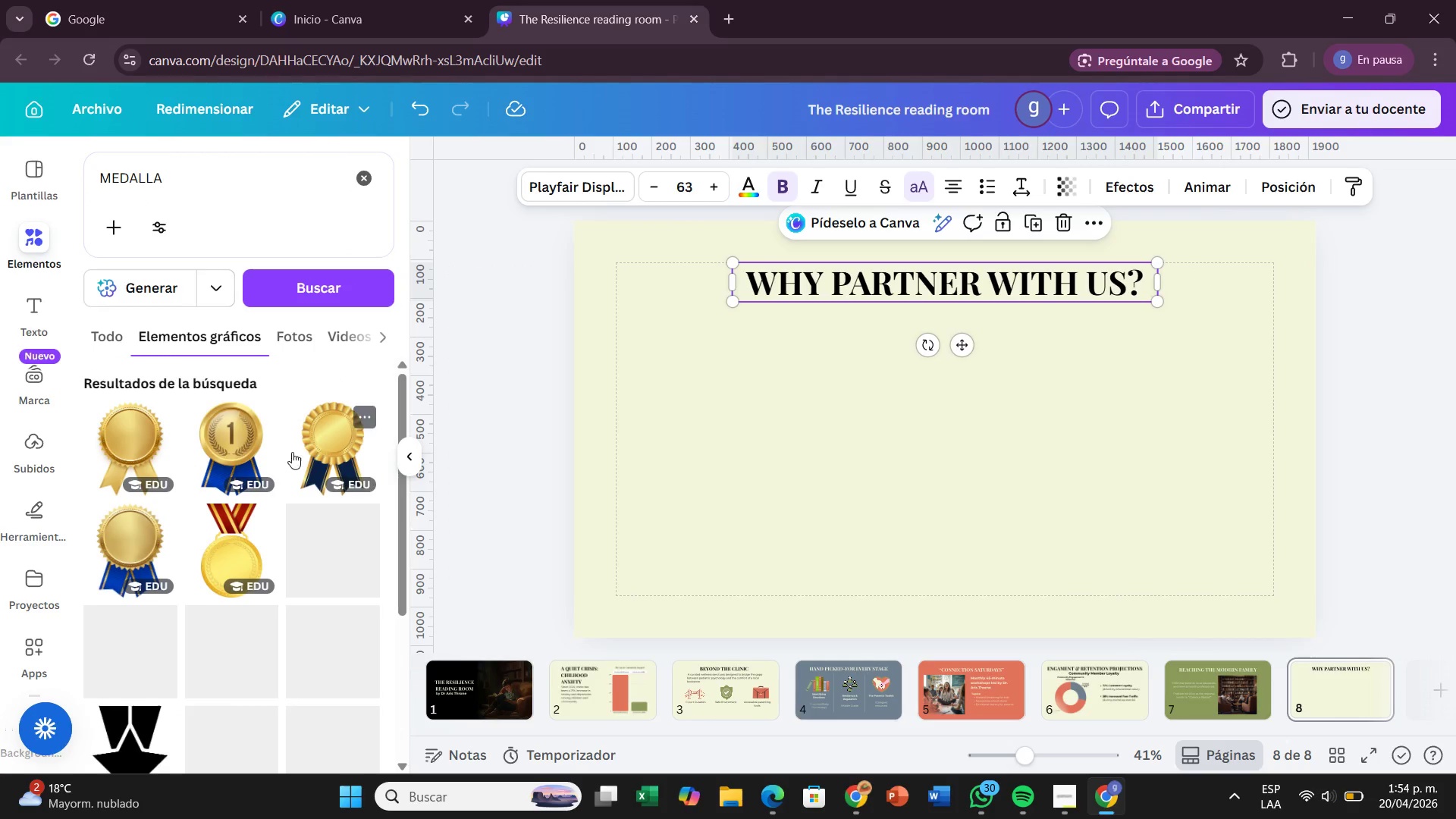 
scroll: coordinate [243, 581], scroll_direction: down, amount: 8.0
 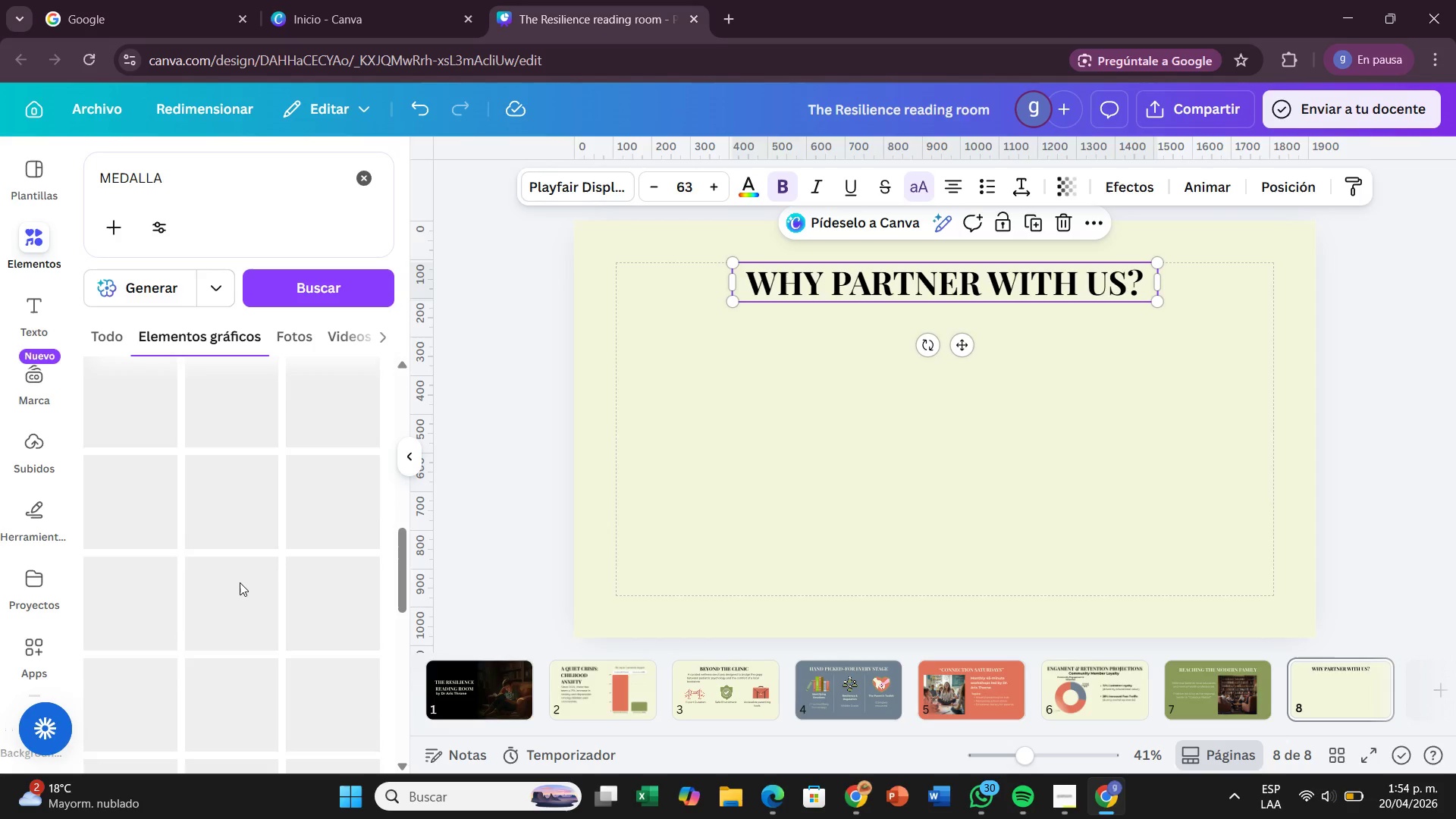 
scroll: coordinate [240, 582], scroll_direction: up, amount: 2.0
 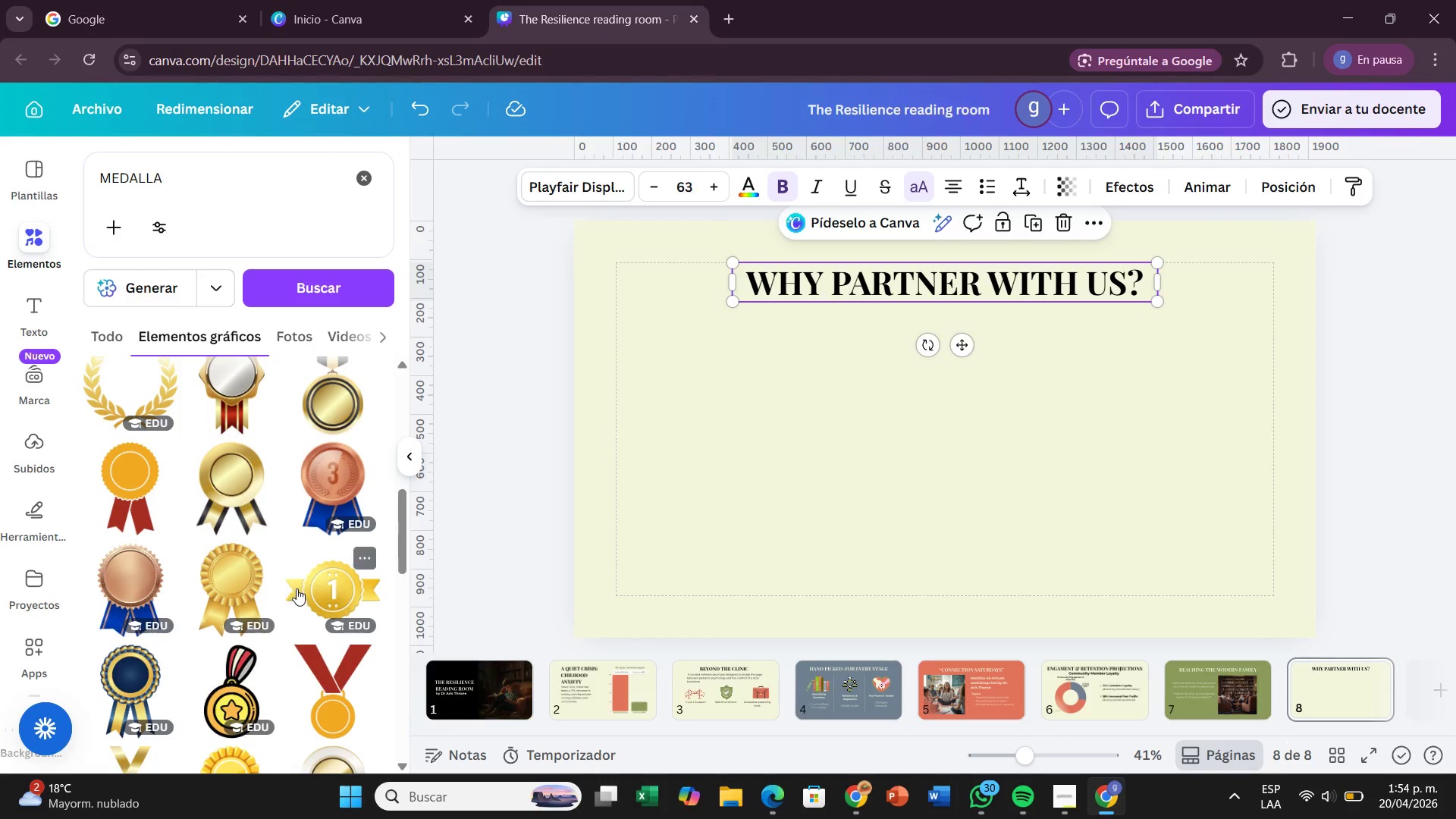 
scroll: coordinate [326, 623], scroll_direction: down, amount: 5.0
 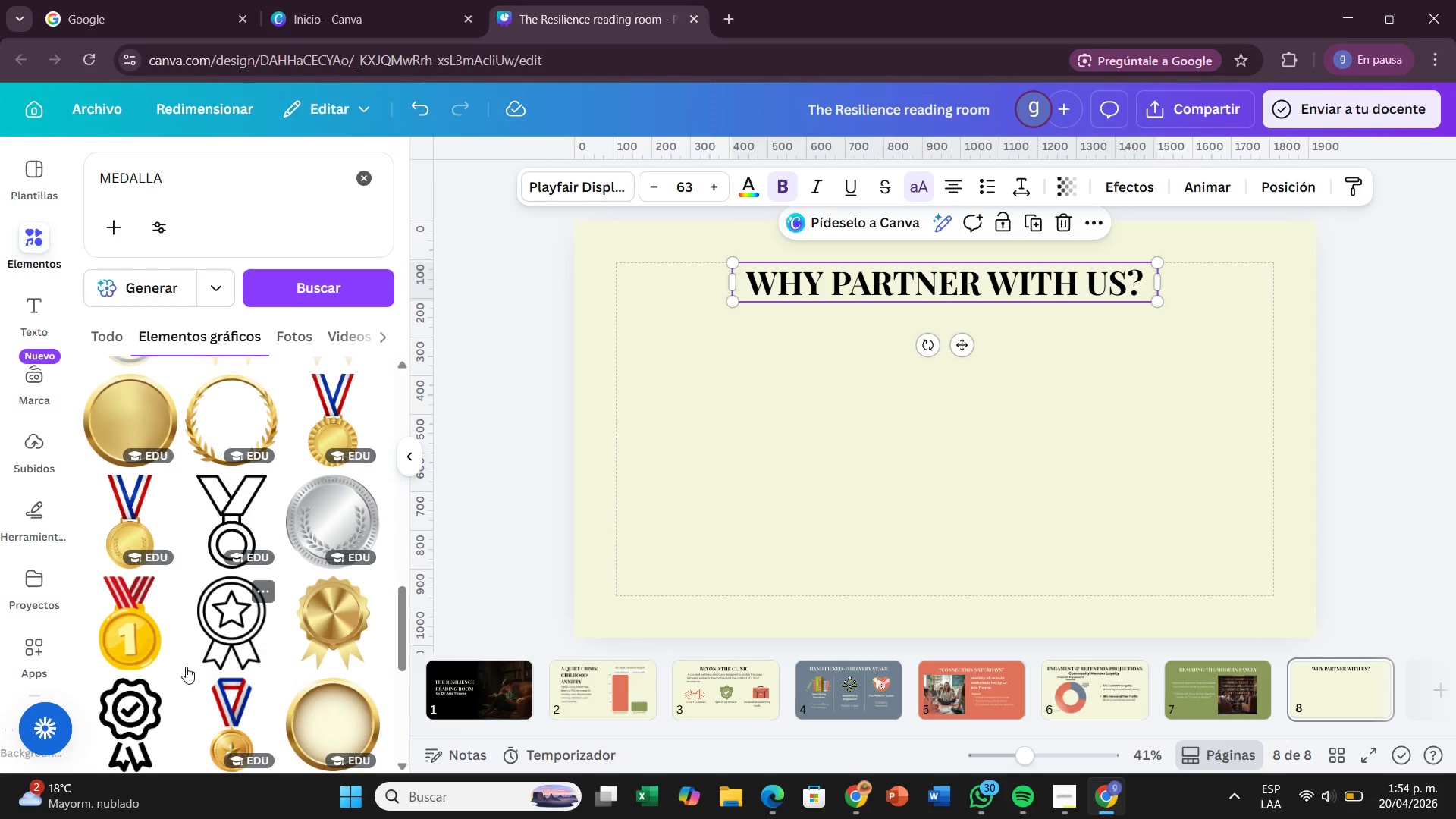 
left_click_drag(start_coordinate=[122, 721], to_coordinate=[742, 370])
 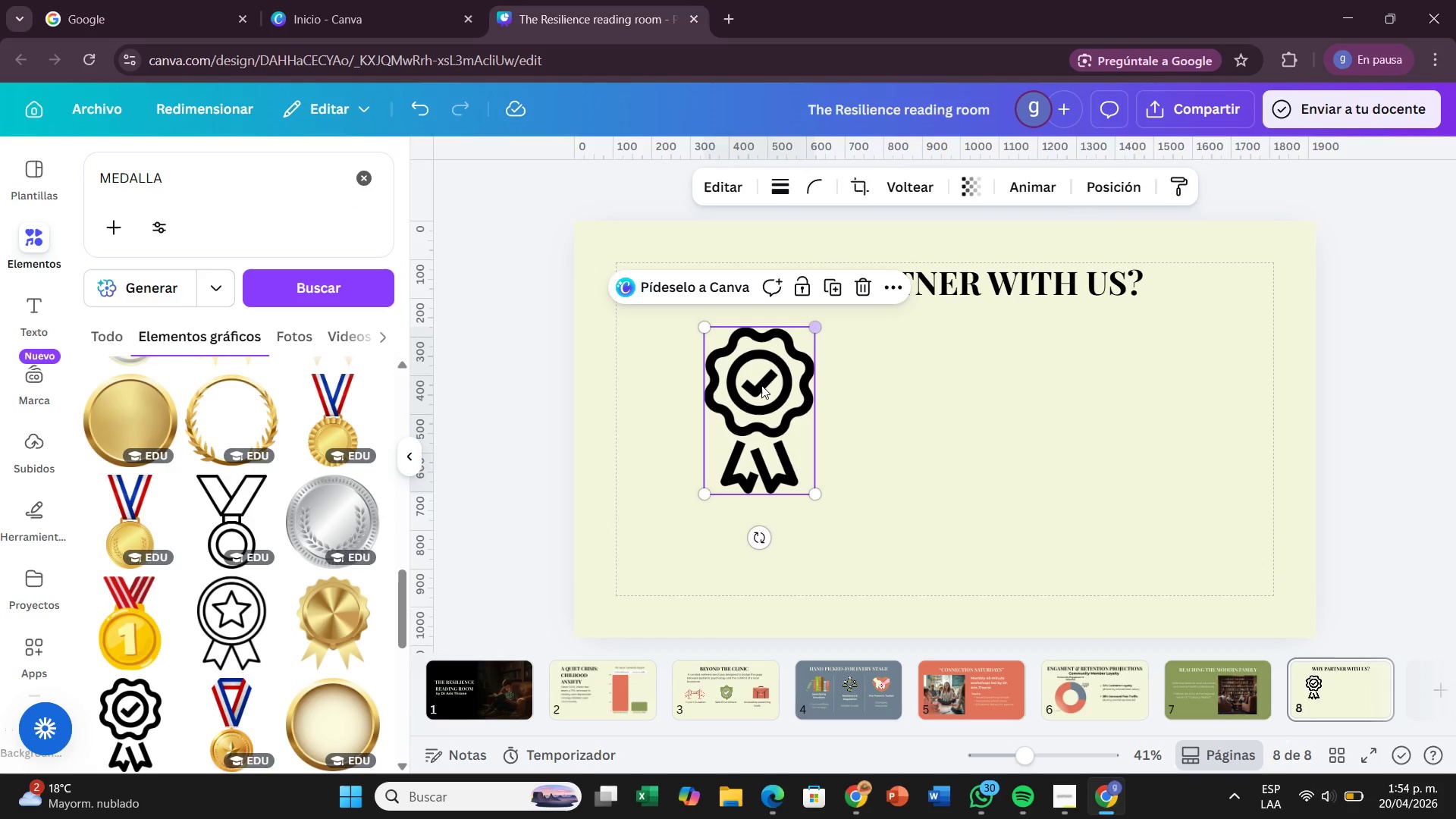 
left_click_drag(start_coordinate=[761, 386], to_coordinate=[755, 397])
 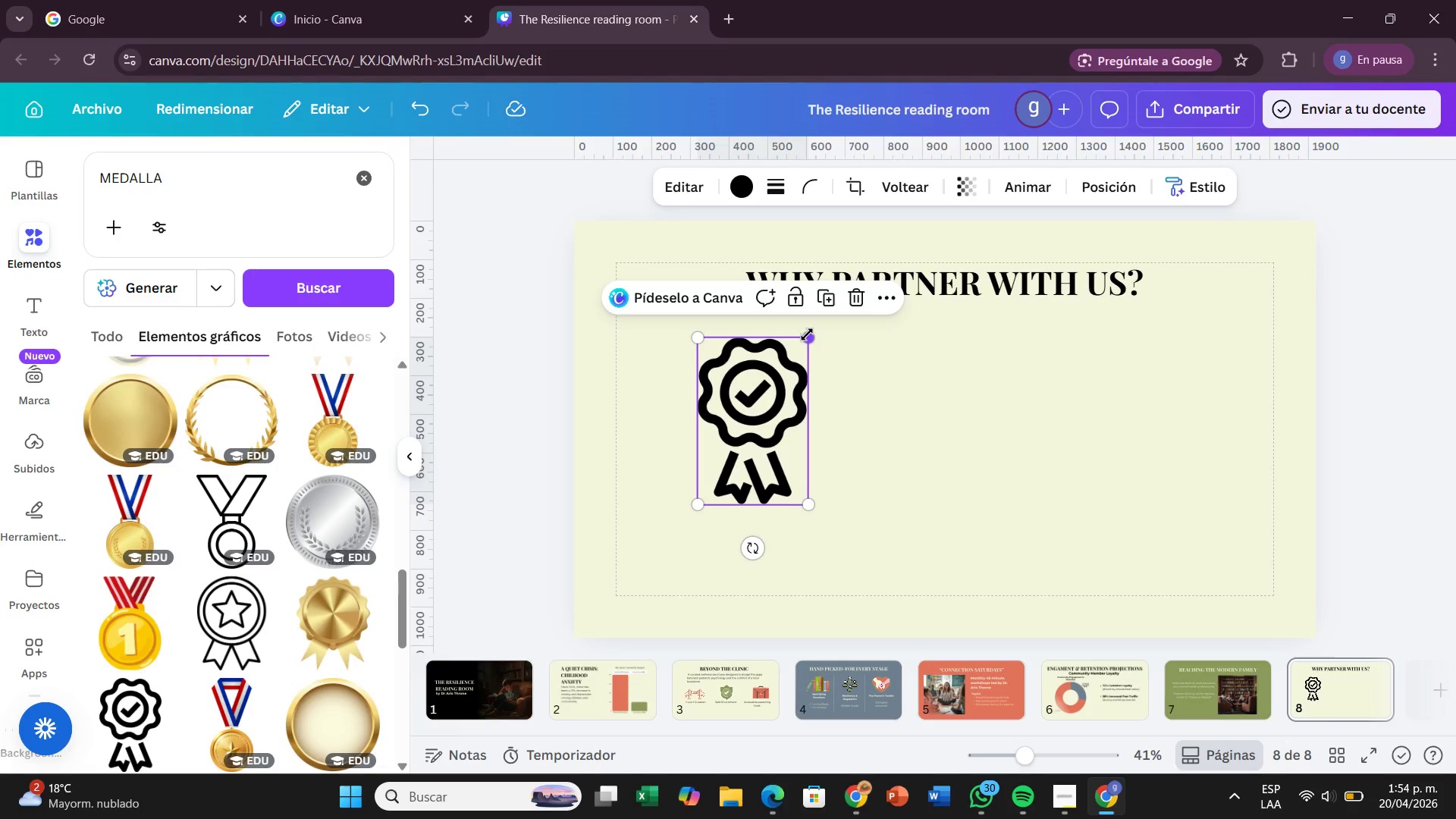 
left_click_drag(start_coordinate=[807, 334], to_coordinate=[782, 378])
 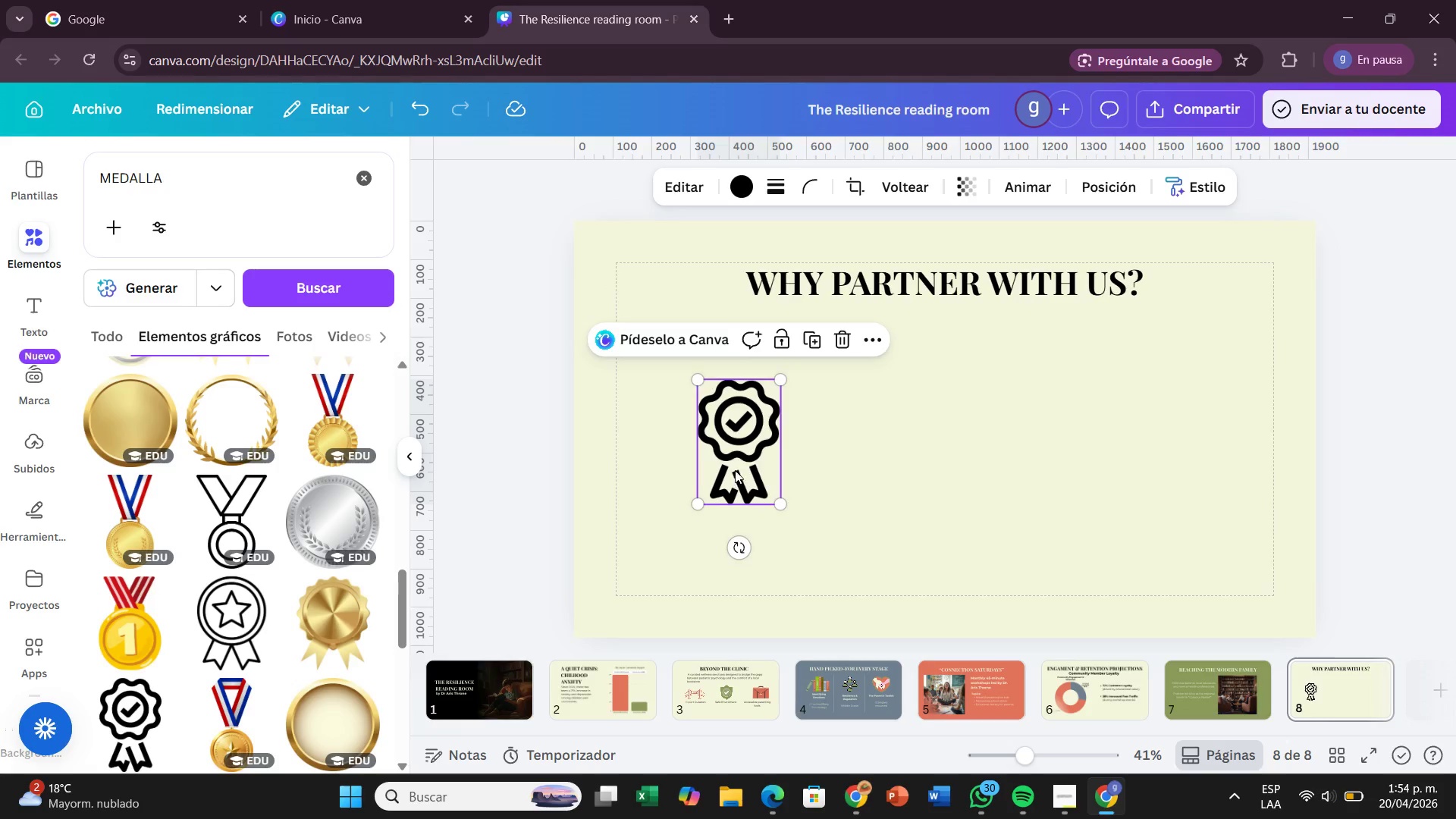 
left_click_drag(start_coordinate=[735, 470], to_coordinate=[737, 460])
 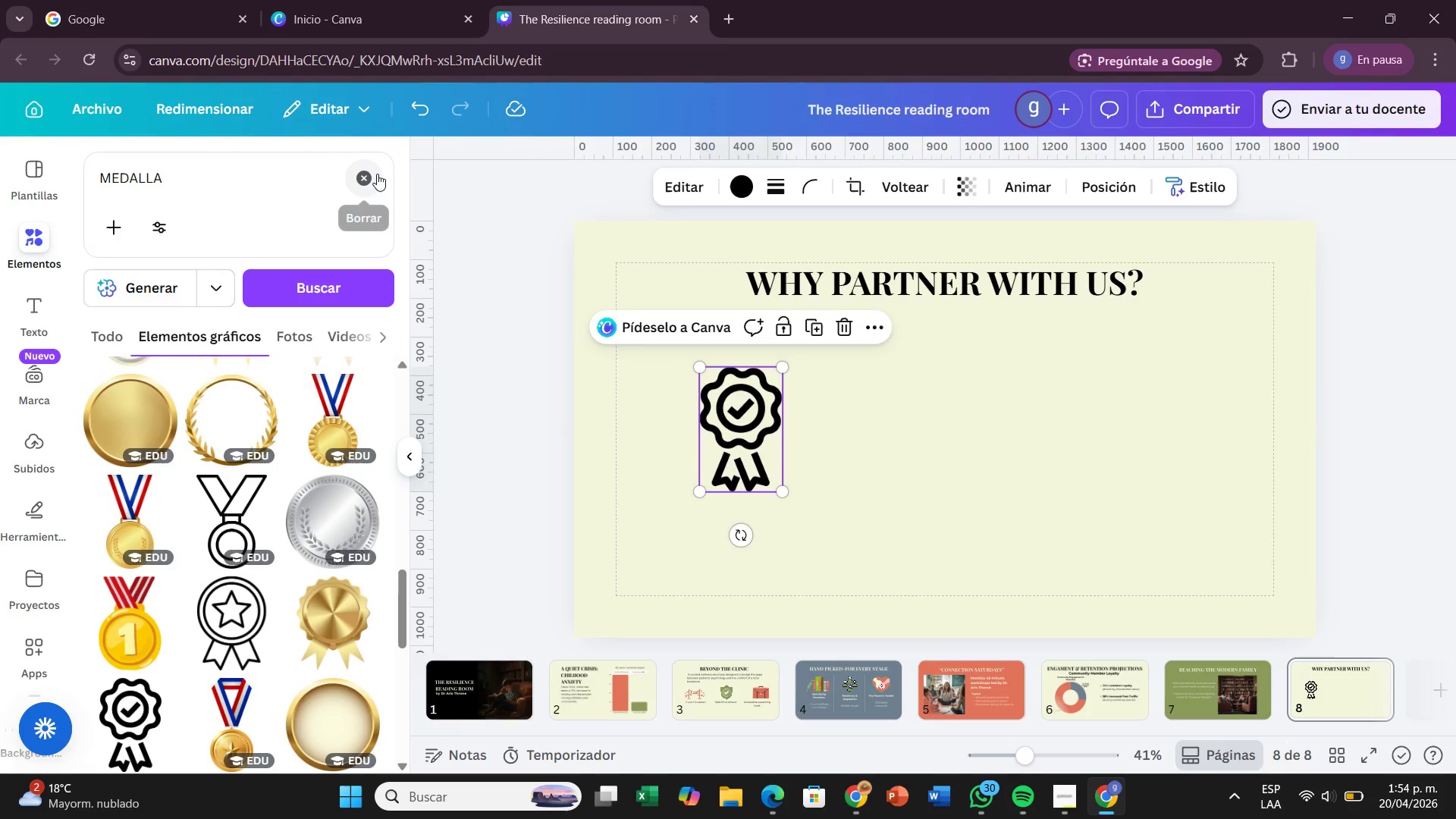 
left_click_drag(start_coordinate=[375, 175], to_coordinate=[370, 162])
 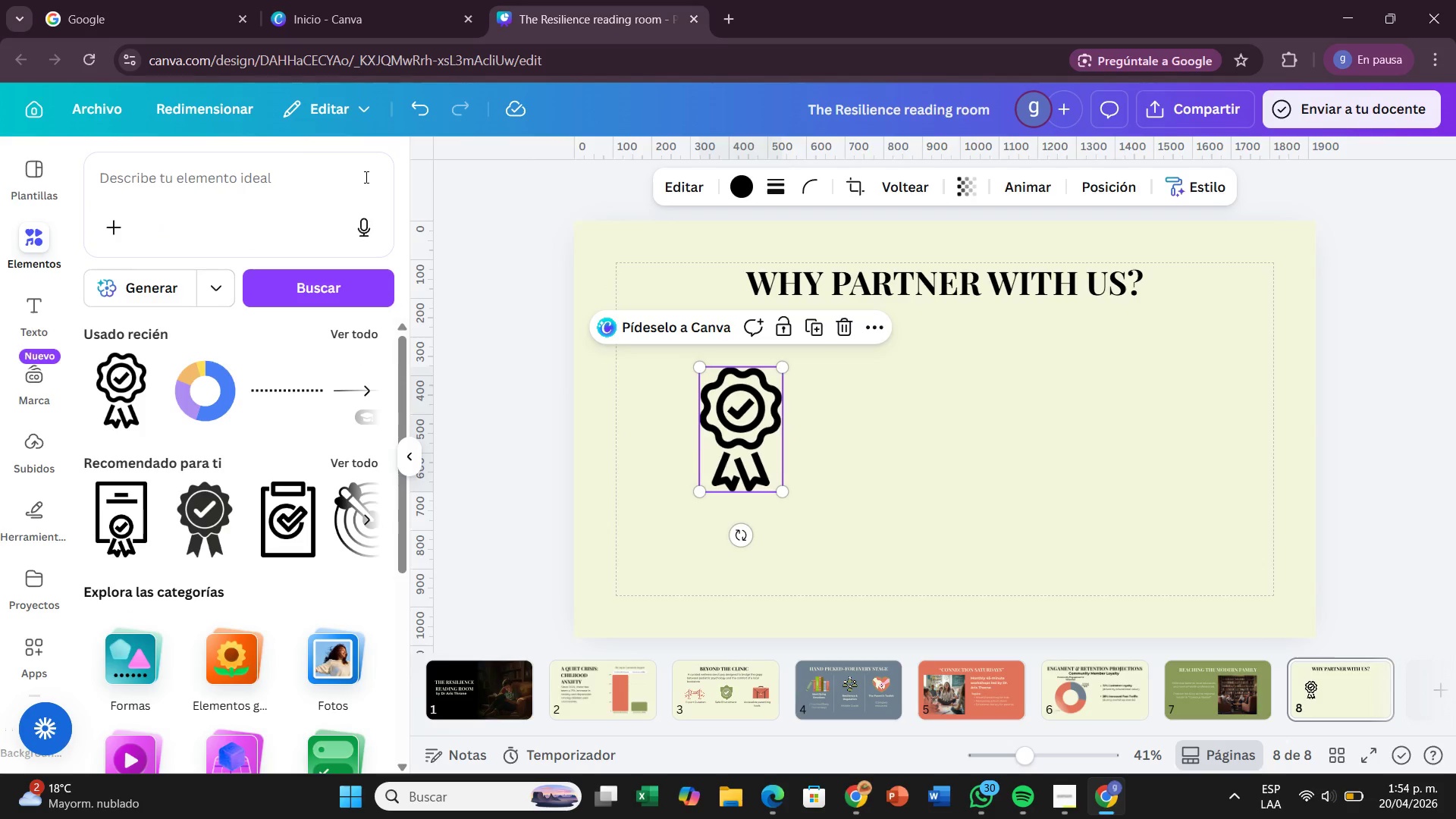 
key(B)
 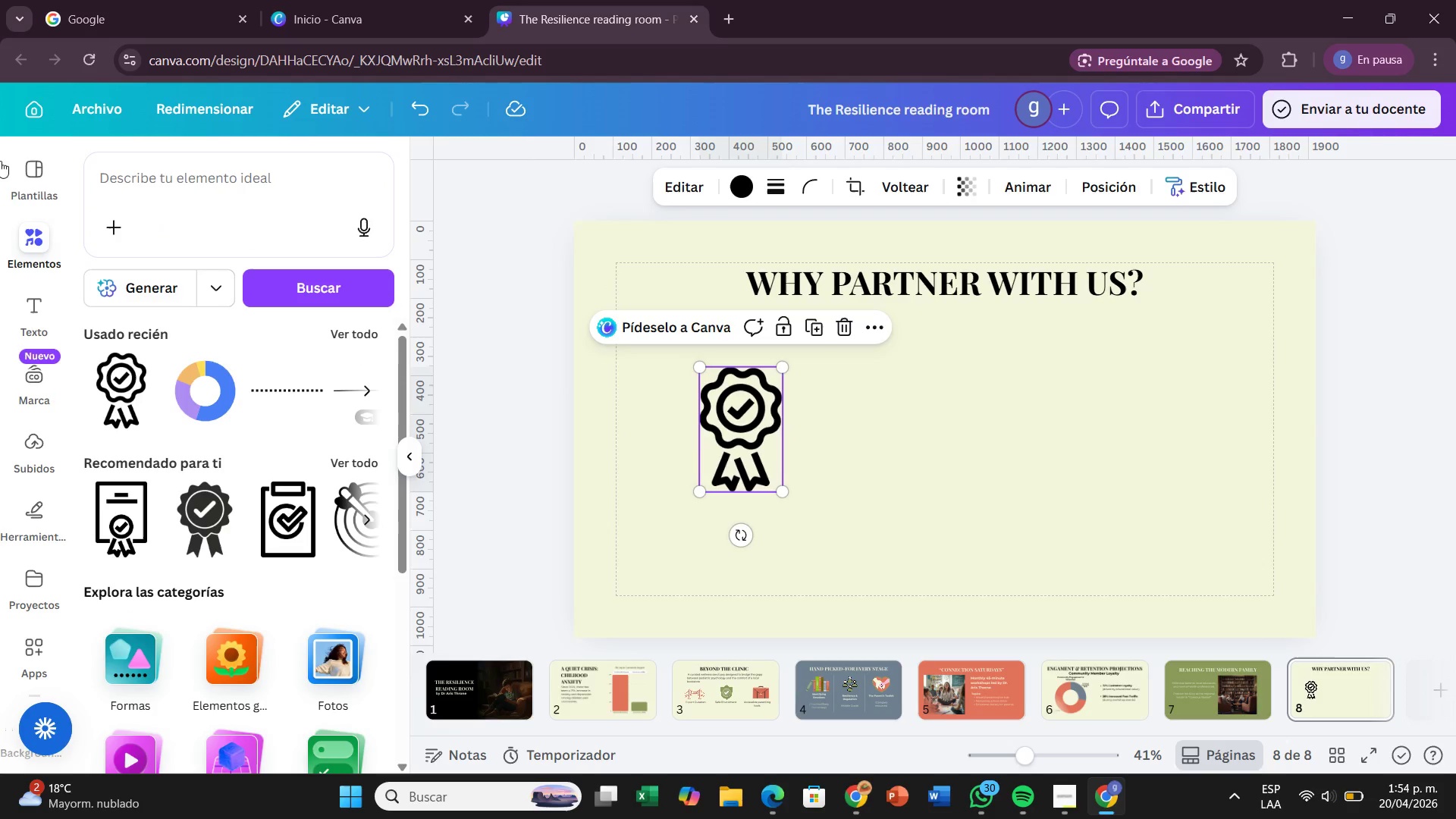 
left_click([149, 172])
 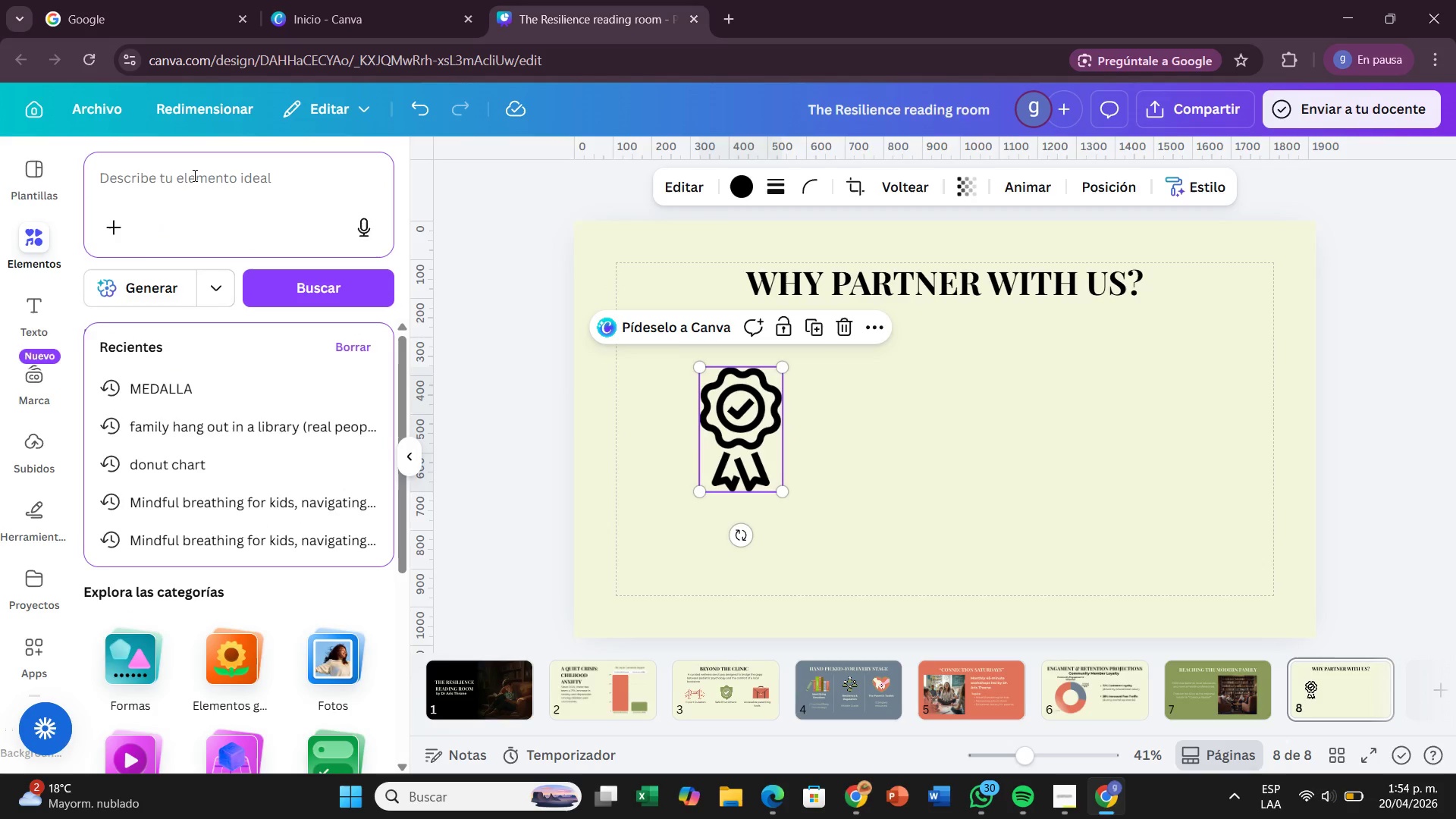 
type(open book)
 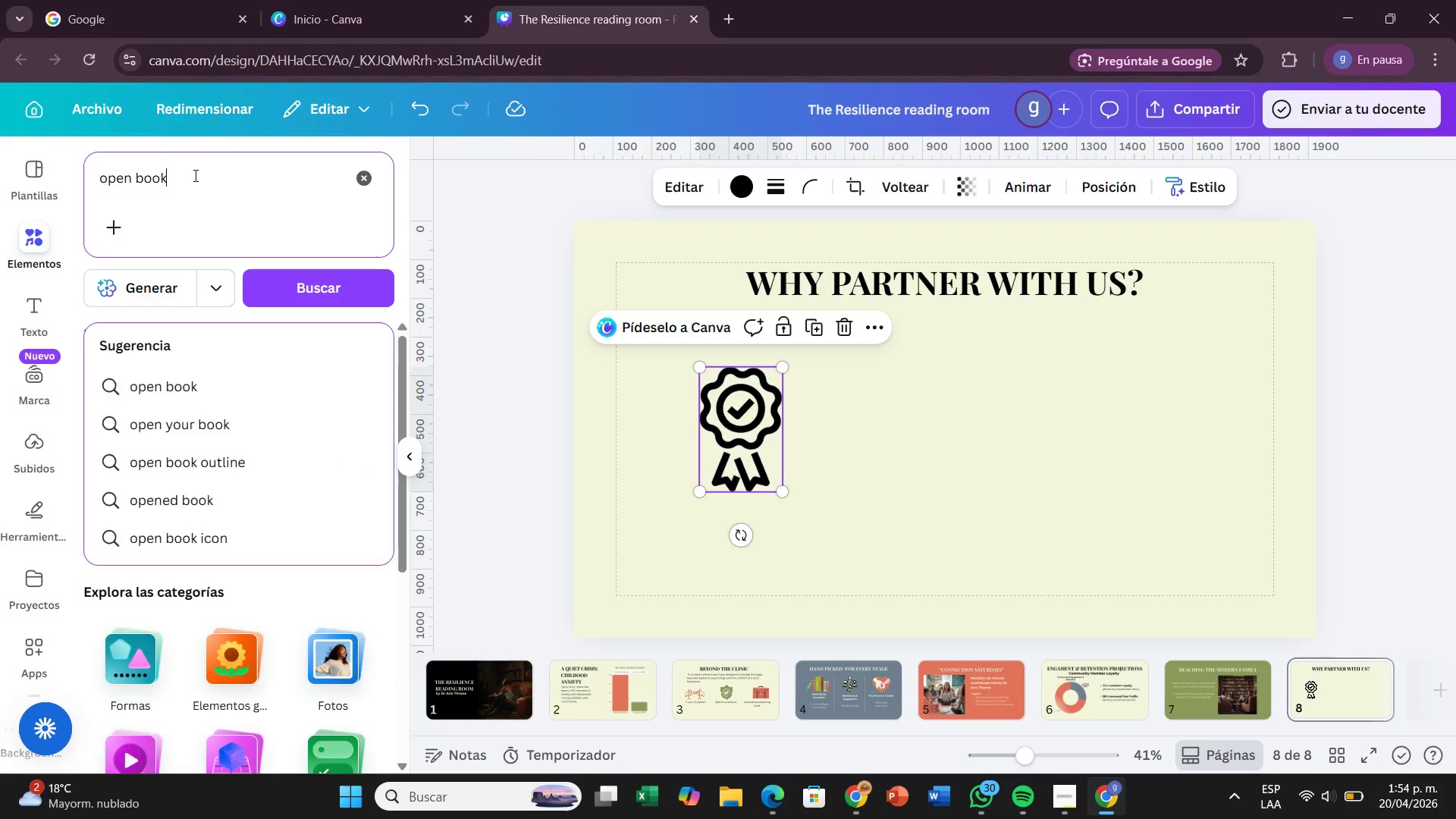 
key(Enter)
 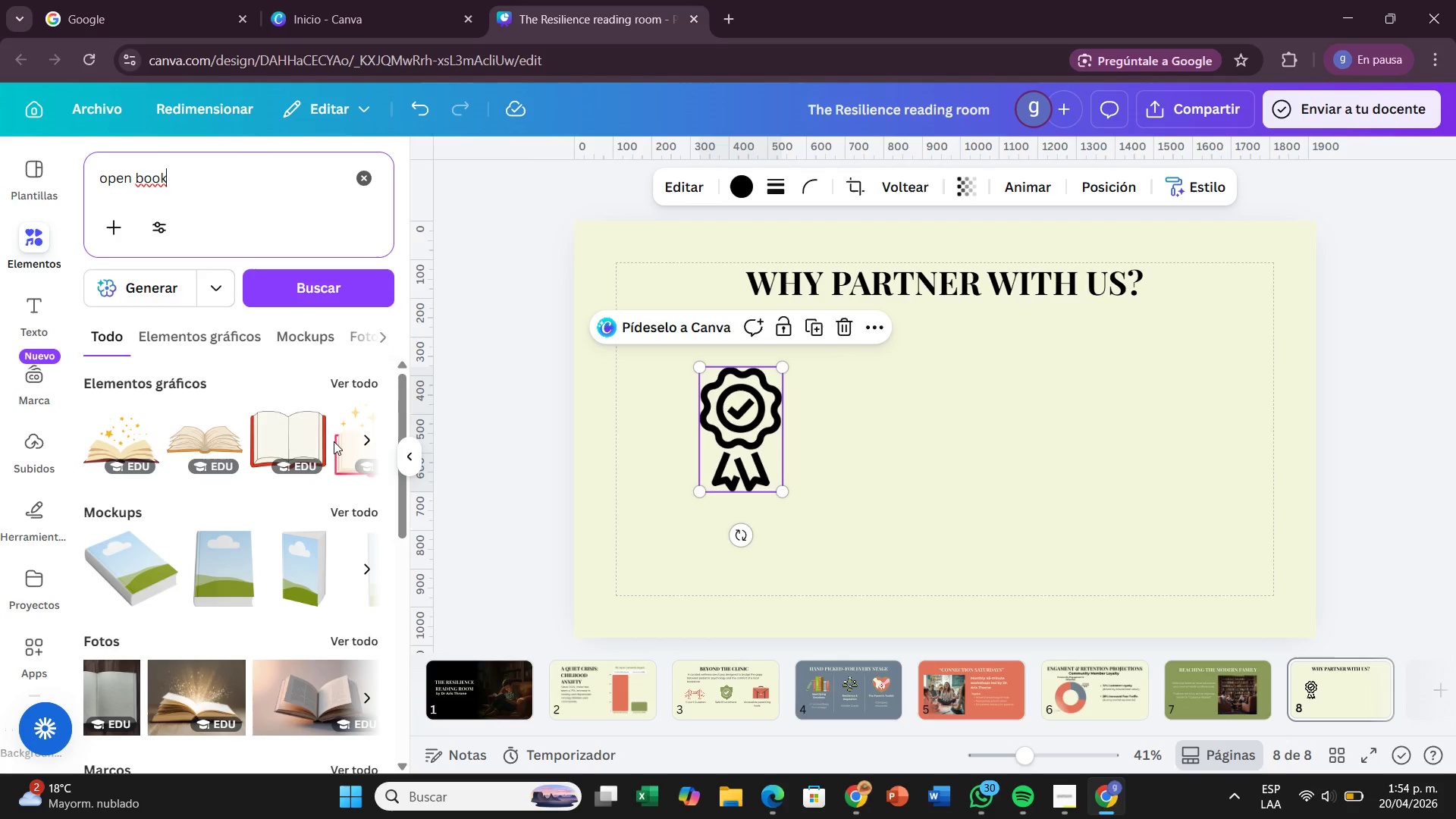 
left_click([339, 379])
 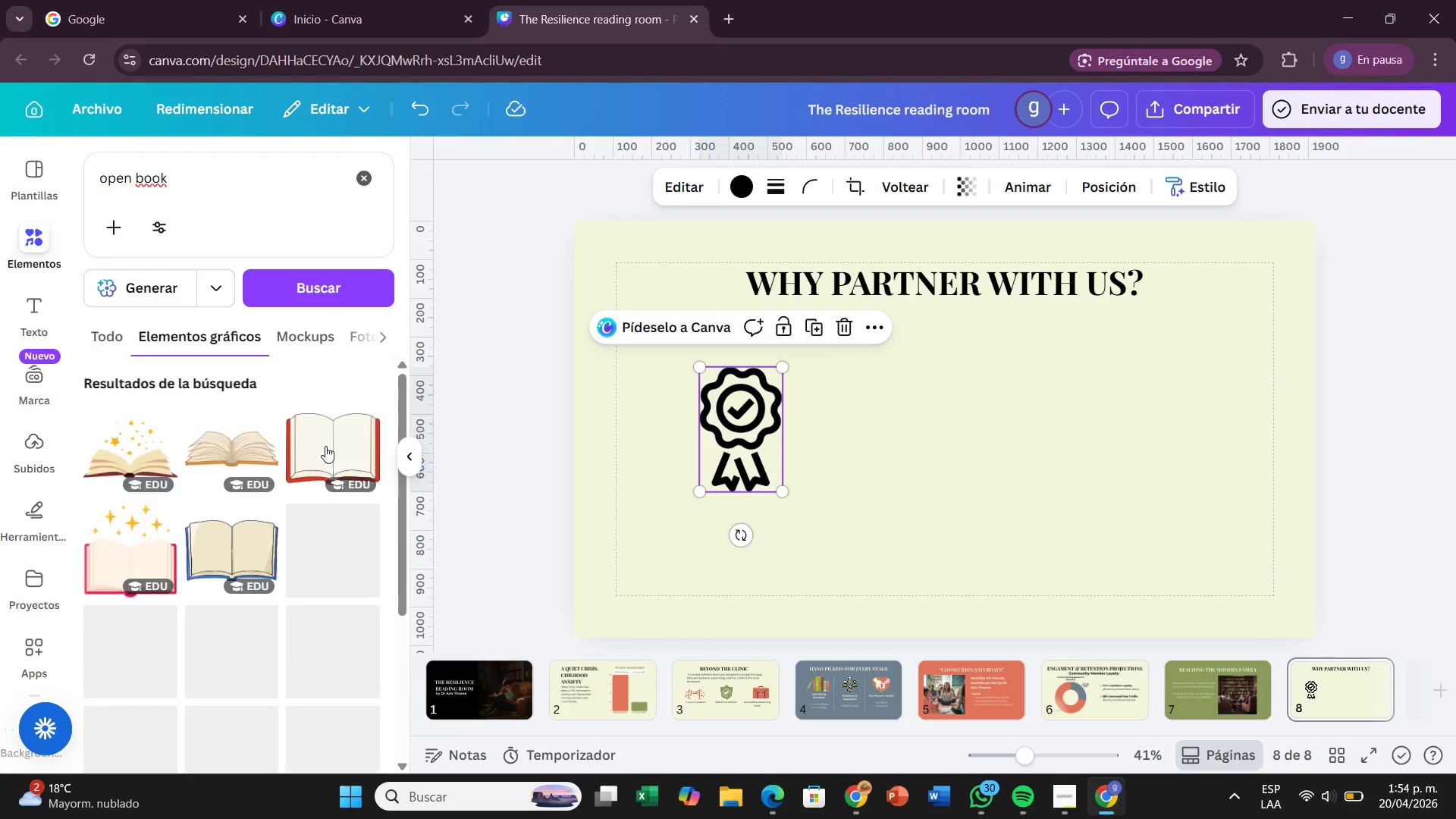 
scroll: coordinate [311, 478], scroll_direction: down, amount: 2.0
 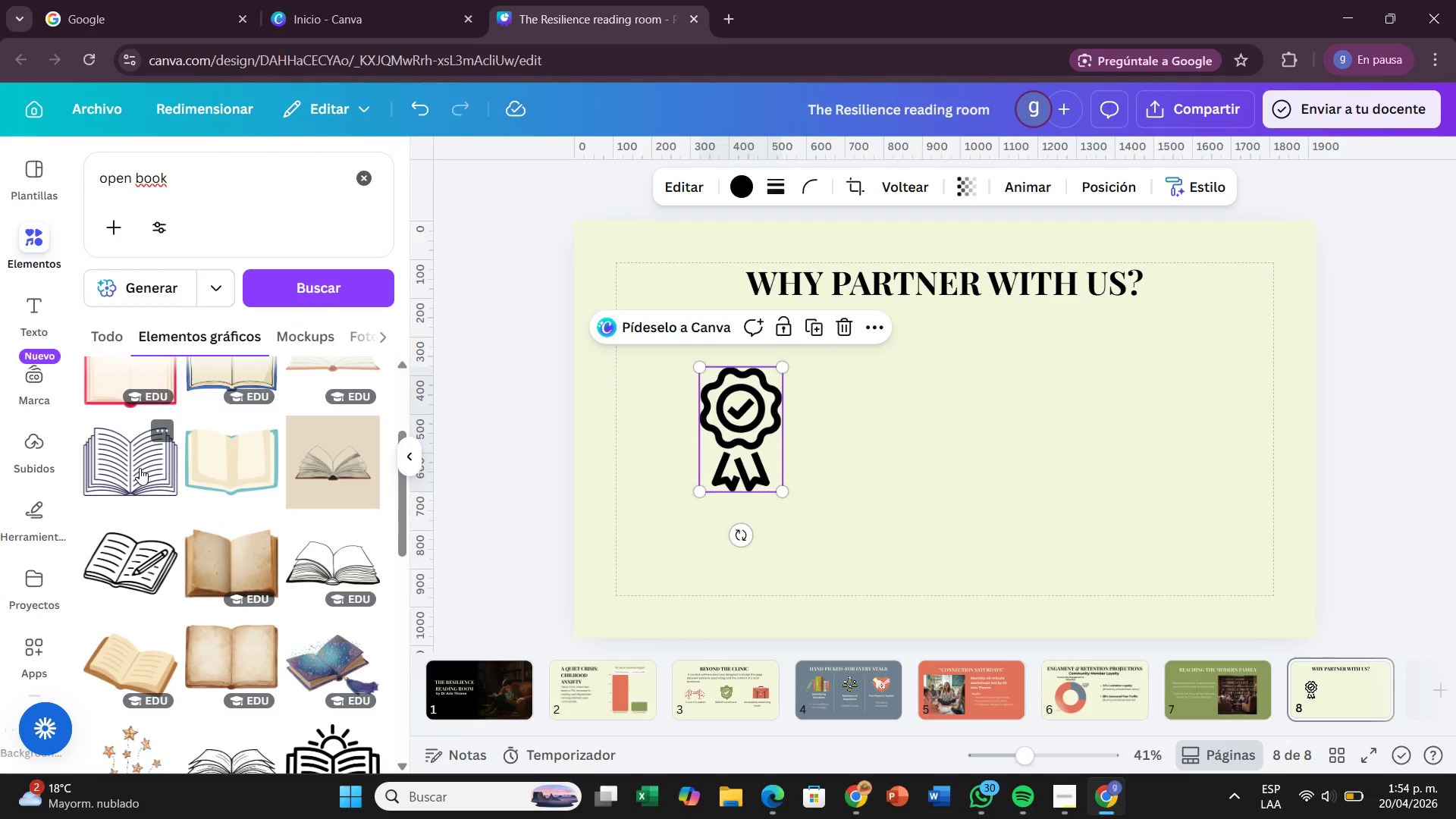 
left_click_drag(start_coordinate=[140, 468], to_coordinate=[918, 399])
 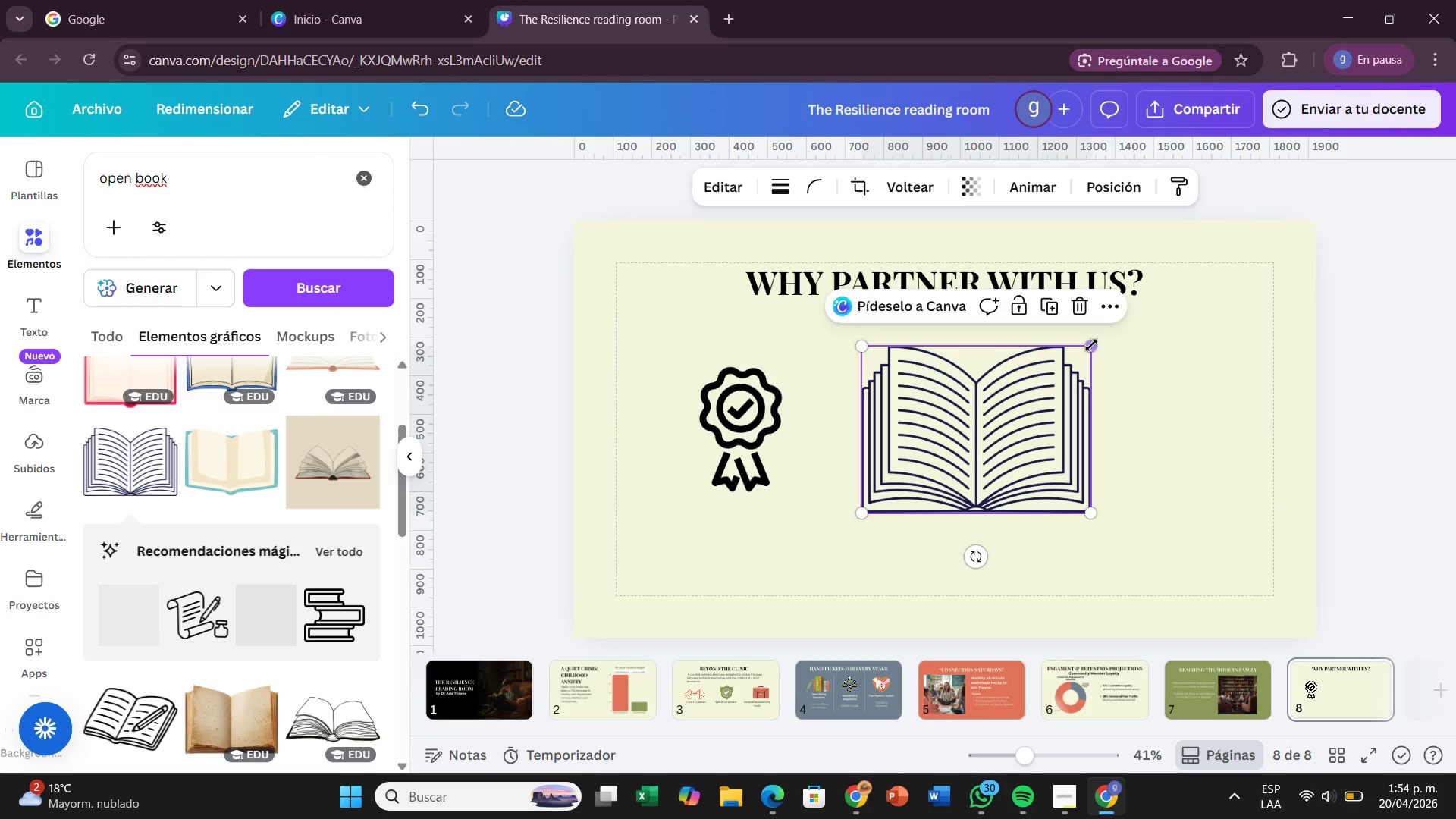 
left_click_drag(start_coordinate=[1089, 345], to_coordinate=[1033, 416])
 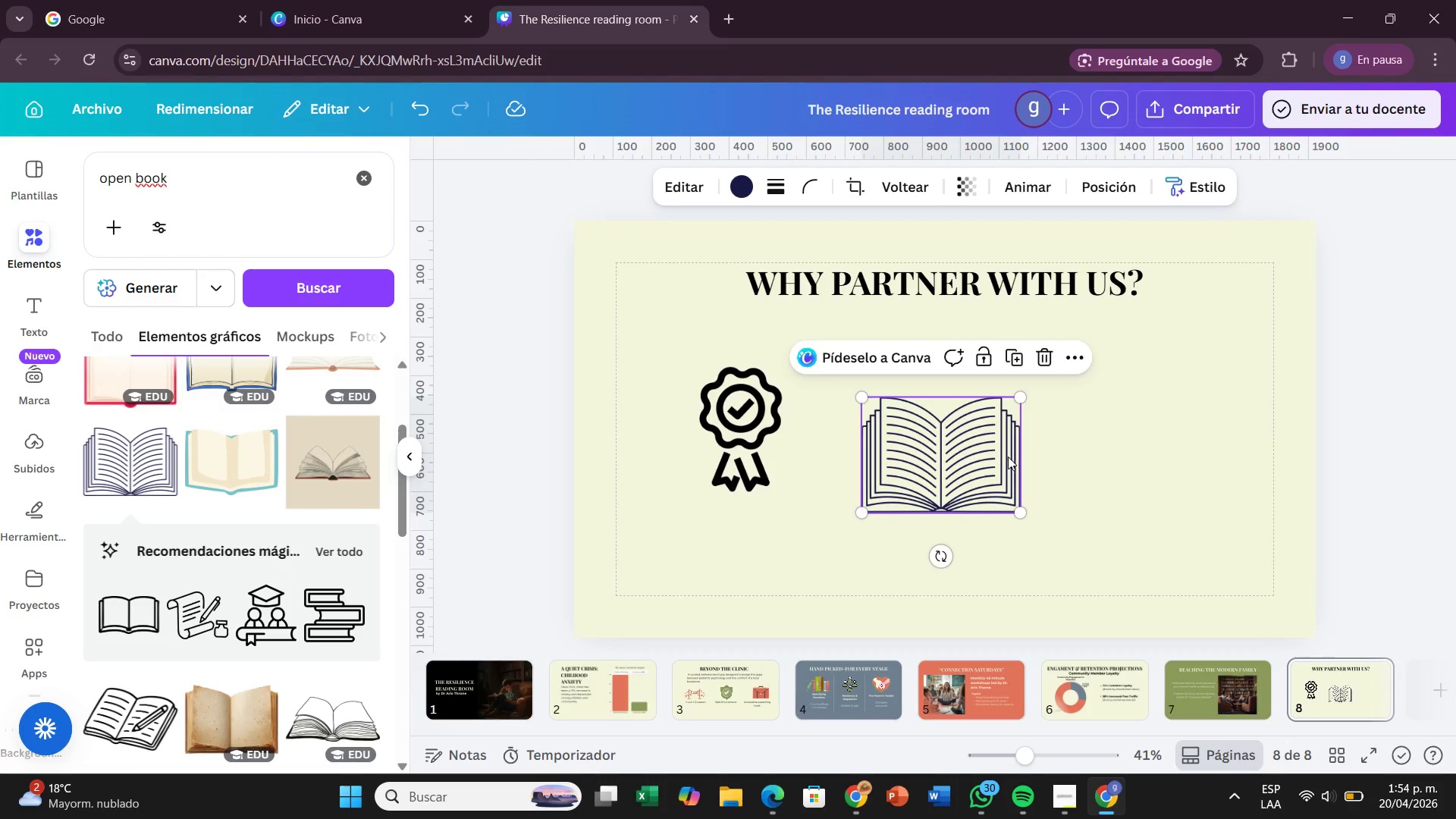 
left_click_drag(start_coordinate=[1009, 457], to_coordinate=[1010, 434])
 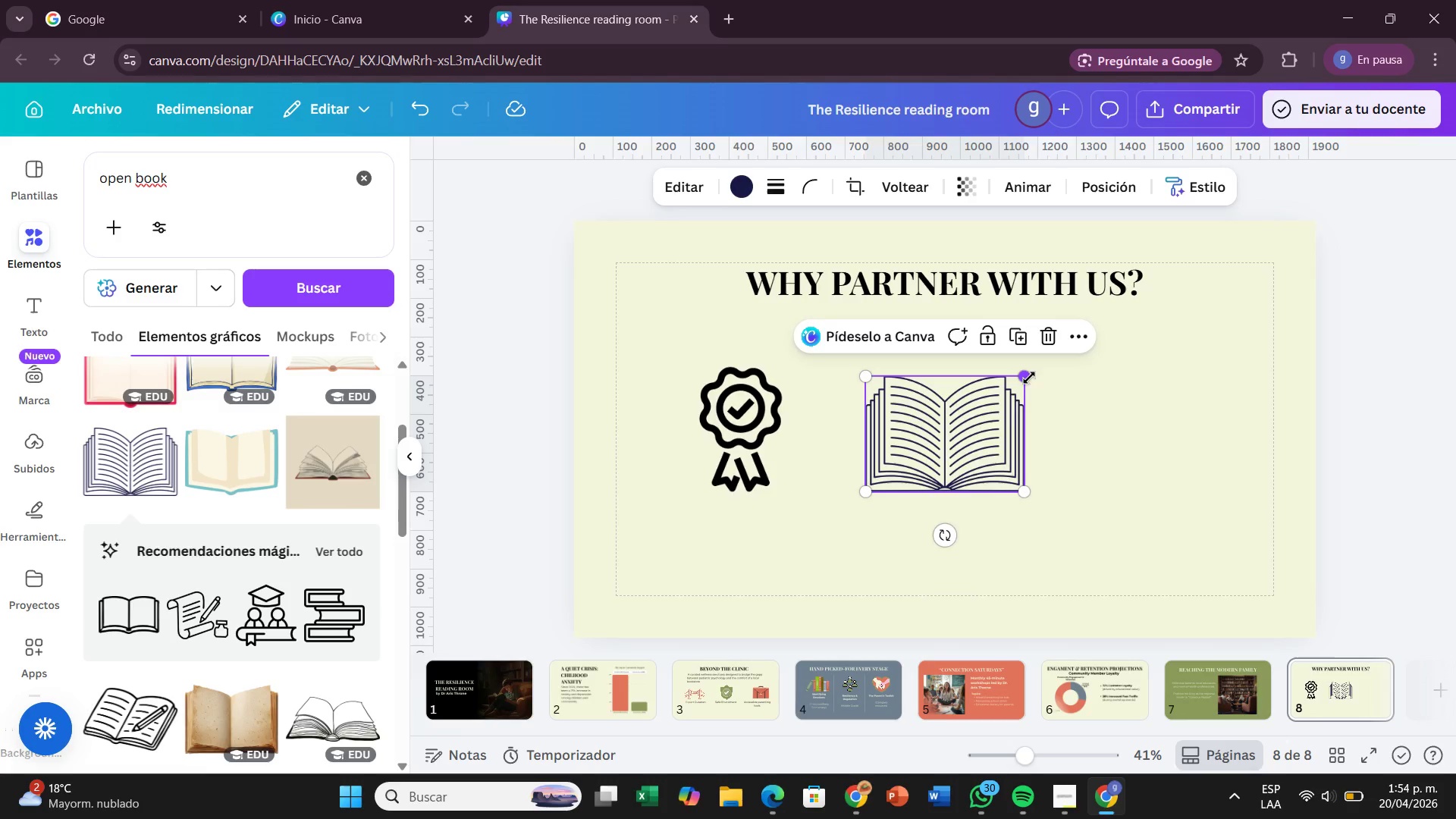 
left_click_drag(start_coordinate=[1029, 378], to_coordinate=[1006, 413])
 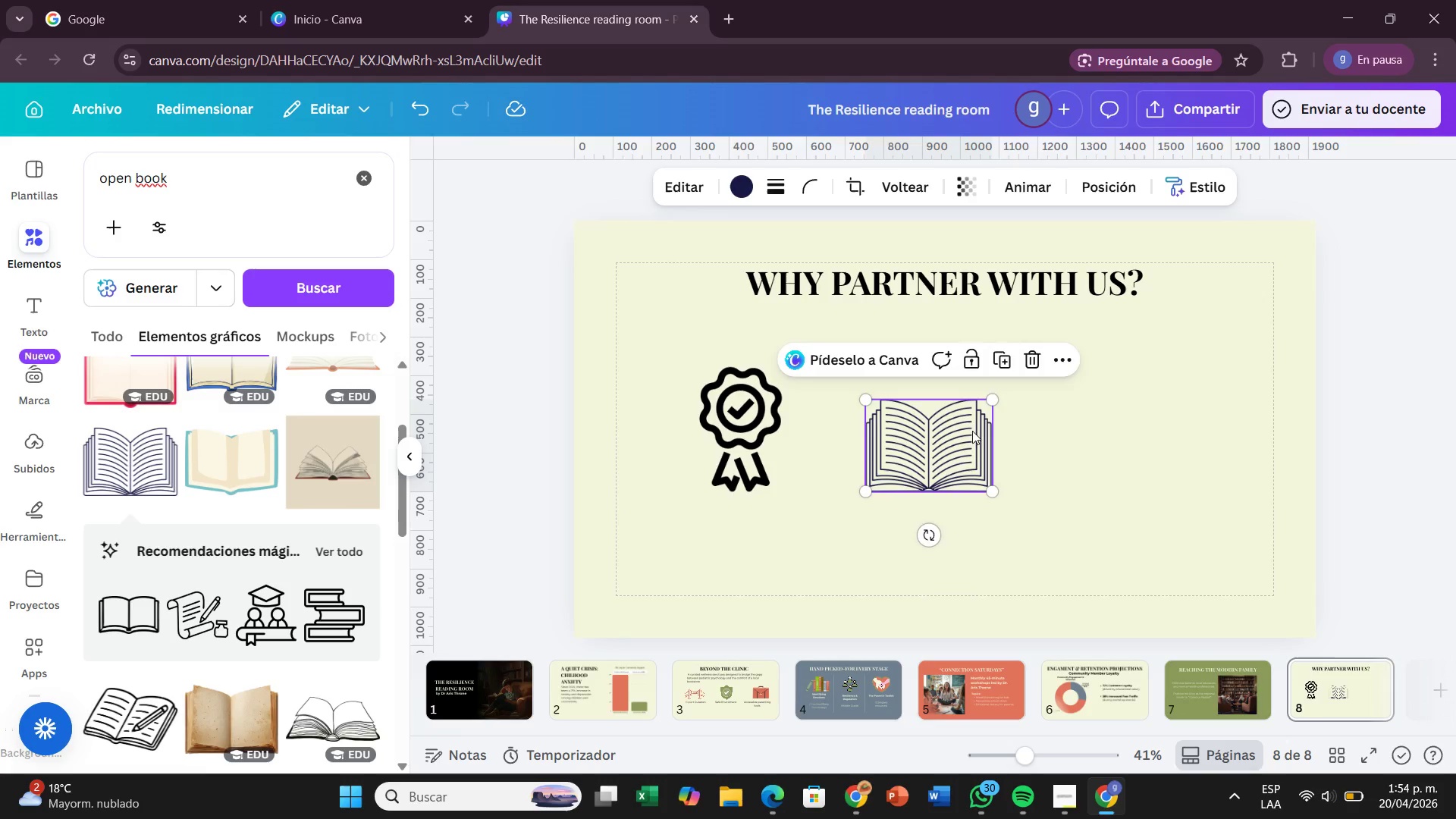 
left_click_drag(start_coordinate=[972, 433], to_coordinate=[979, 419])
 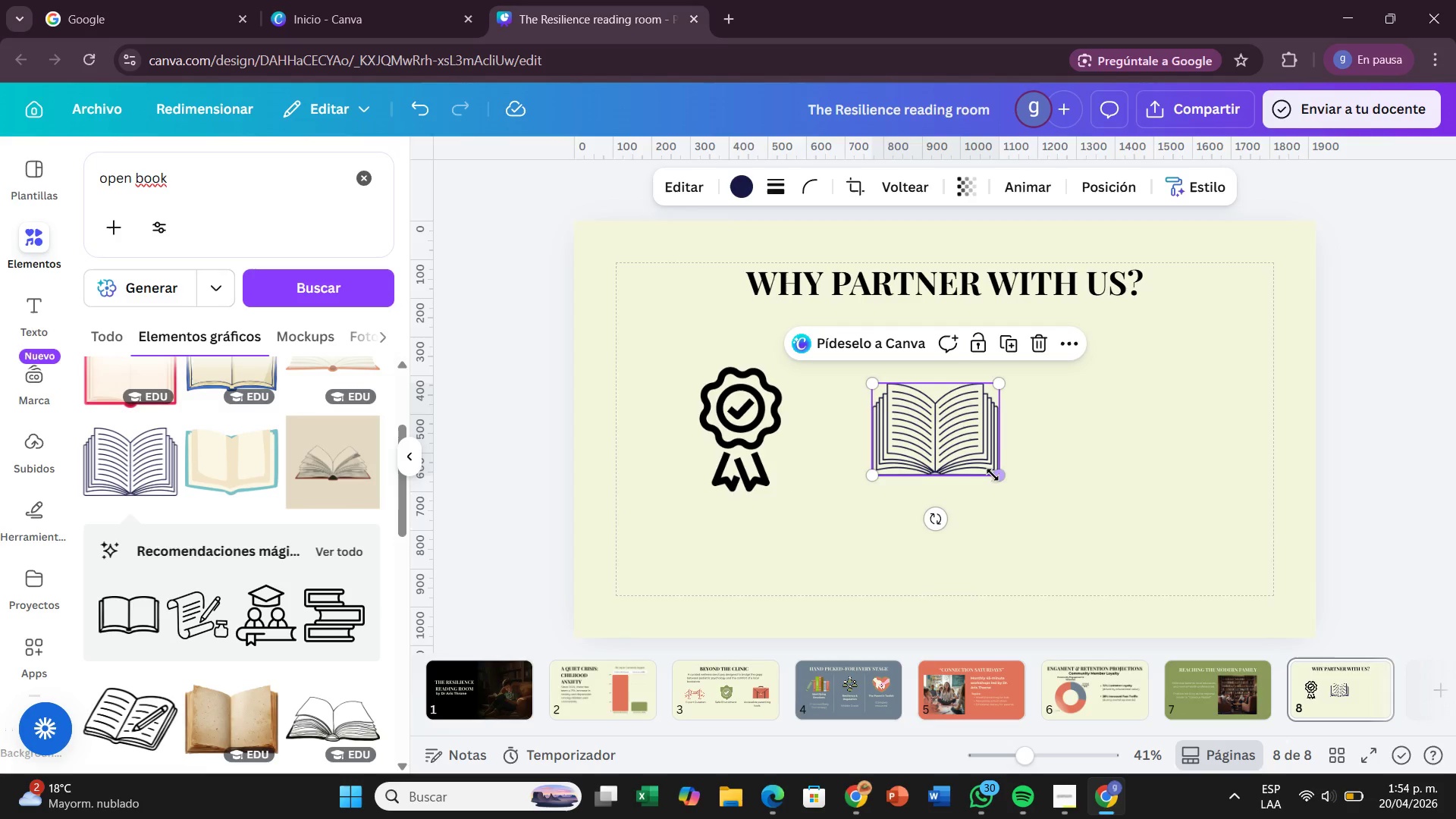 
left_click_drag(start_coordinate=[995, 475], to_coordinate=[1012, 491])
 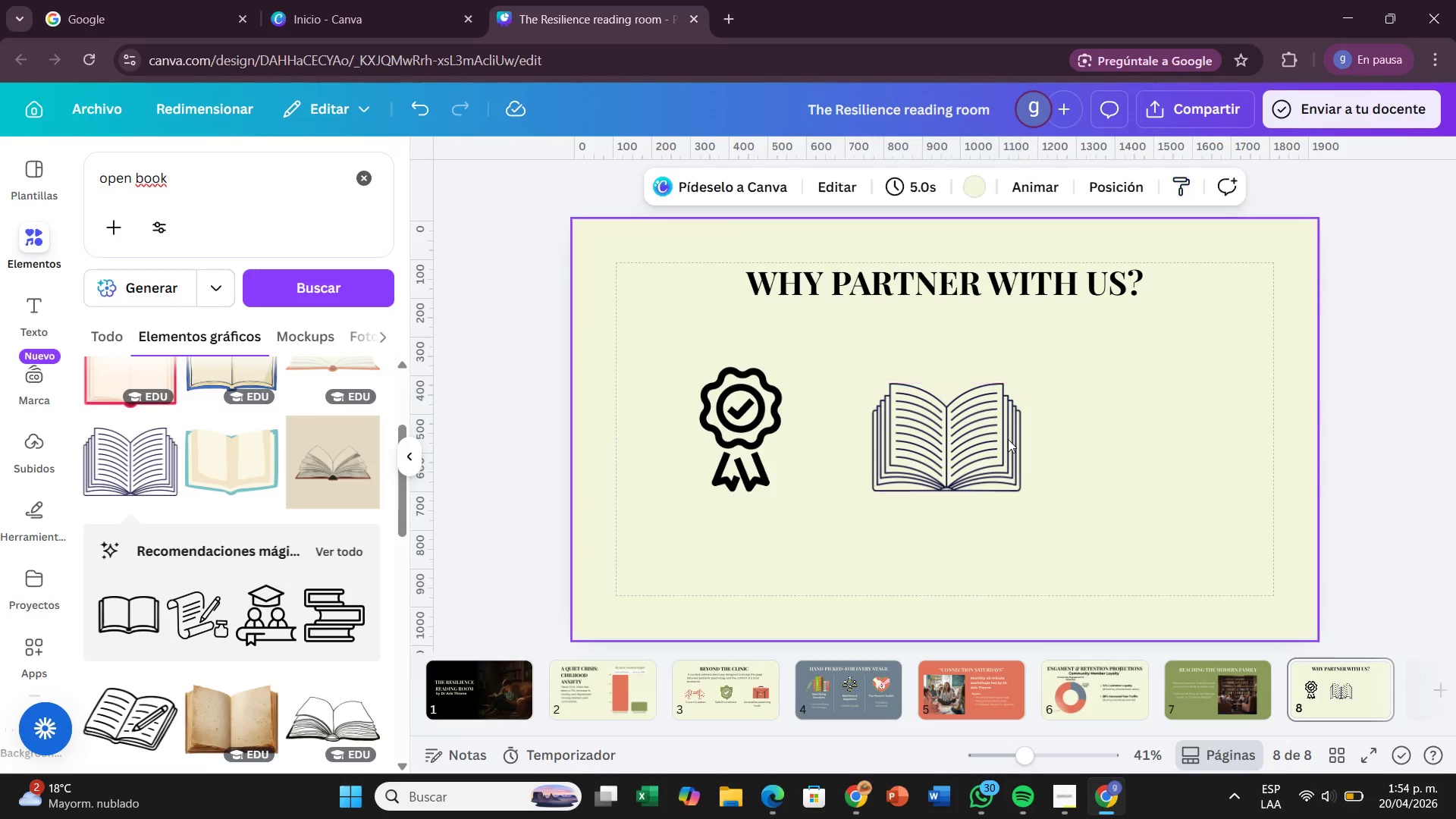 
left_click([956, 438])
 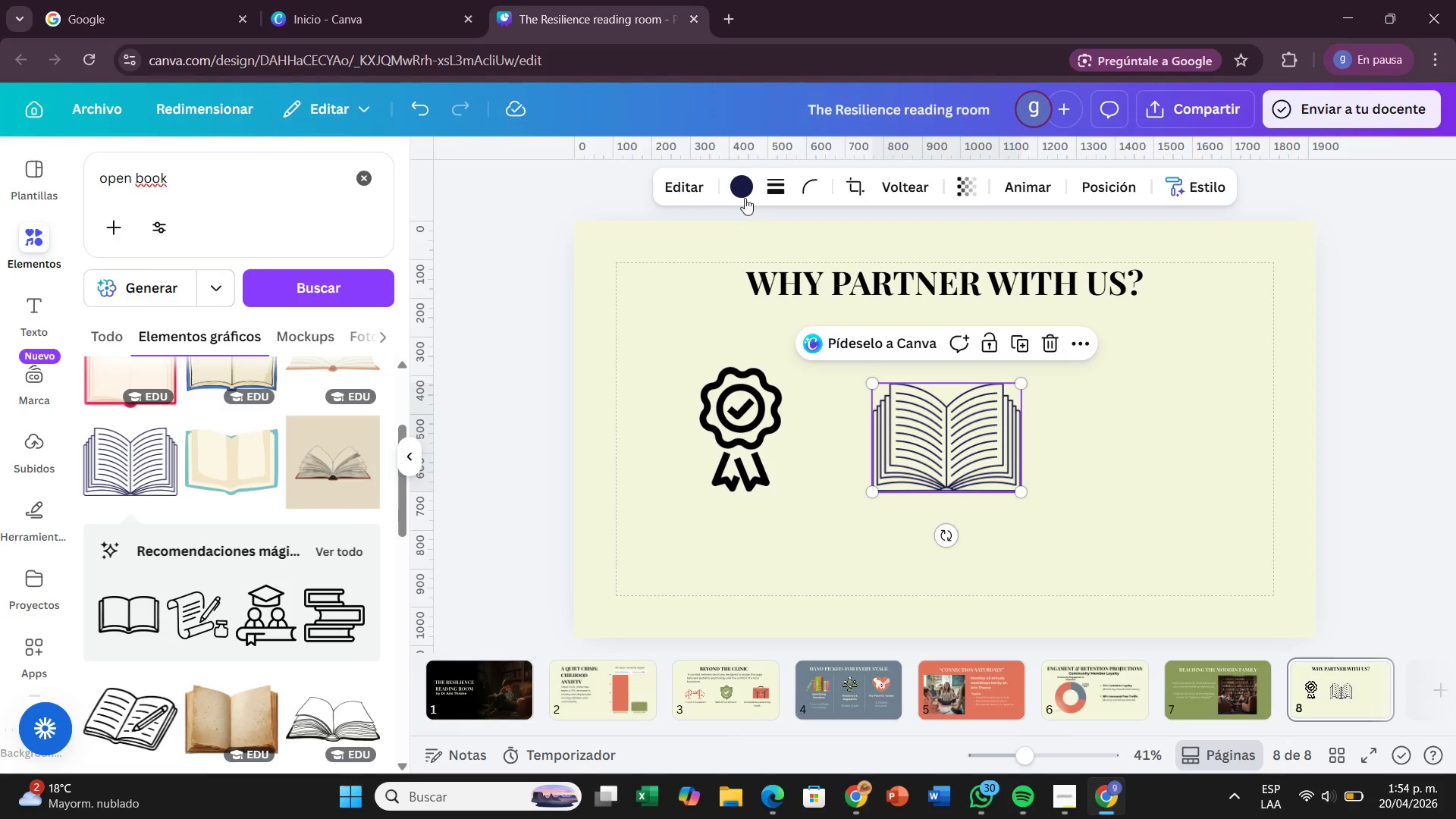 
left_click([743, 195])
 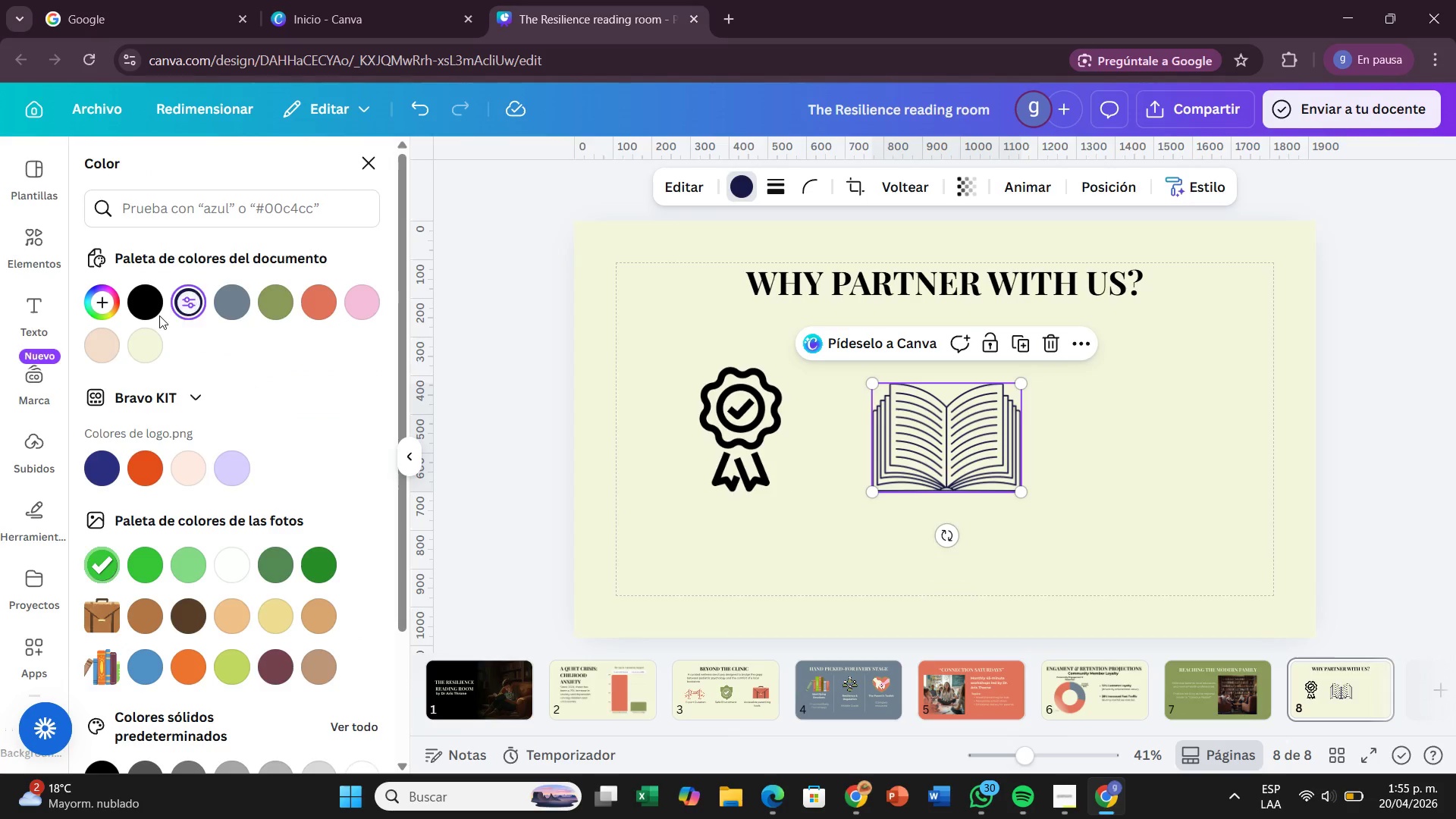 
left_click([138, 314])
 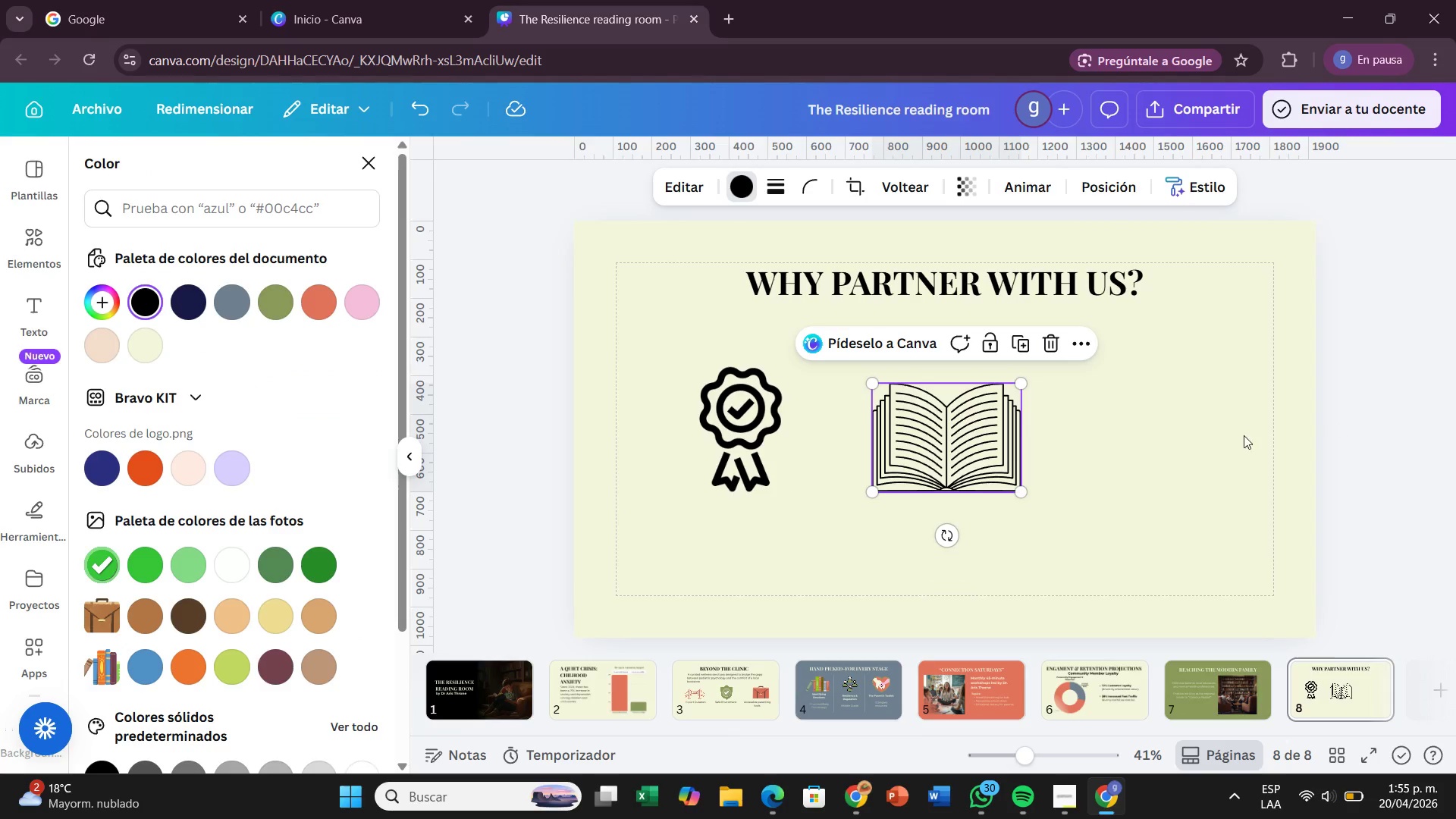 
left_click([1200, 443])
 